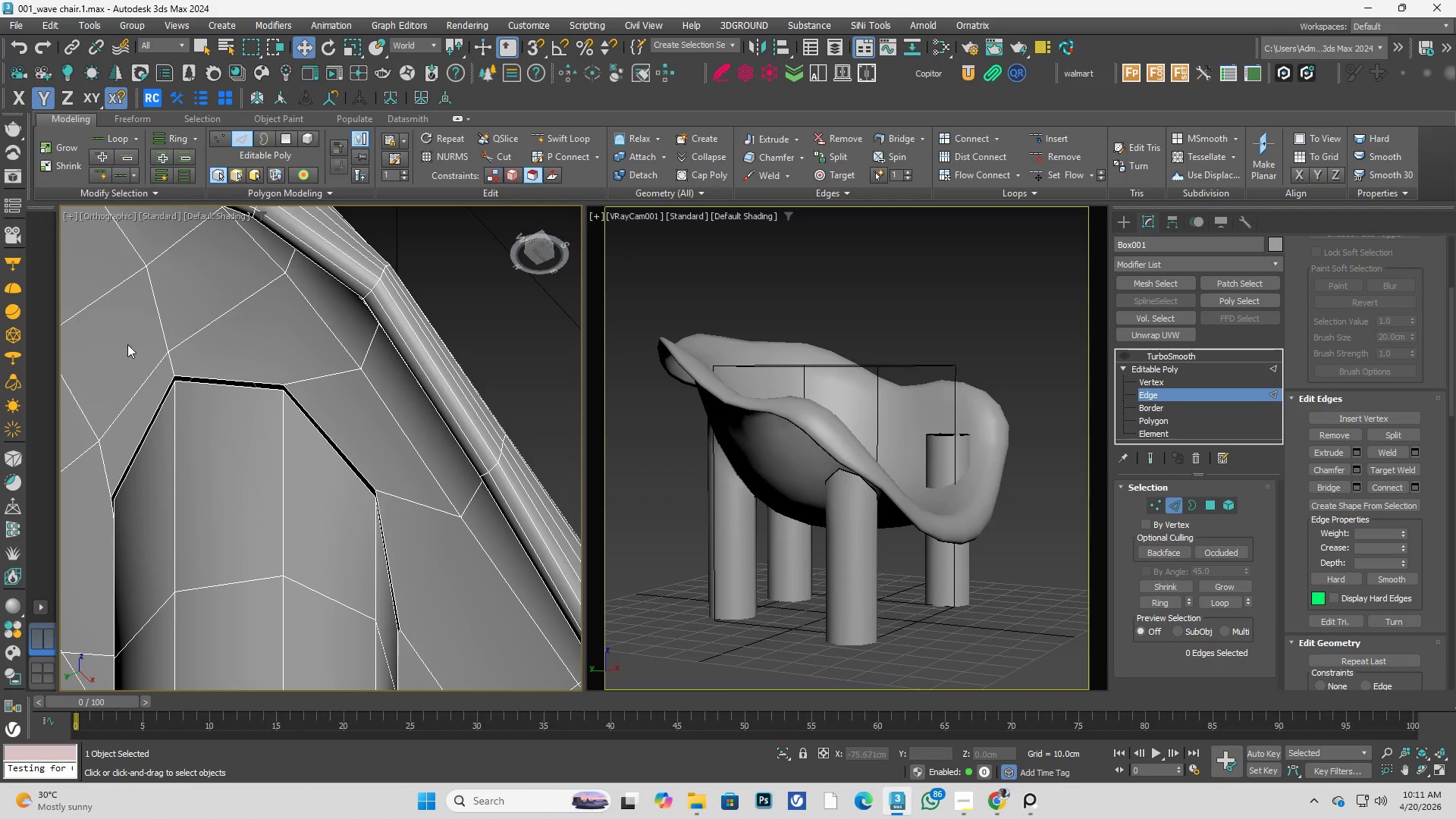 
hold_key(key=AltLeft, duration=0.53)
 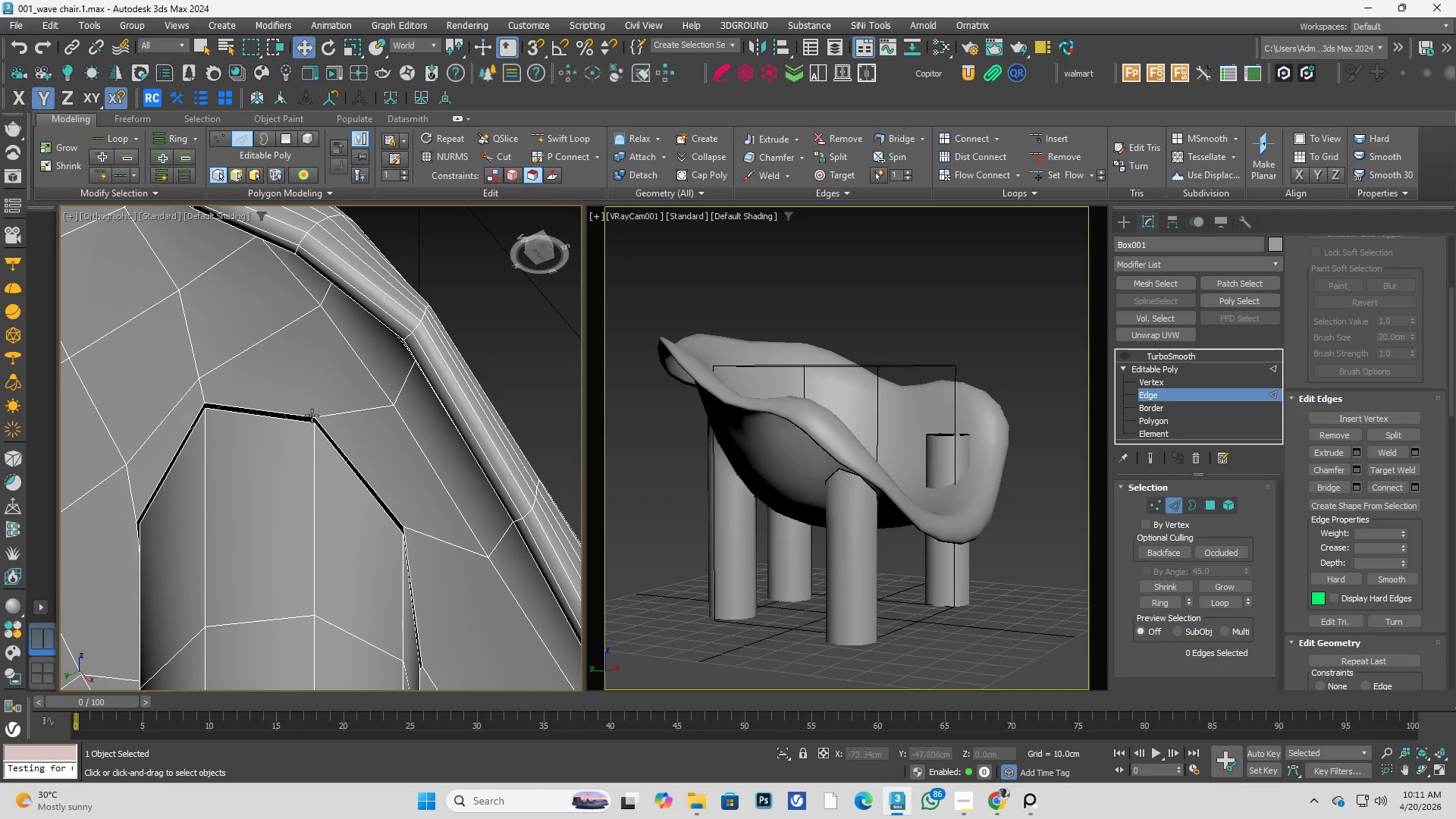 
left_click([319, 417])
 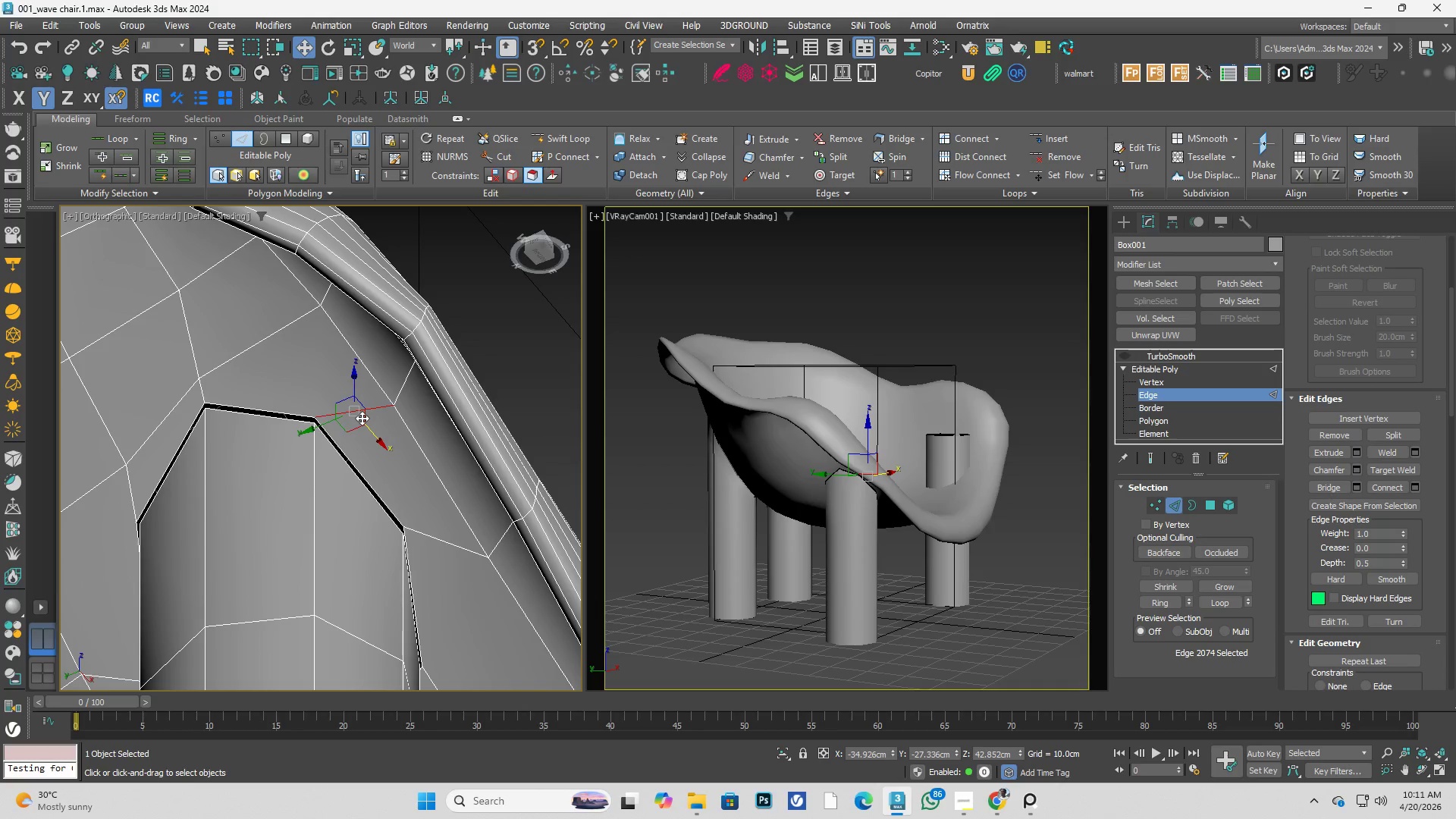 
hold_key(key=AltLeft, duration=5.47)
 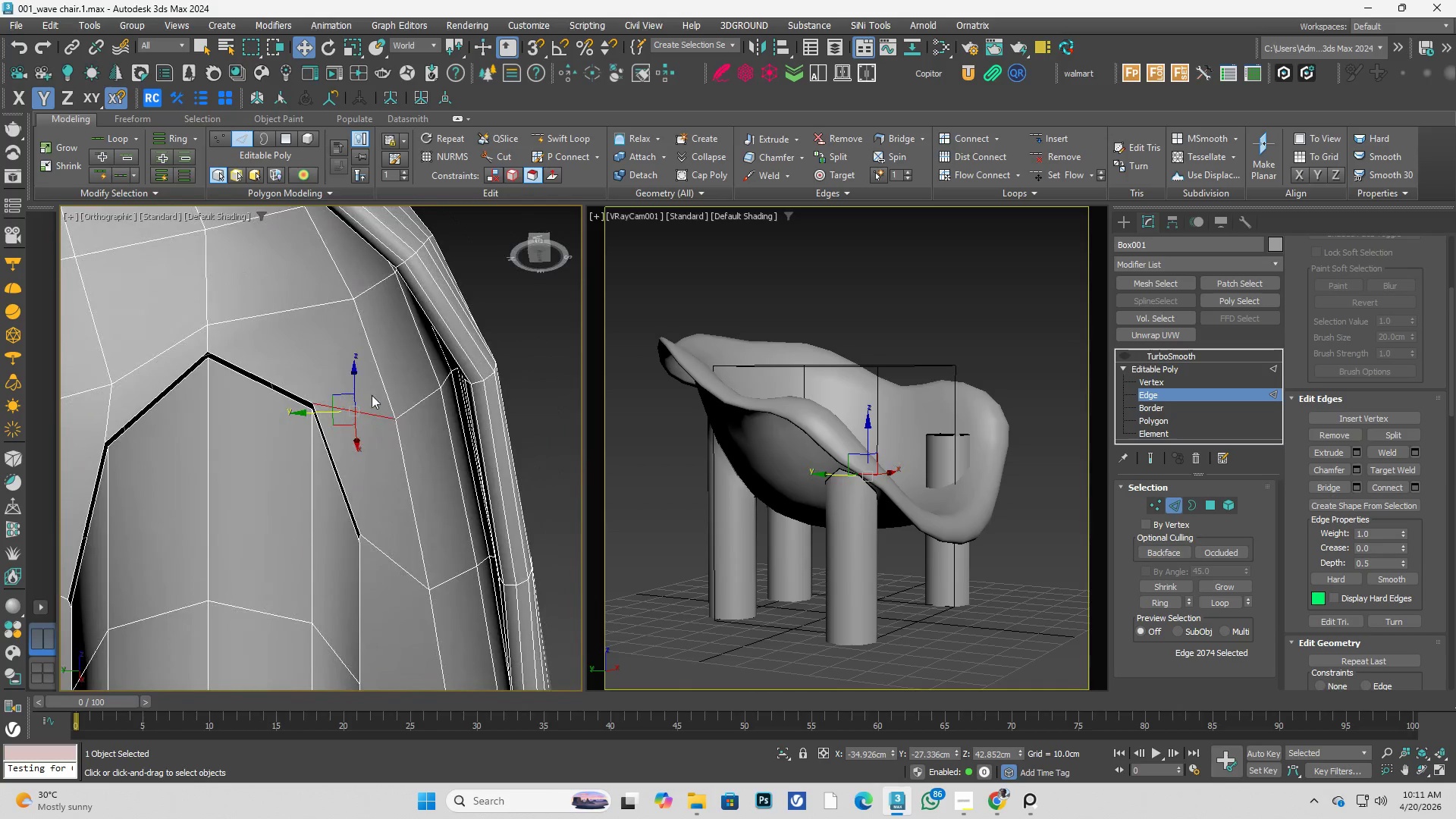 
hold_key(key=AltLeft, duration=1.25)
 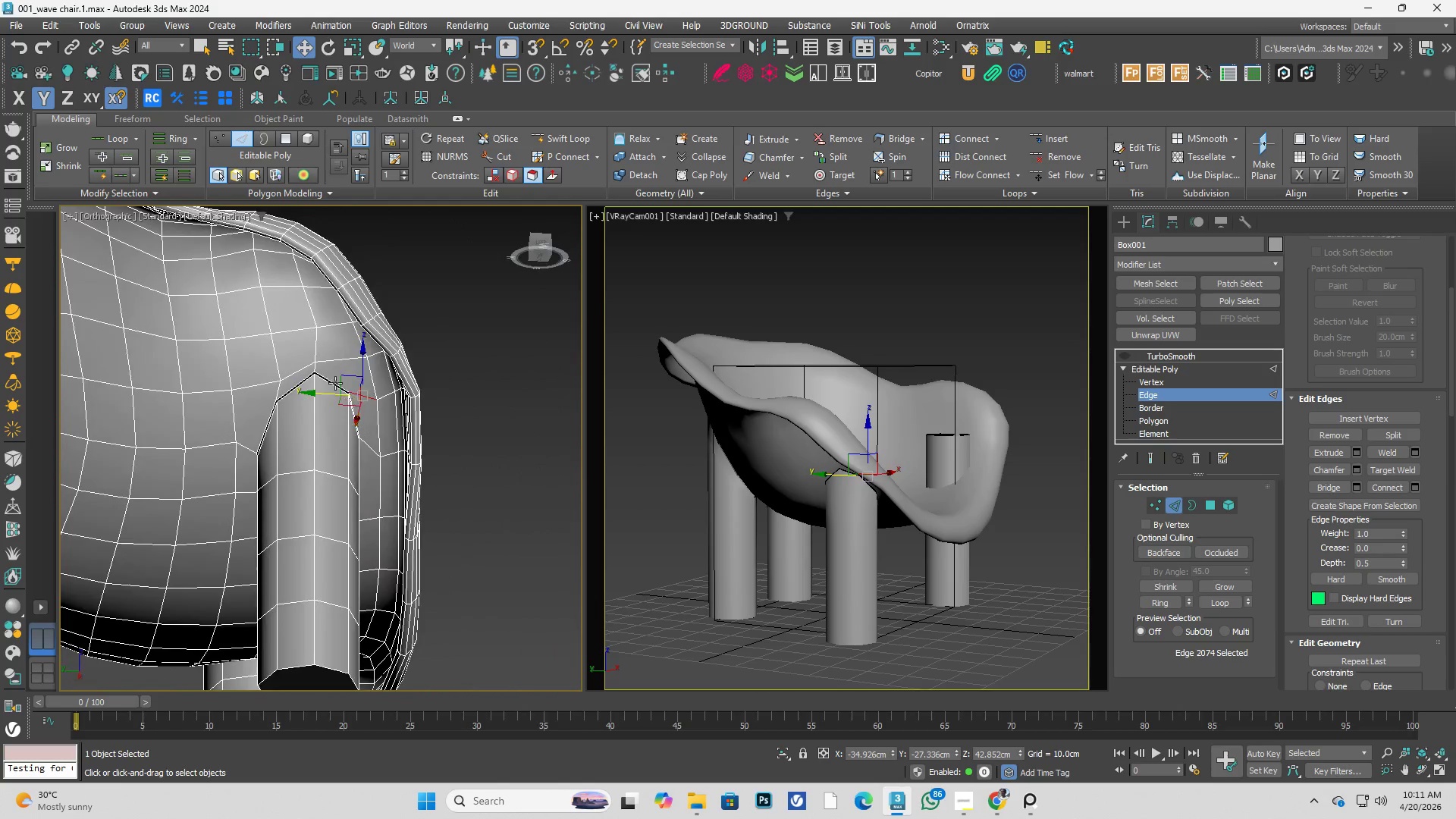 
scroll: coordinate [368, 388], scroll_direction: down, amount: 3.0
 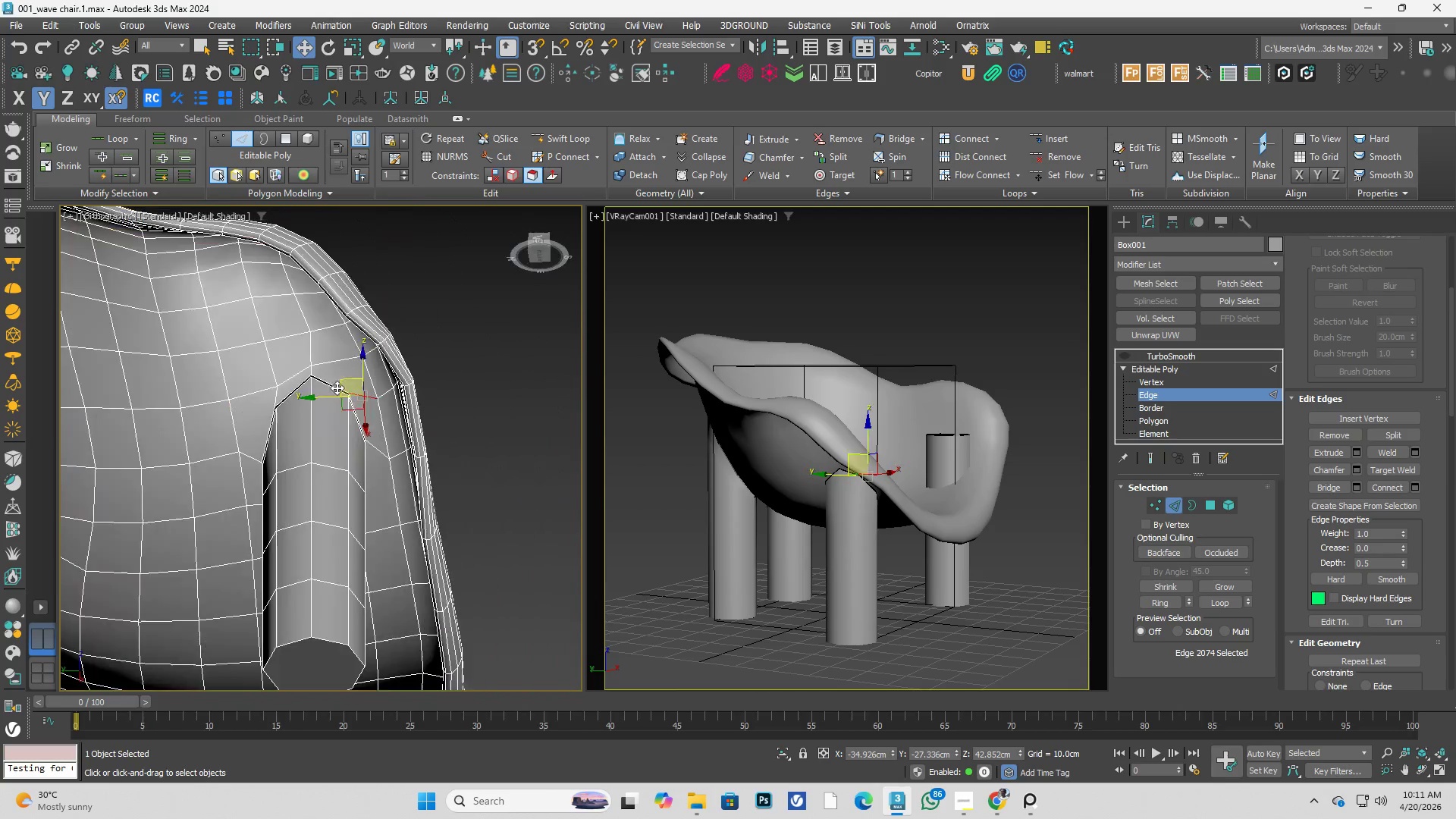 
scroll: coordinate [331, 378], scroll_direction: up, amount: 3.0
 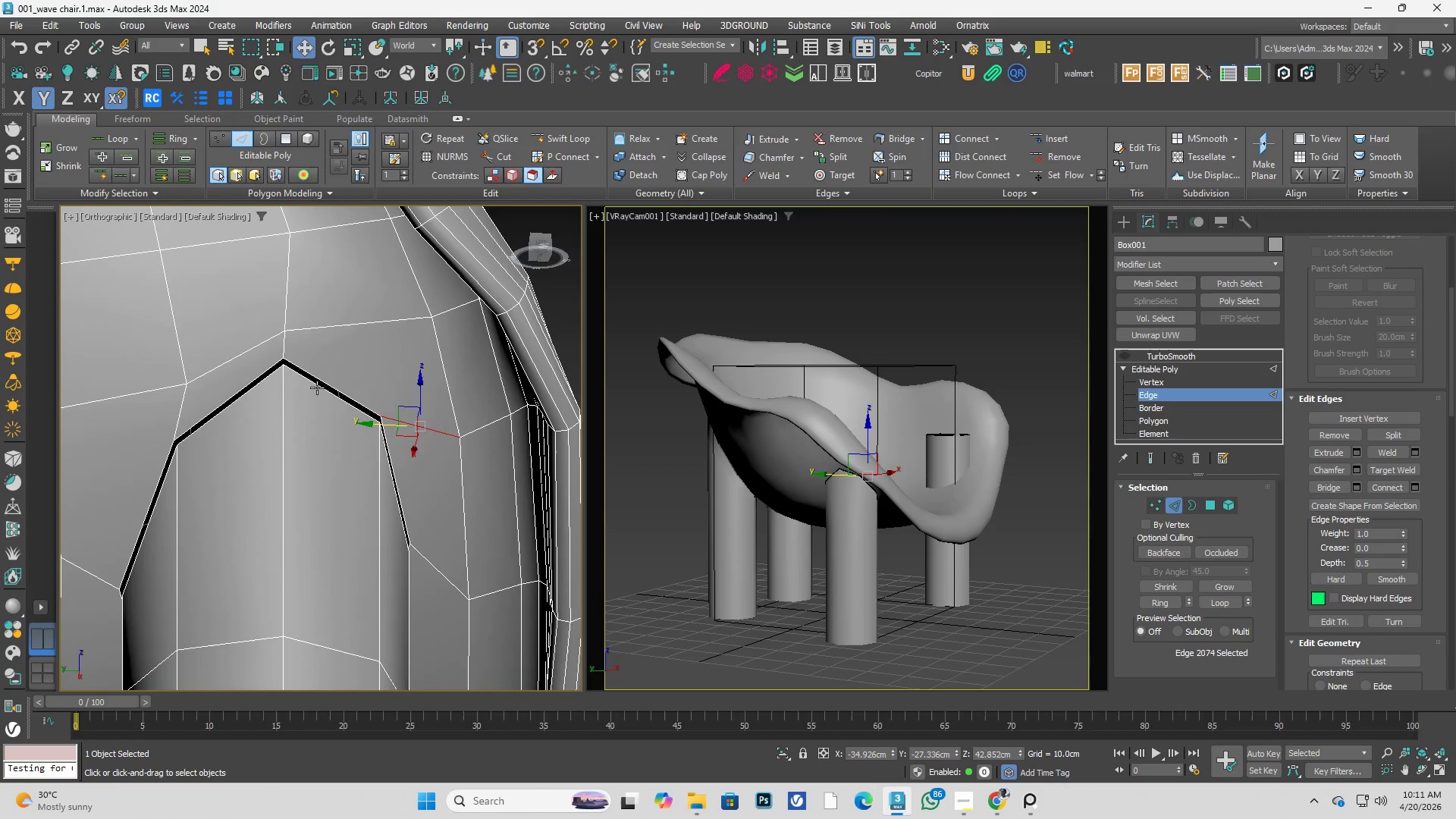 
left_click([317, 388])
 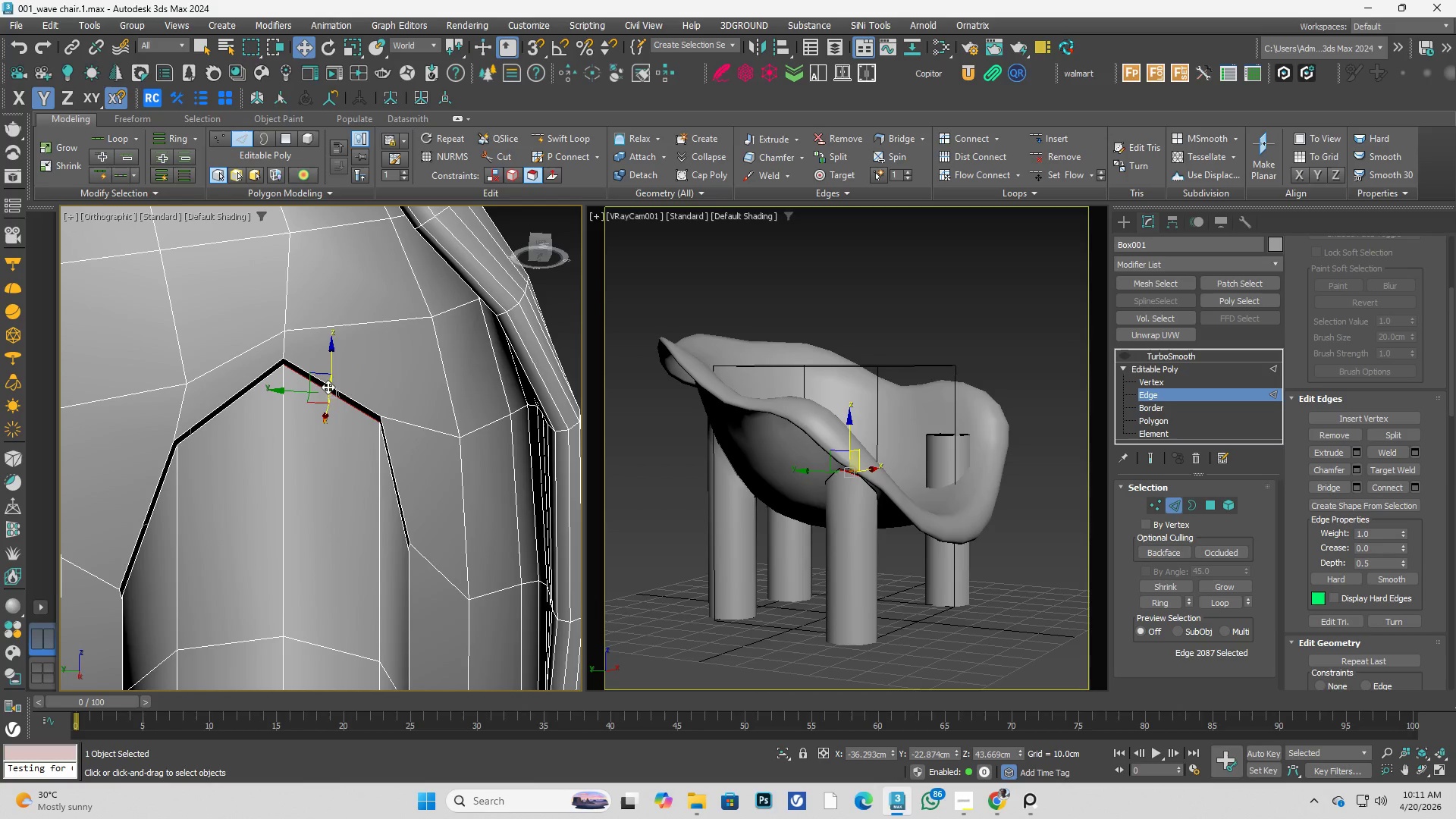 
hold_key(key=ControlLeft, duration=0.33)
double_click([330, 385])
 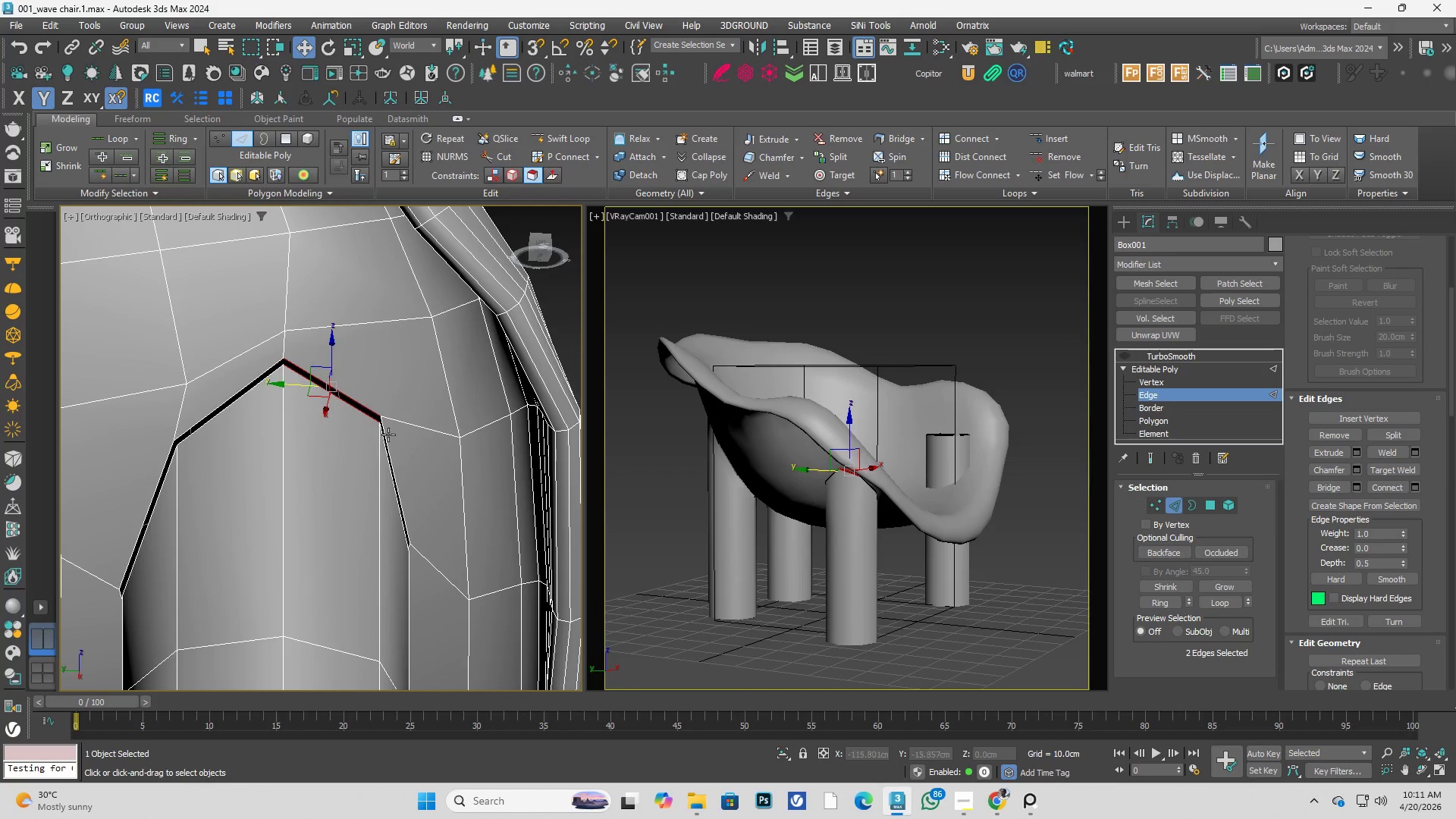 
hold_key(key=AltLeft, duration=0.34)
 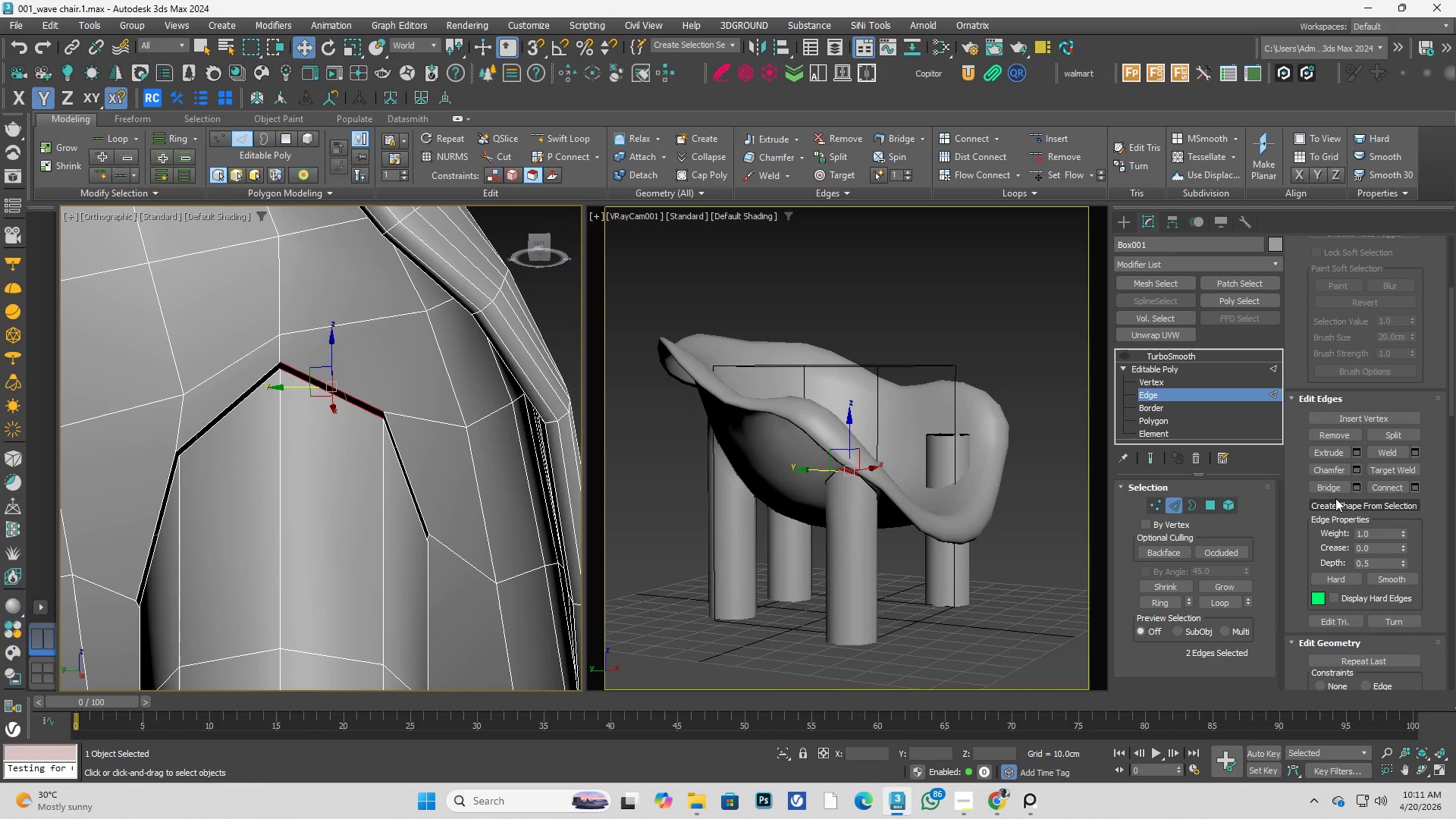 
left_click([1332, 487])
 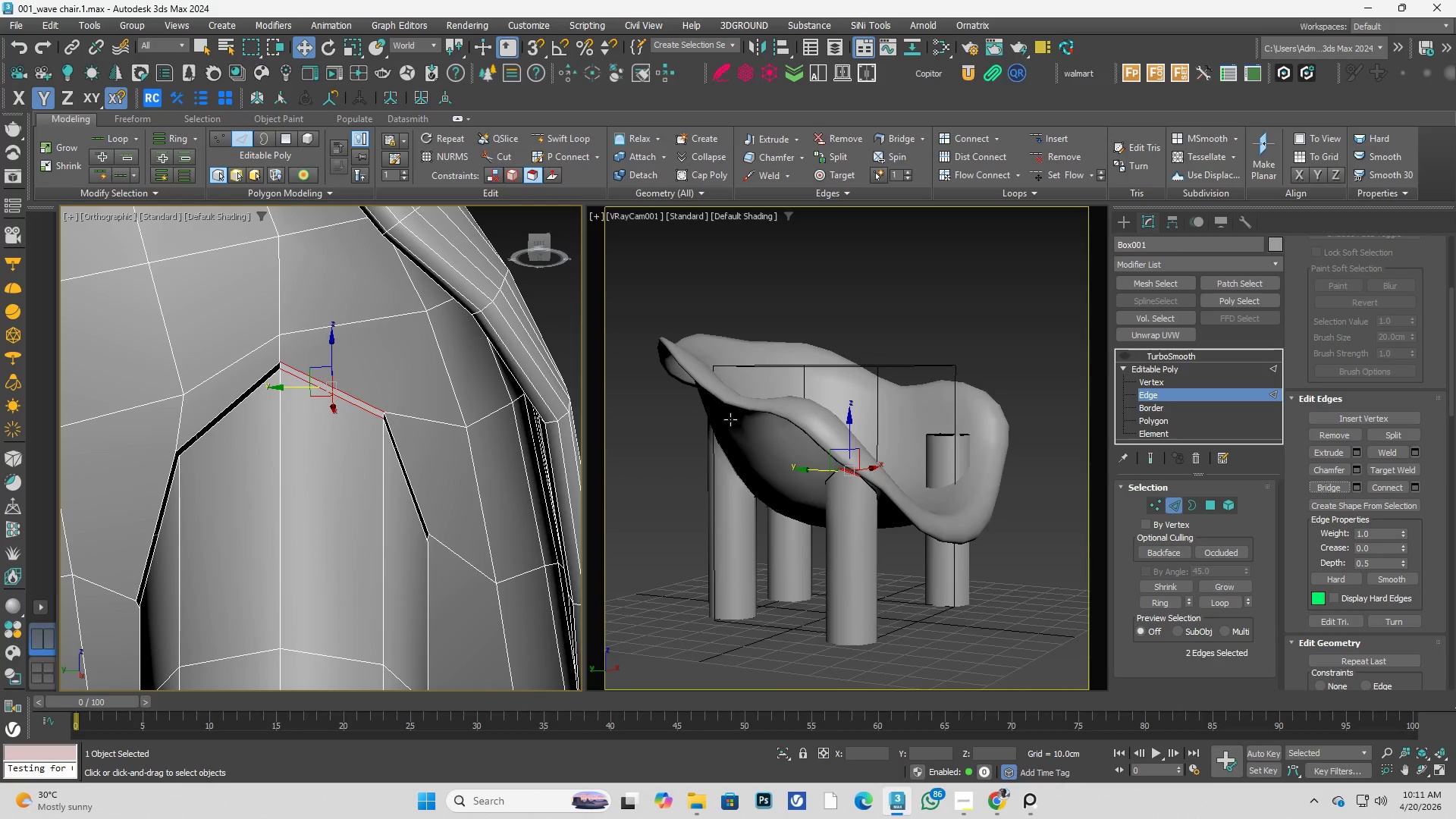 
hold_key(key=AltLeft, duration=0.42)
 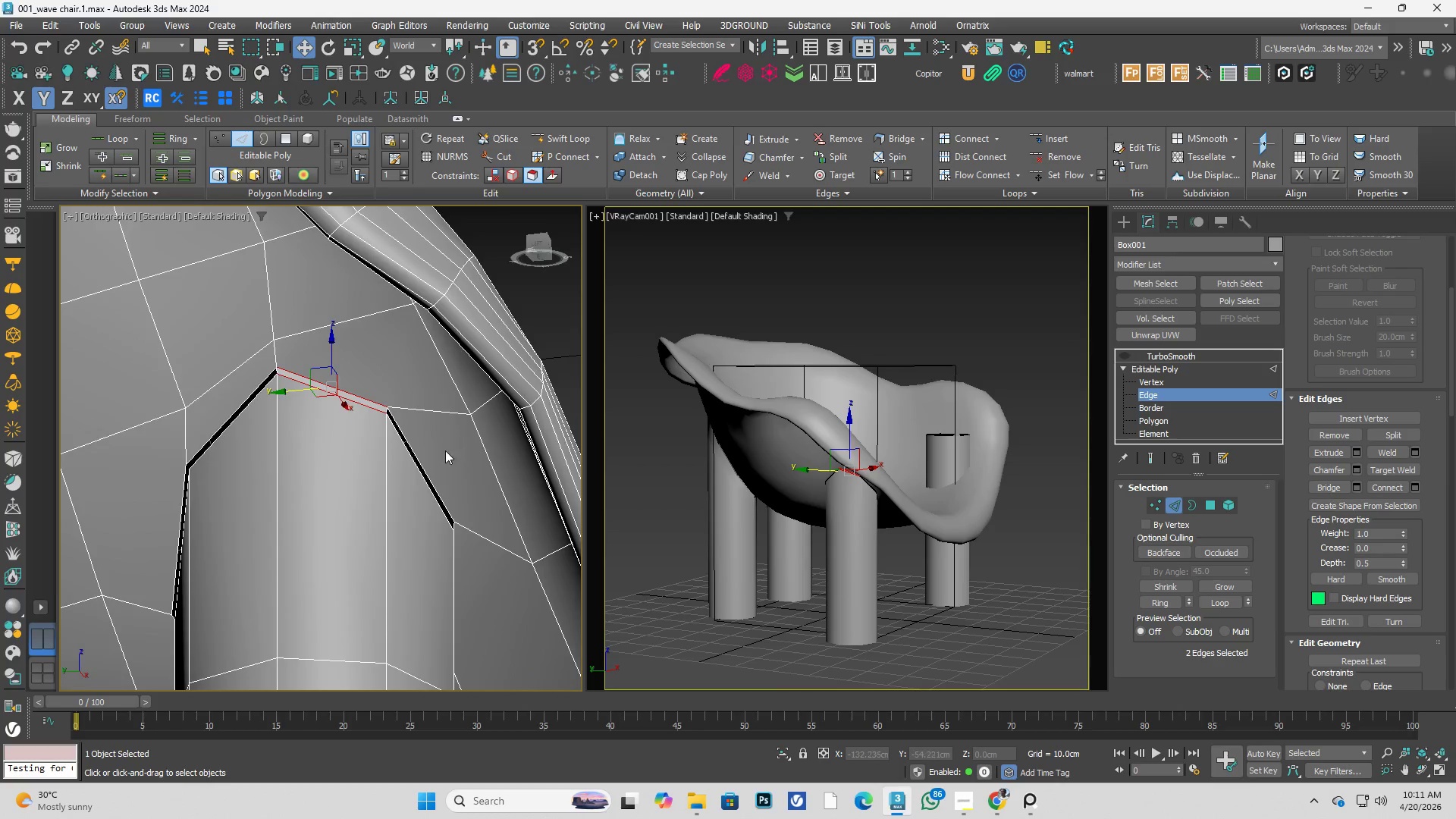 
scroll: coordinate [443, 451], scroll_direction: up, amount: 2.0
 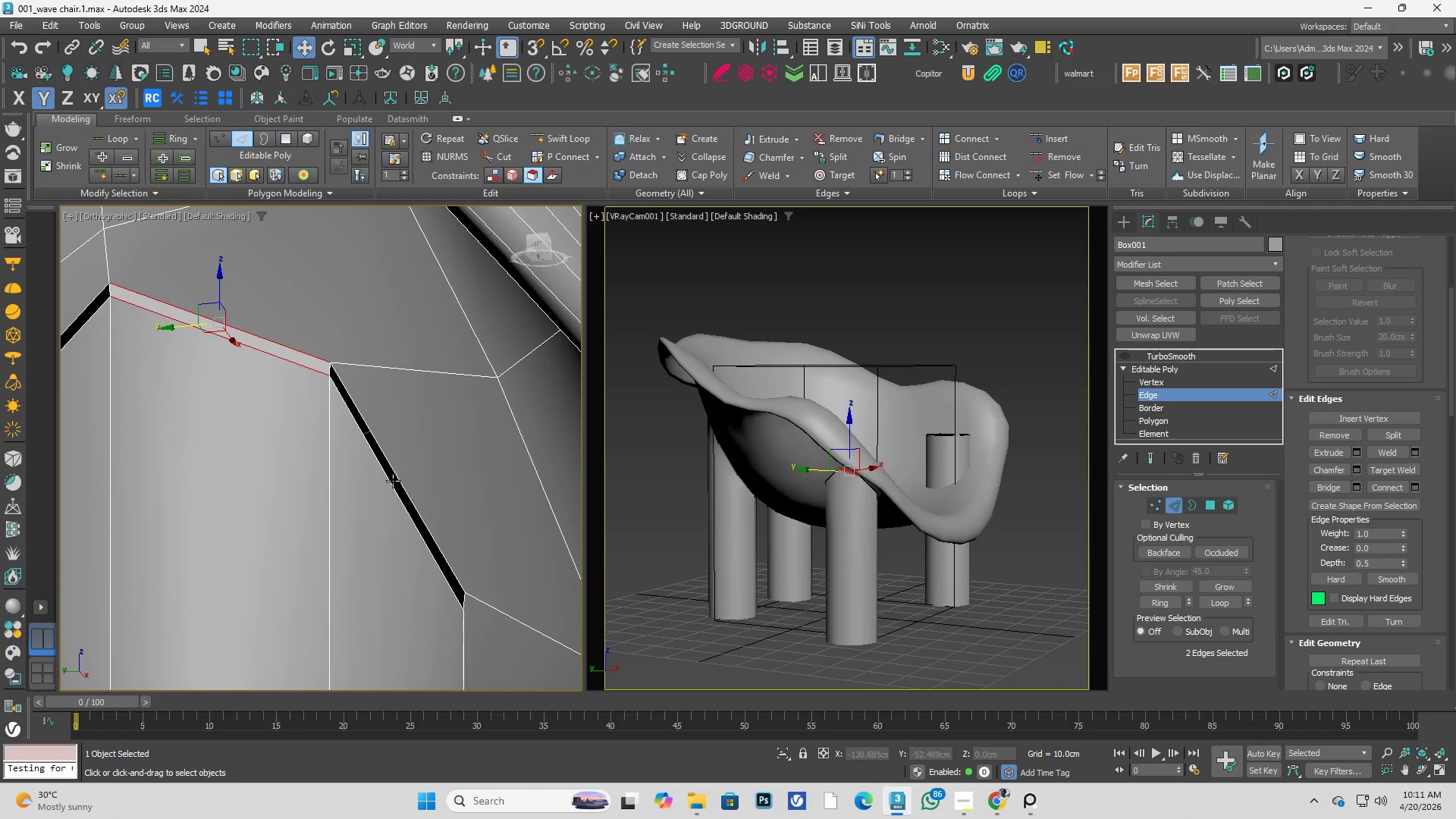 
double_click([392, 482])
 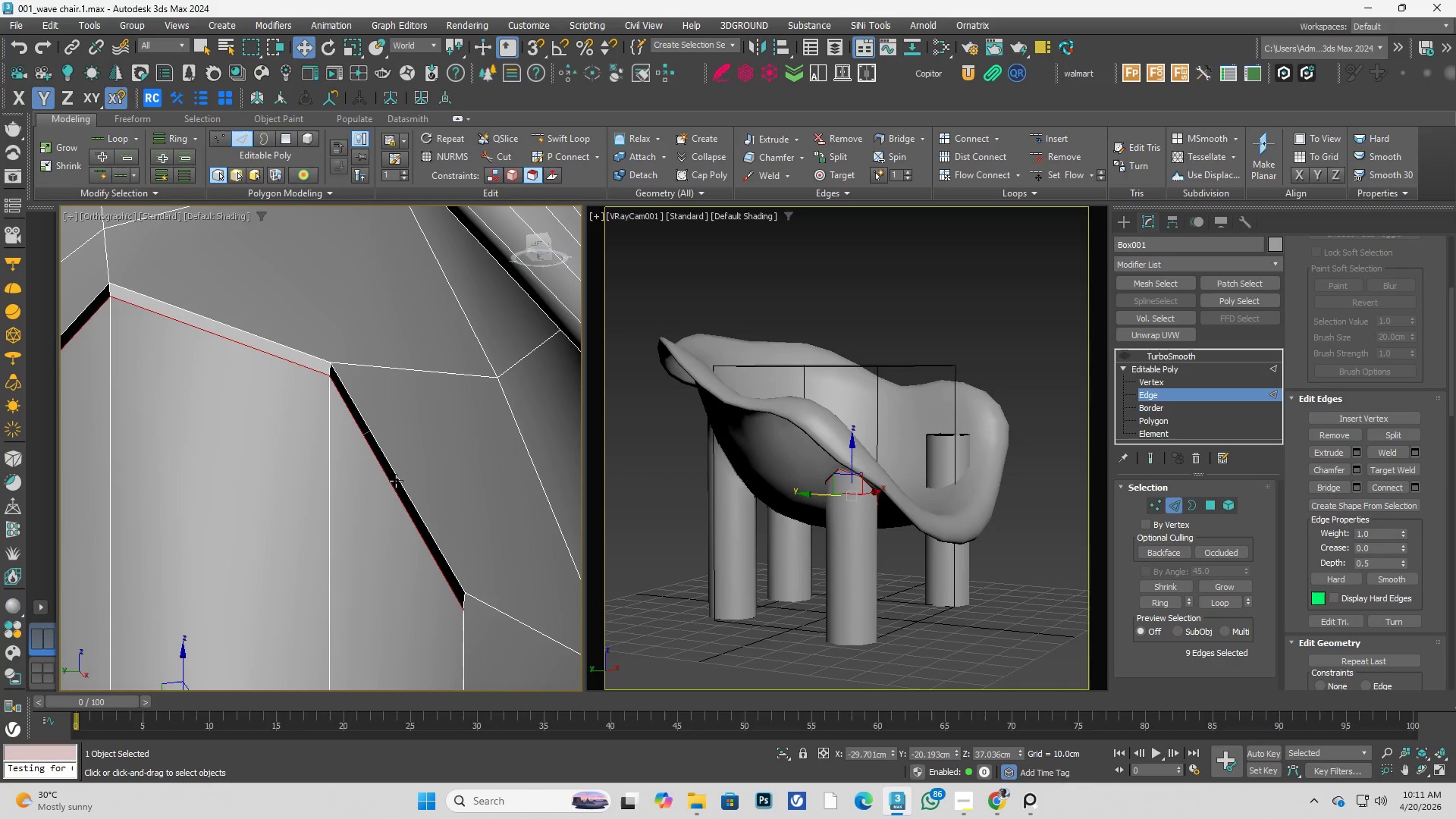 
hold_key(key=ControlLeft, duration=0.81)
double_click([399, 476])
 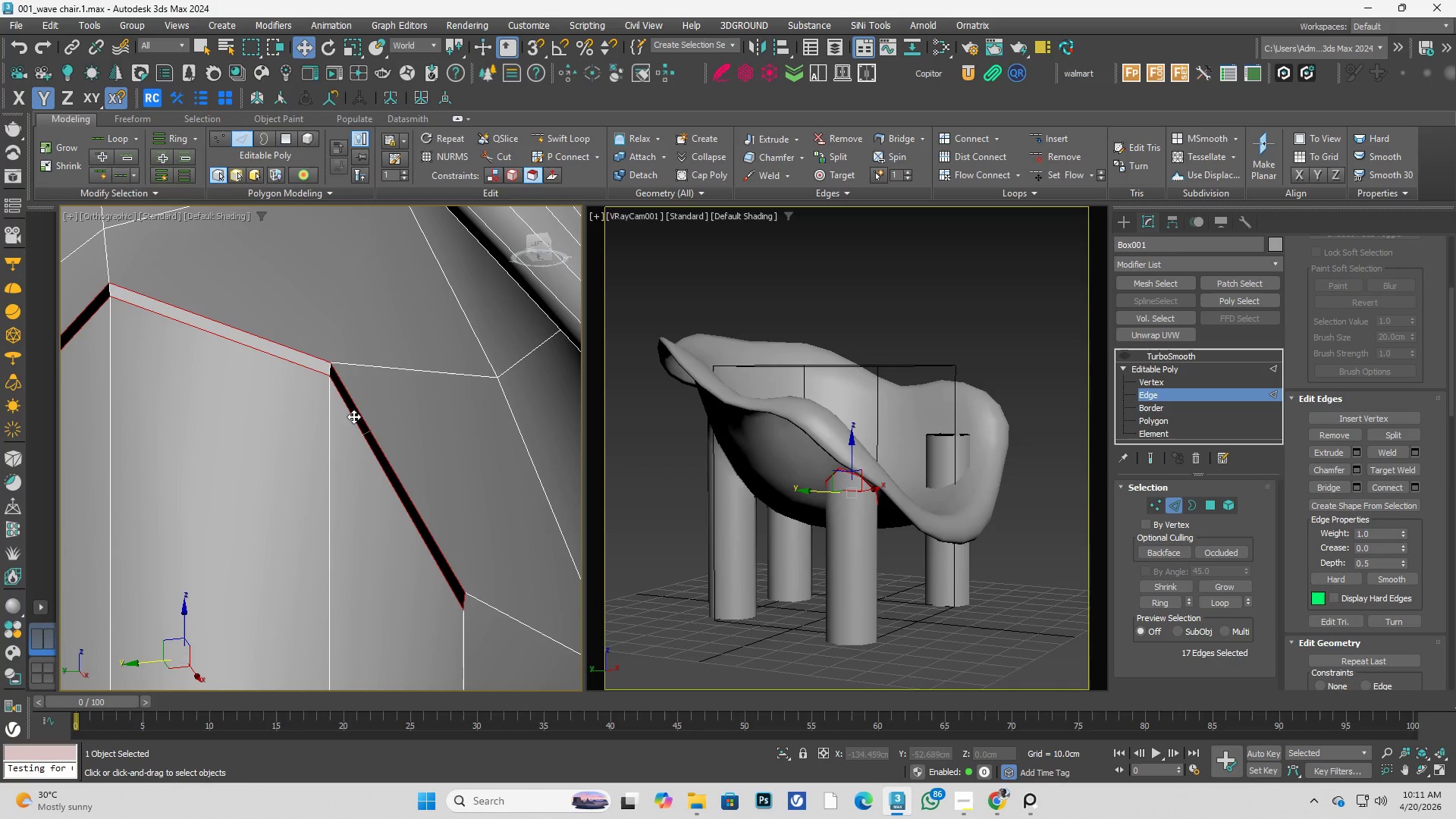 
hold_key(key=AltLeft, duration=0.86)
double_click([289, 345])
 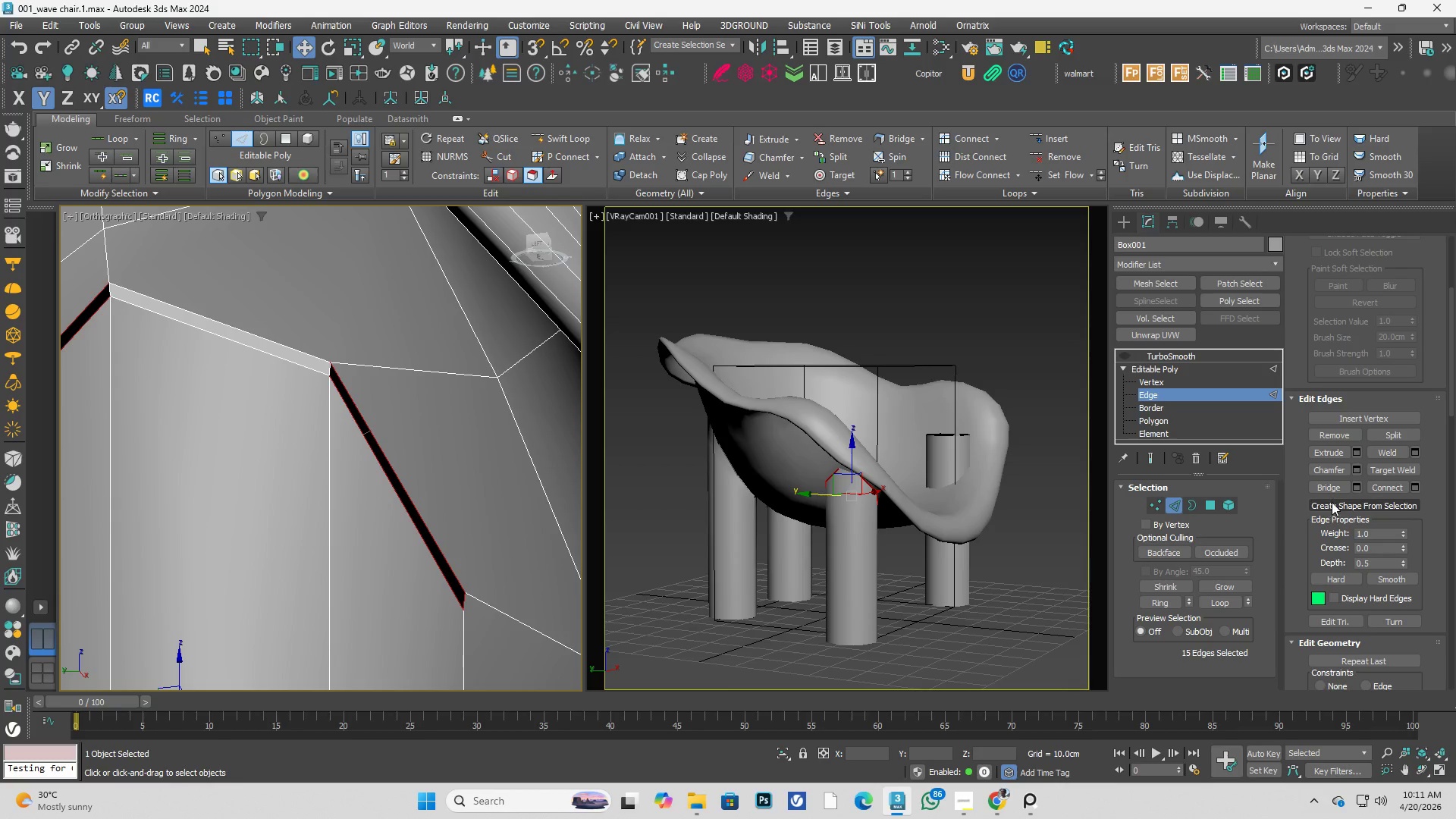 
left_click([1342, 488])
 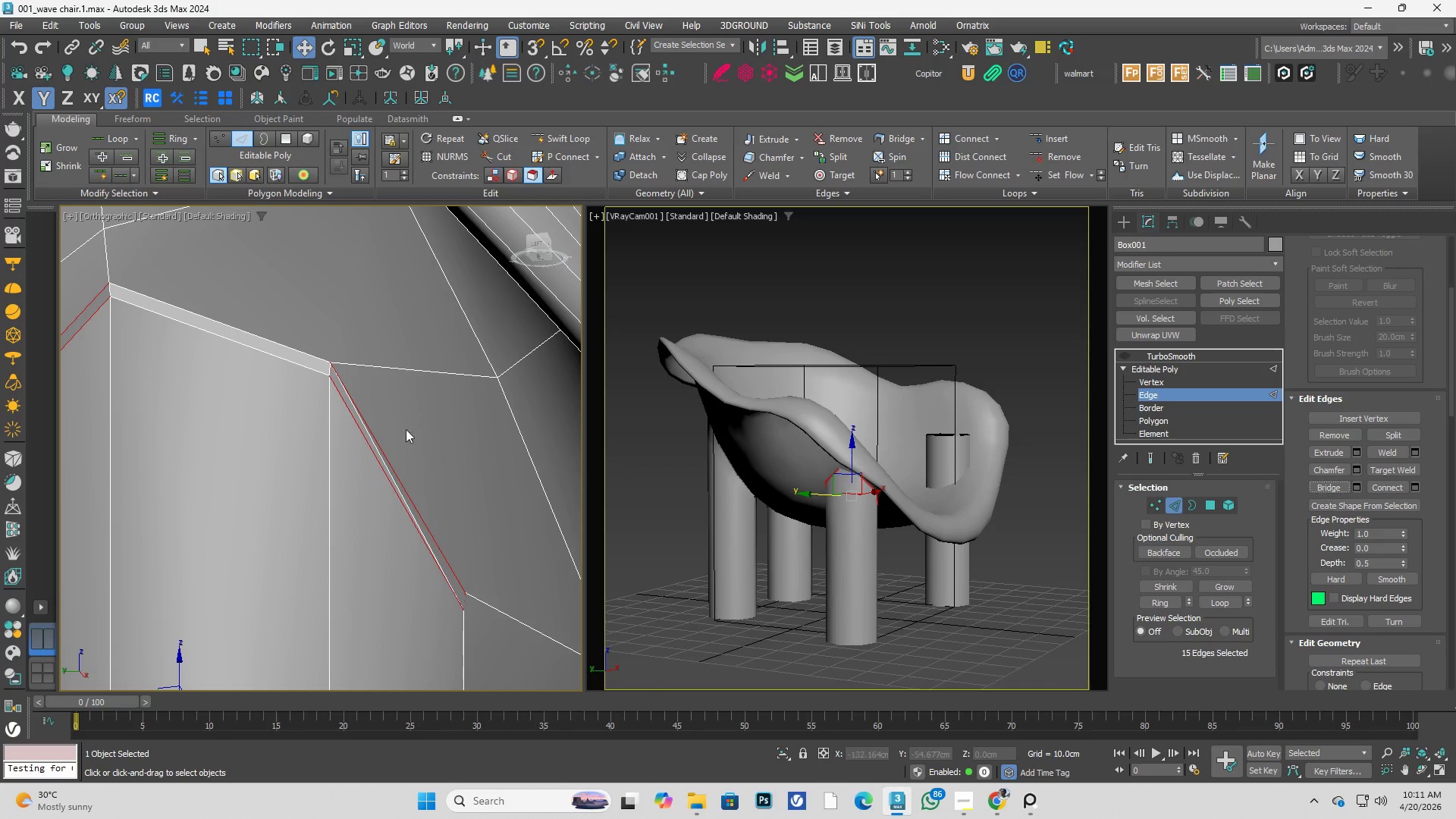 
hold_key(key=AltLeft, duration=0.31)
 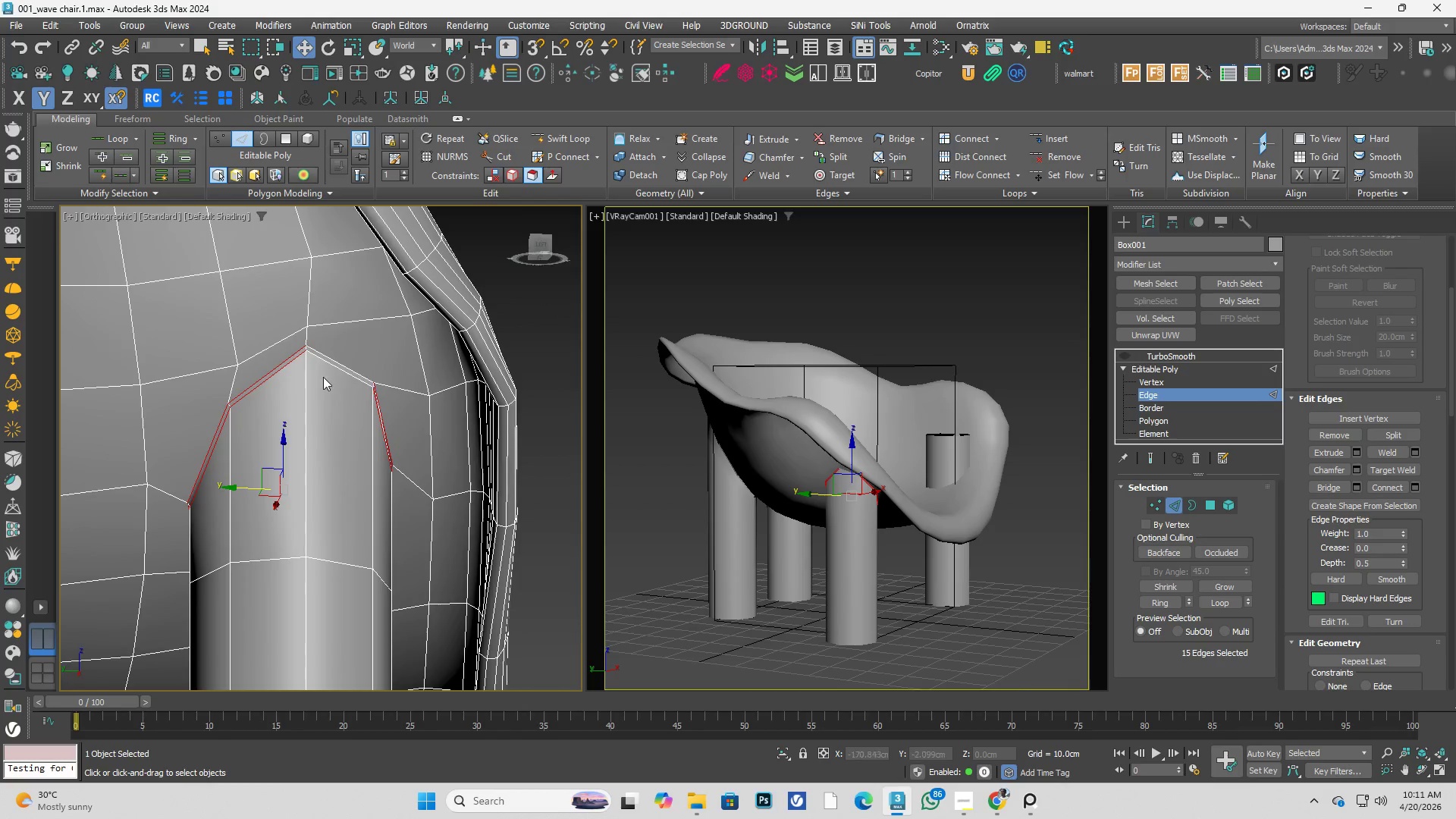 
scroll: coordinate [358, 372], scroll_direction: down, amount: 3.0
 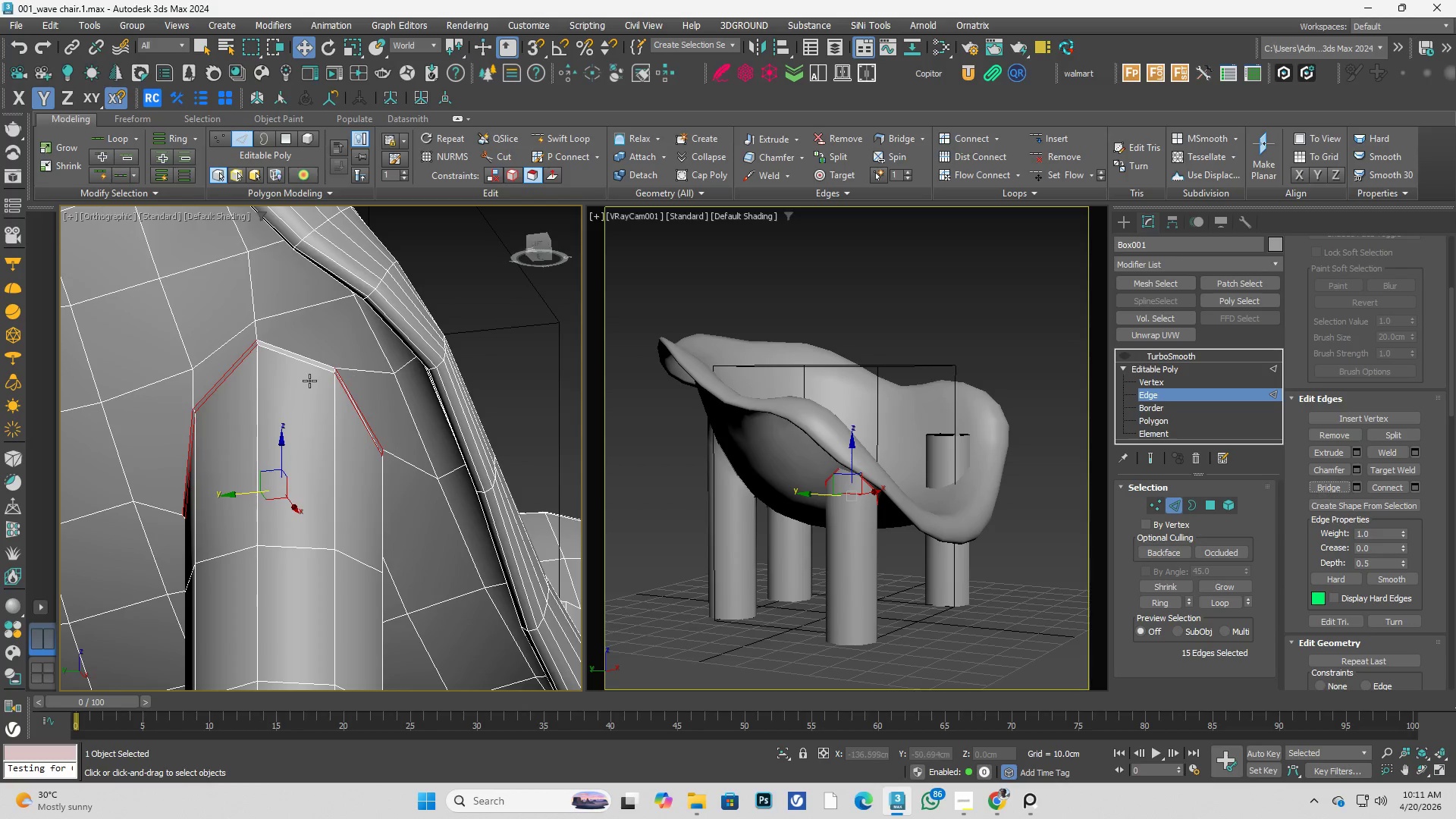 
key(Alt+AltLeft)
 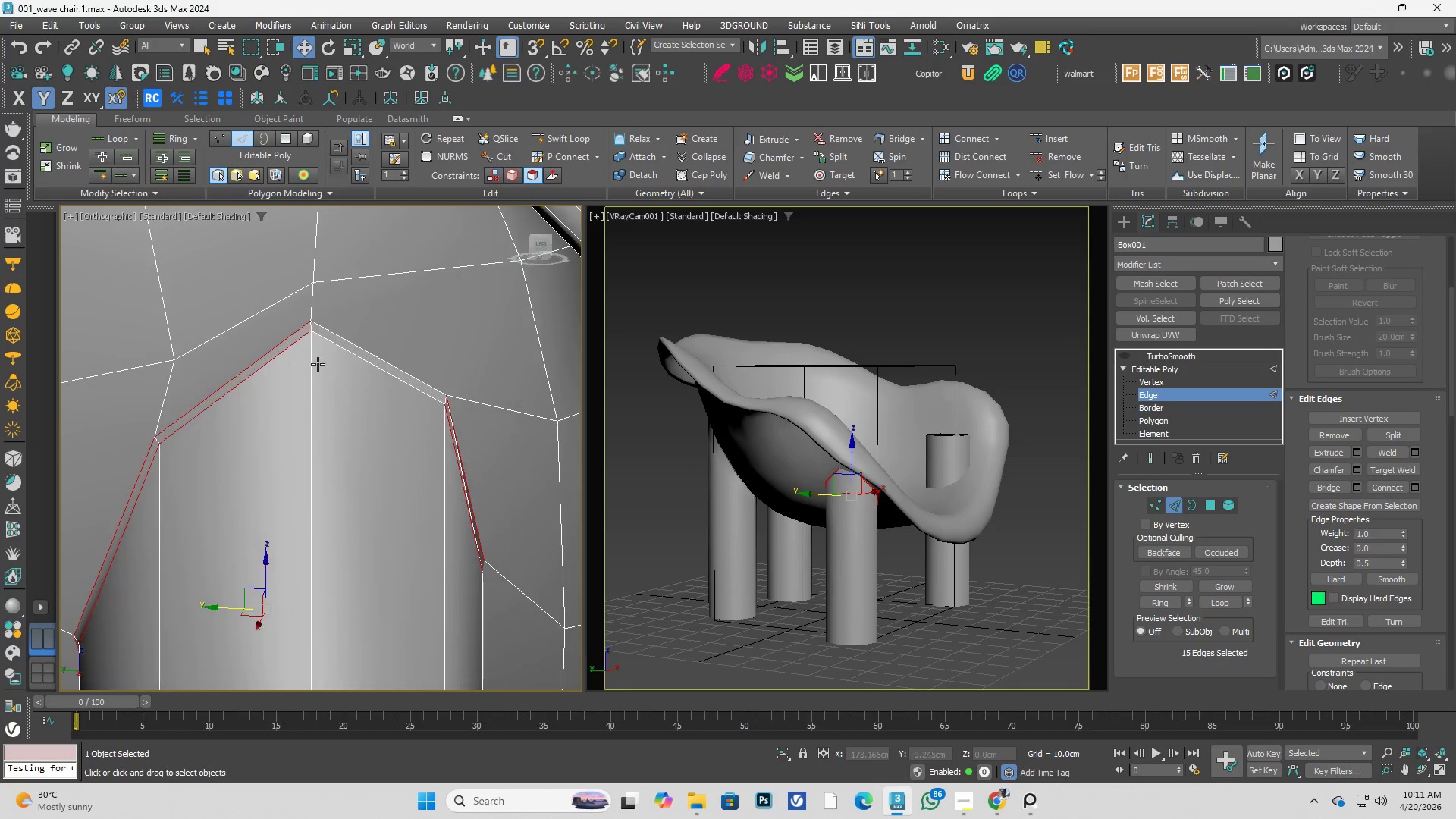 
key(Alt+1)
 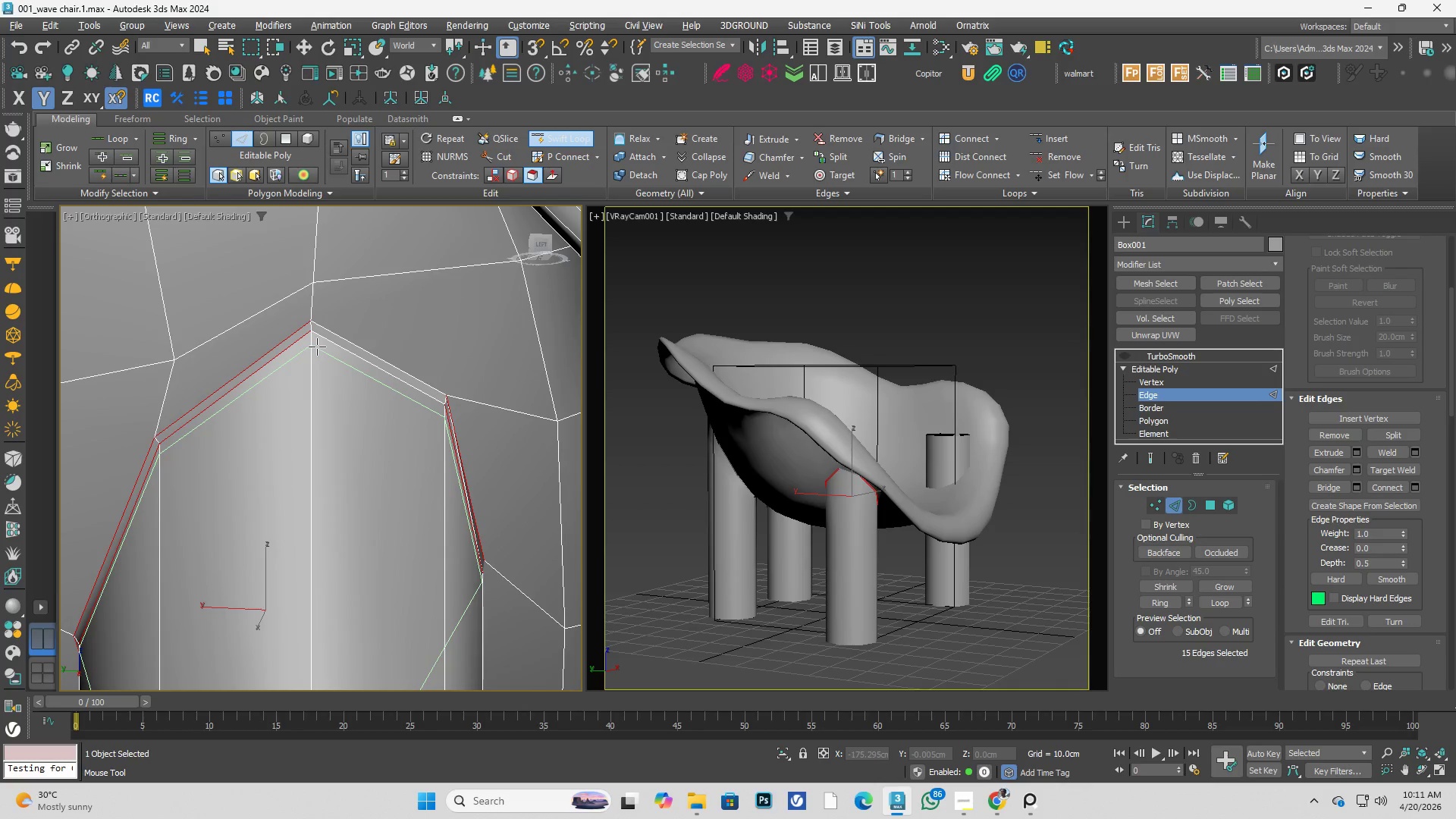 
scroll: coordinate [300, 370], scroll_direction: up, amount: 2.0
 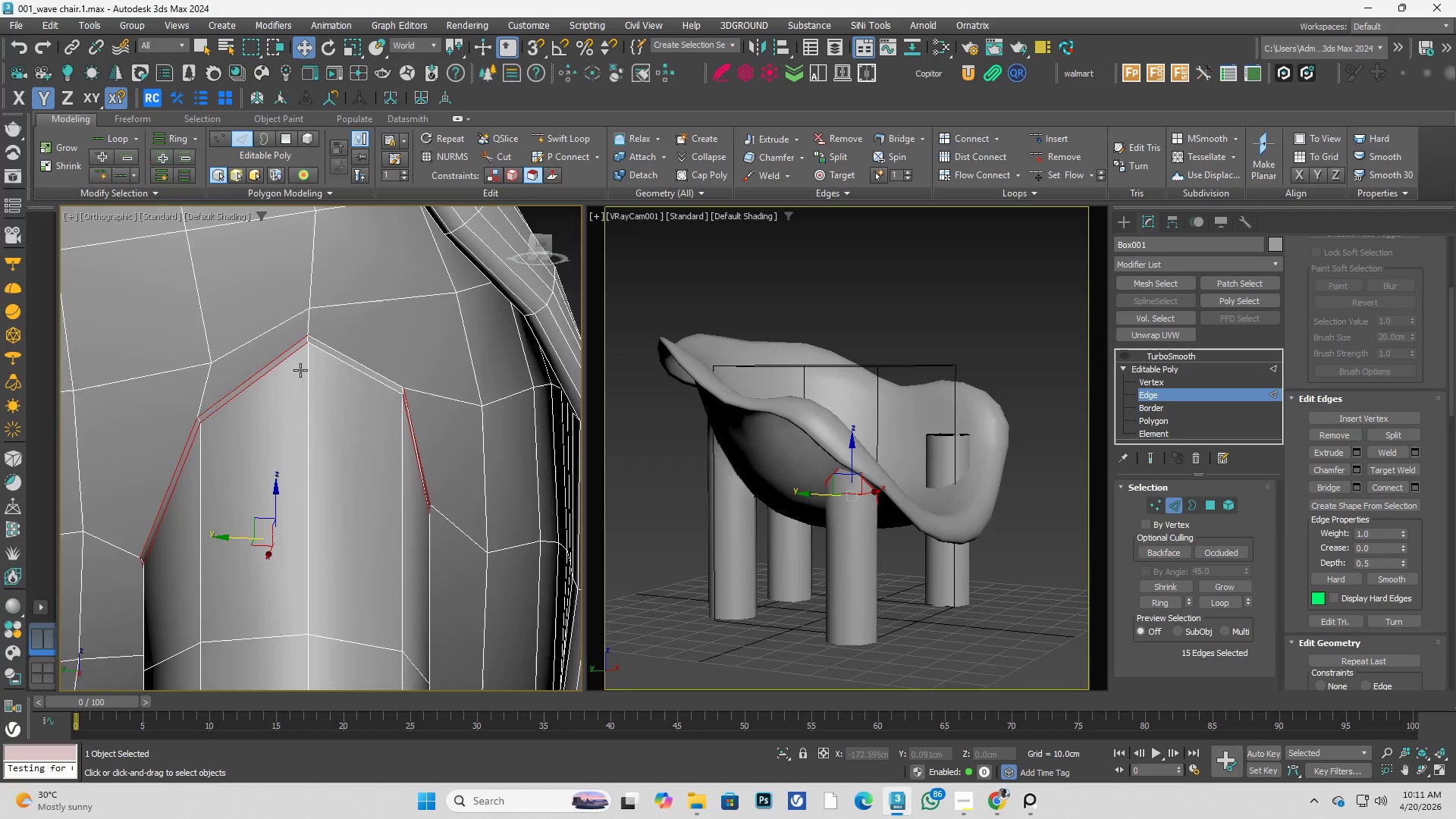 
left_click([317, 346])
 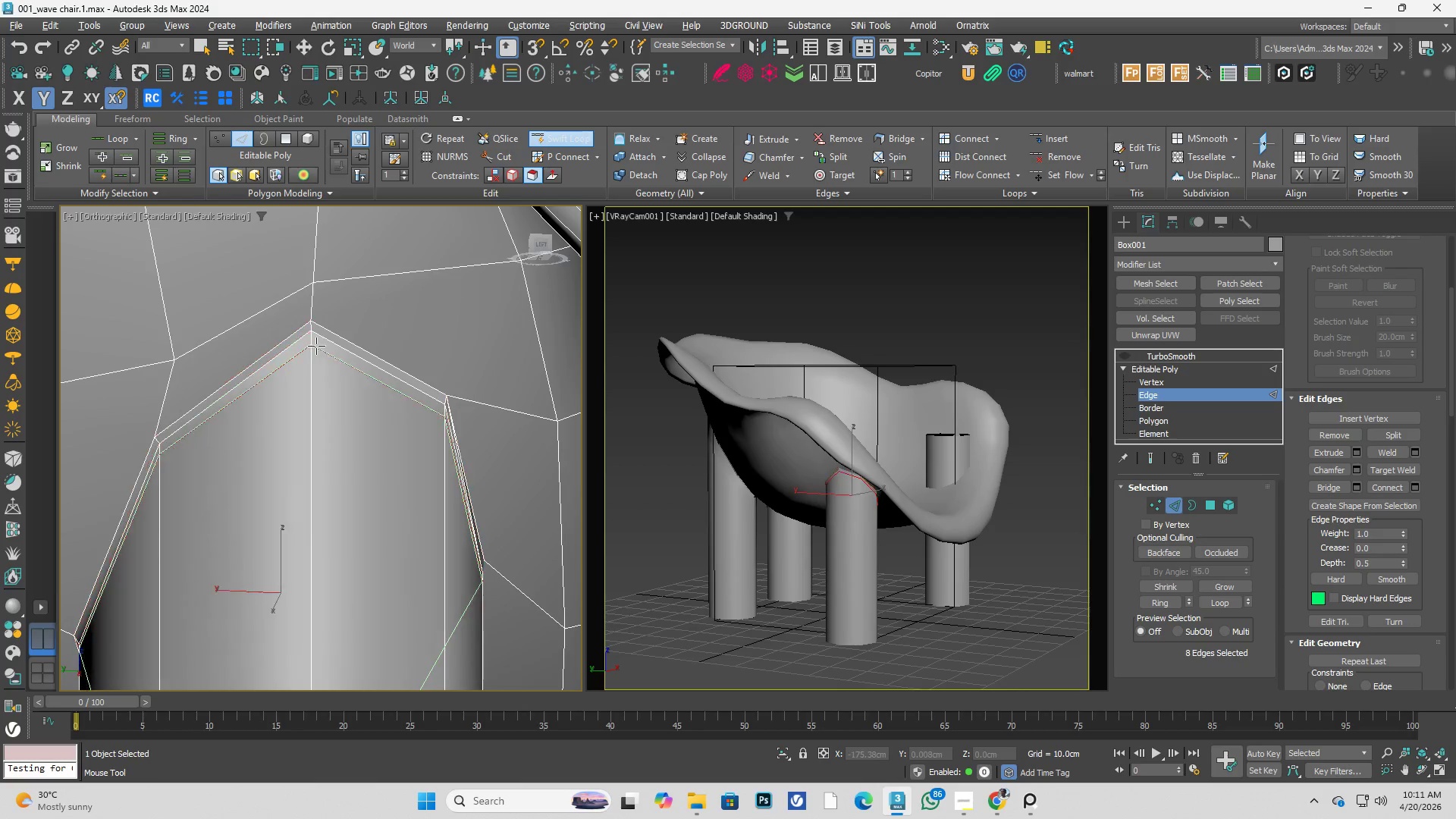 
right_click([314, 347])
 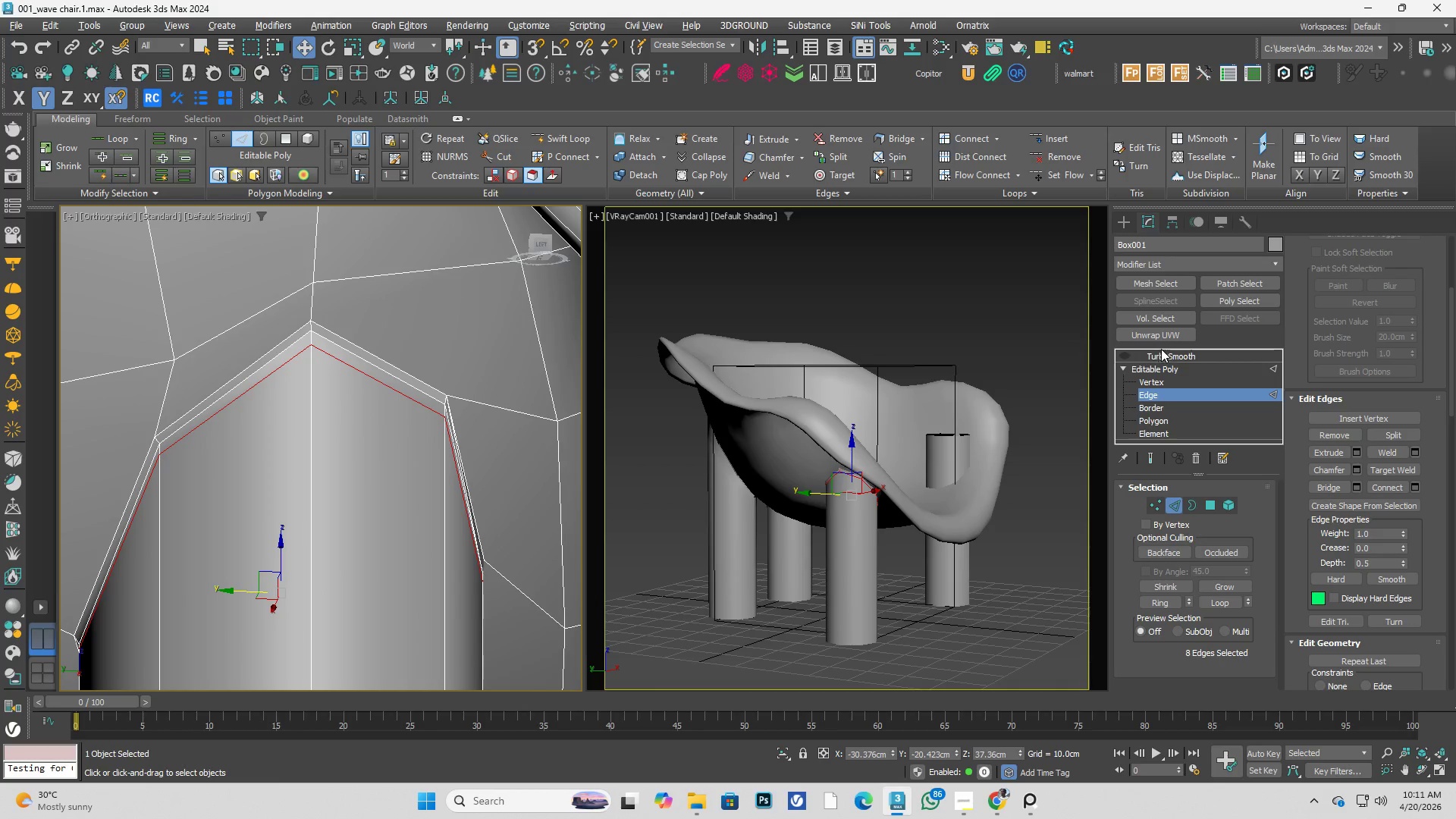 
left_click([1164, 351])
 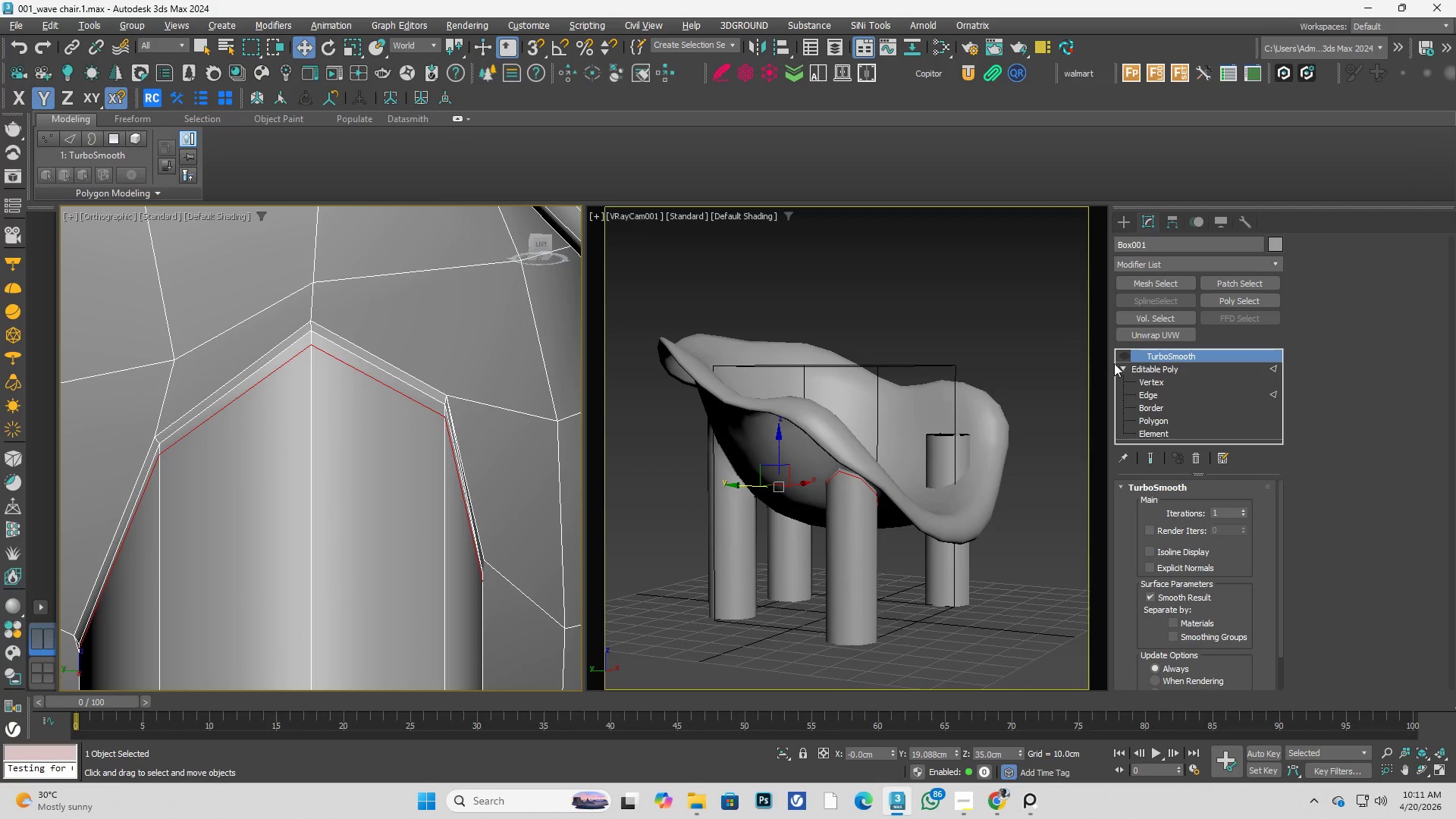 
left_click([1125, 356])
 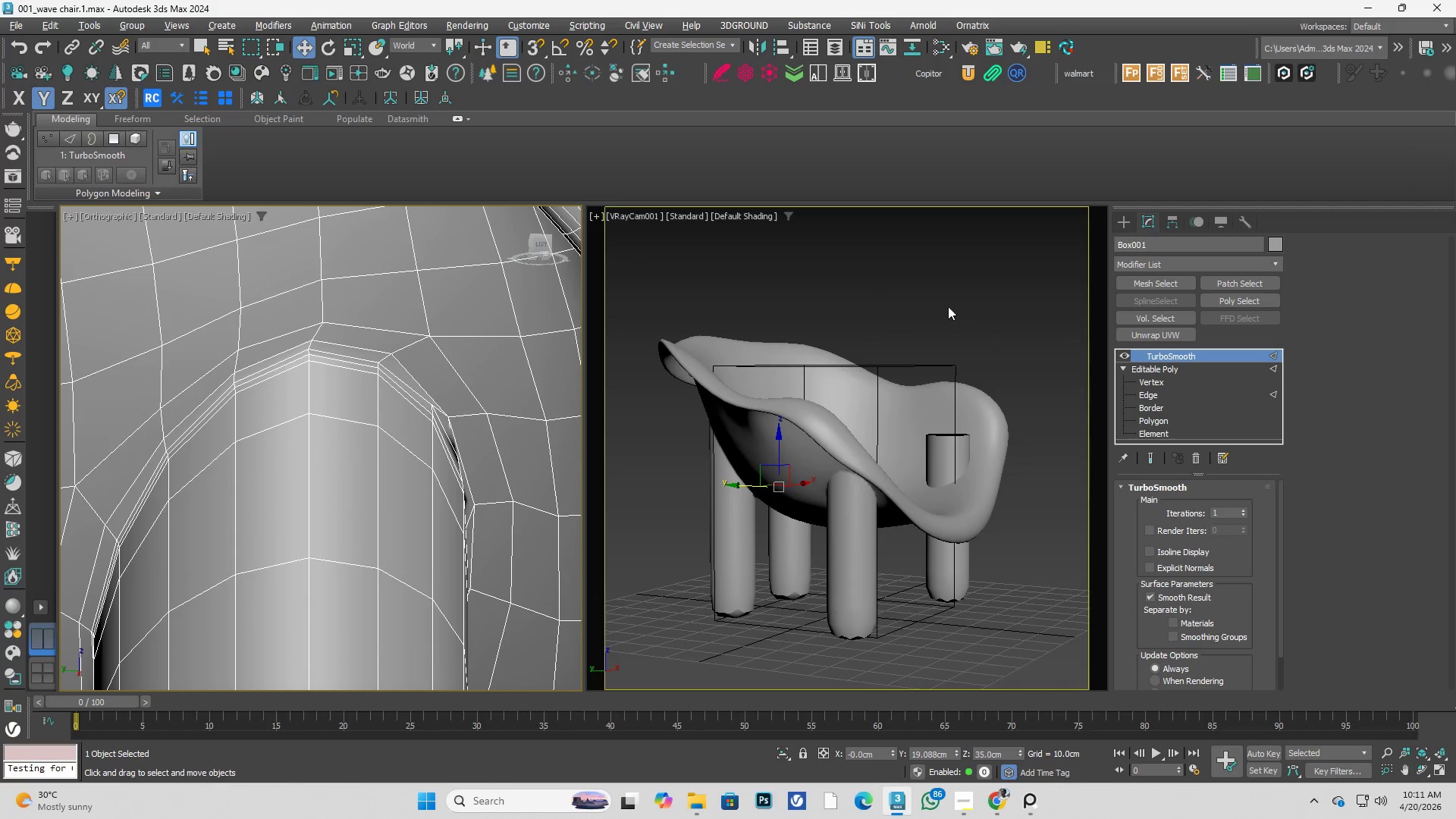 
left_click([946, 299])
 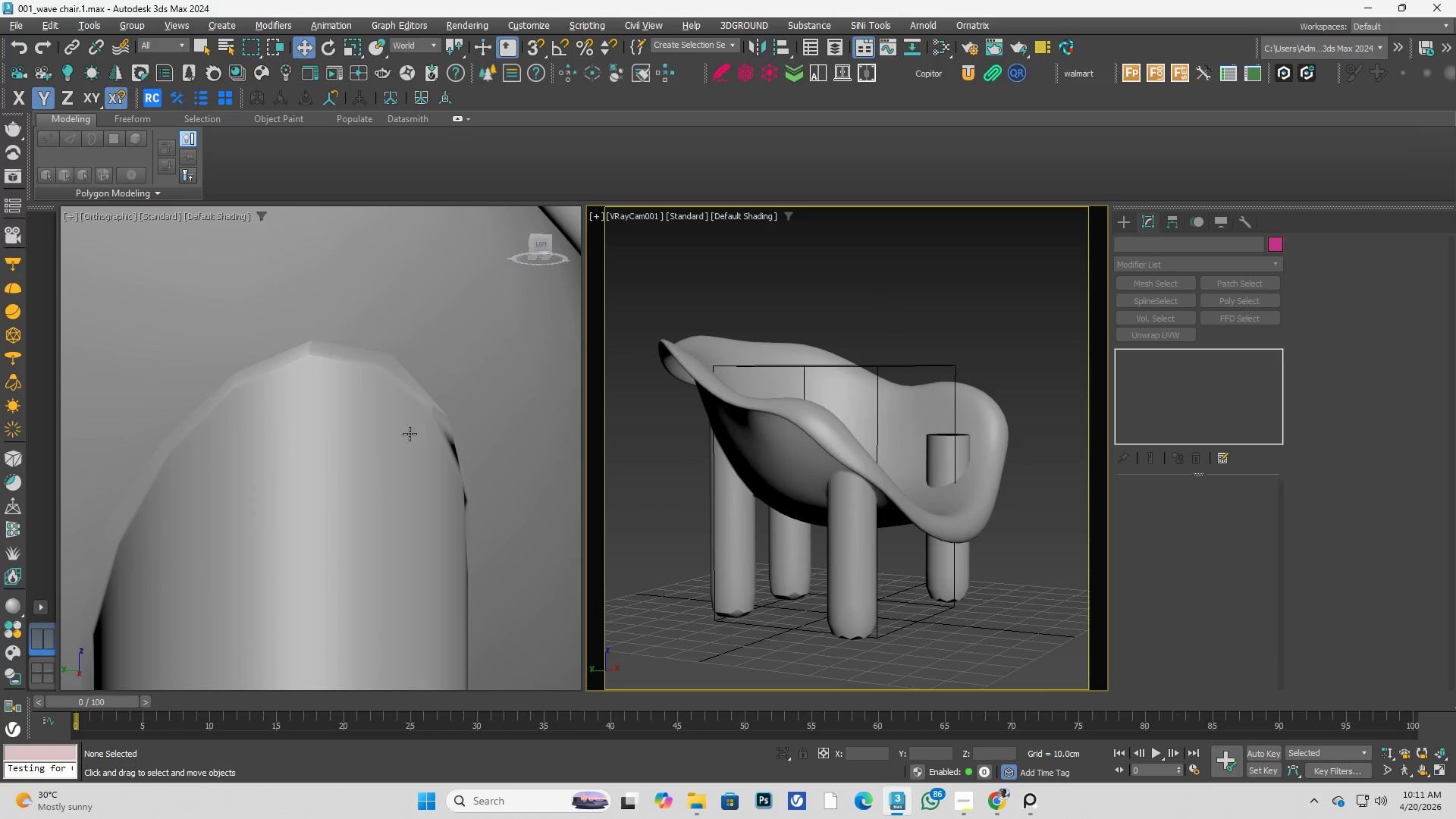 
left_click([314, 443])
 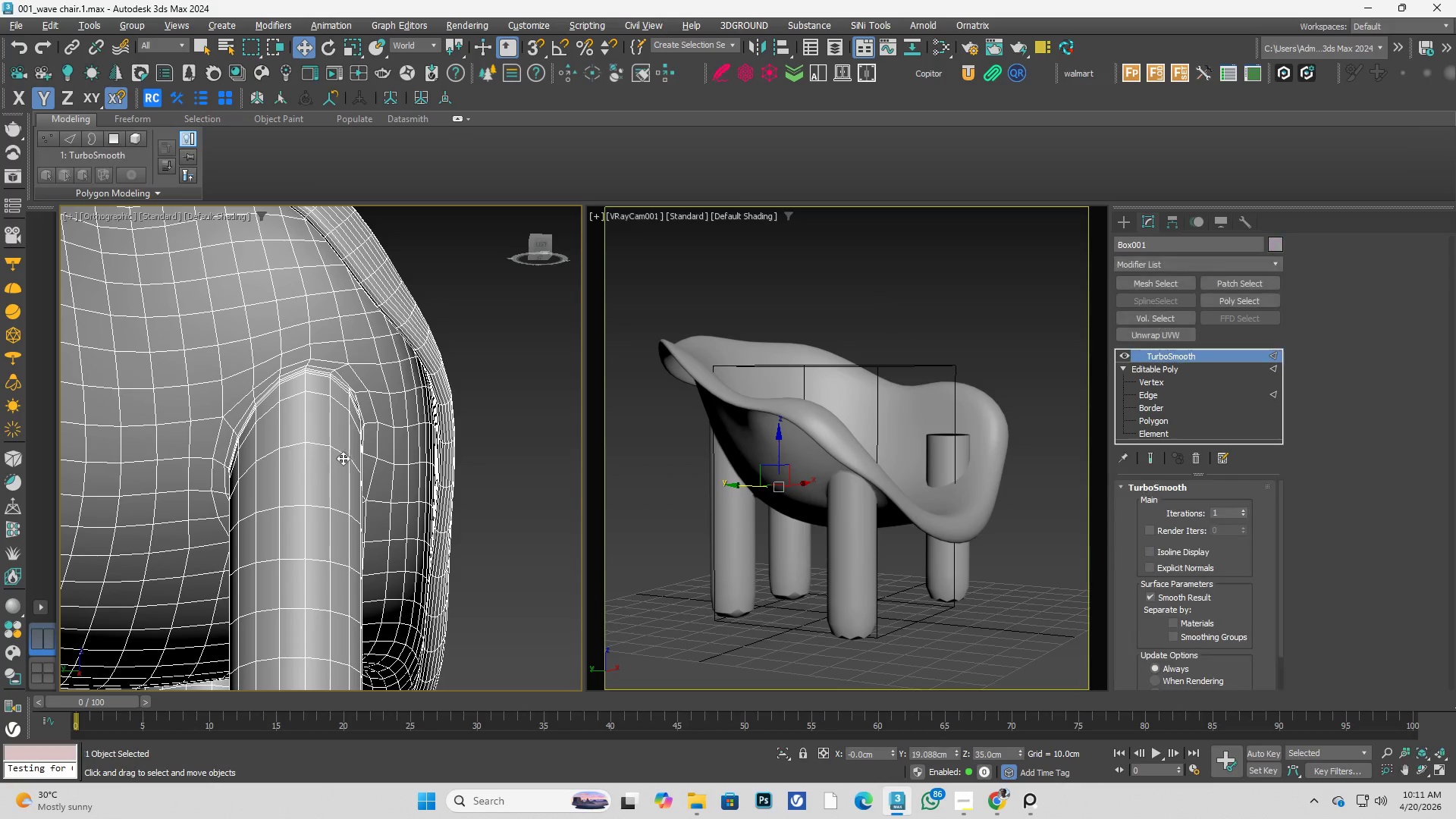 
scroll: coordinate [328, 387], scroll_direction: down, amount: 3.0
 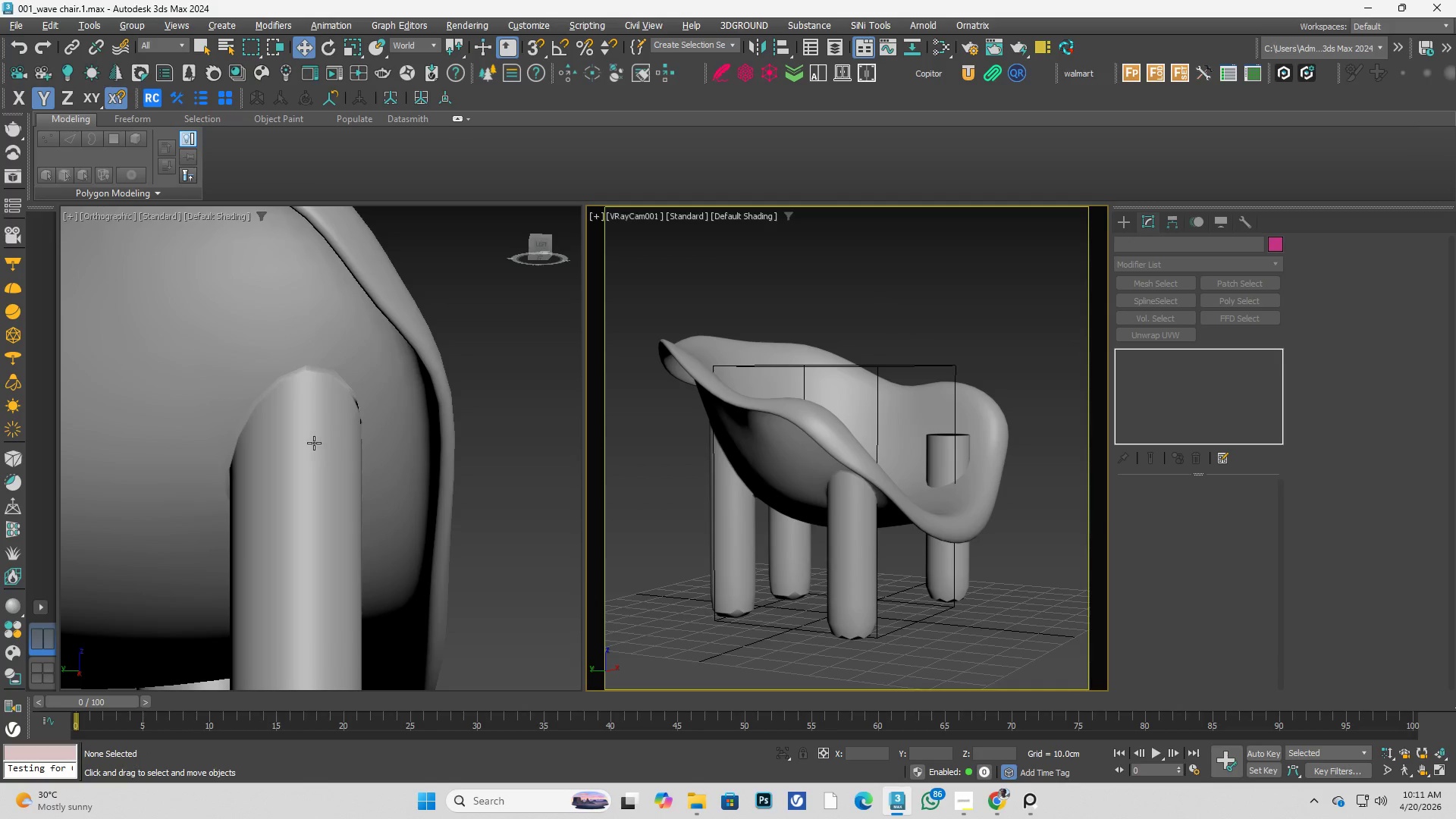 
hold_key(key=AltLeft, duration=0.41)
scroll: coordinate [367, 475], scroll_direction: up, amount: 1.0
 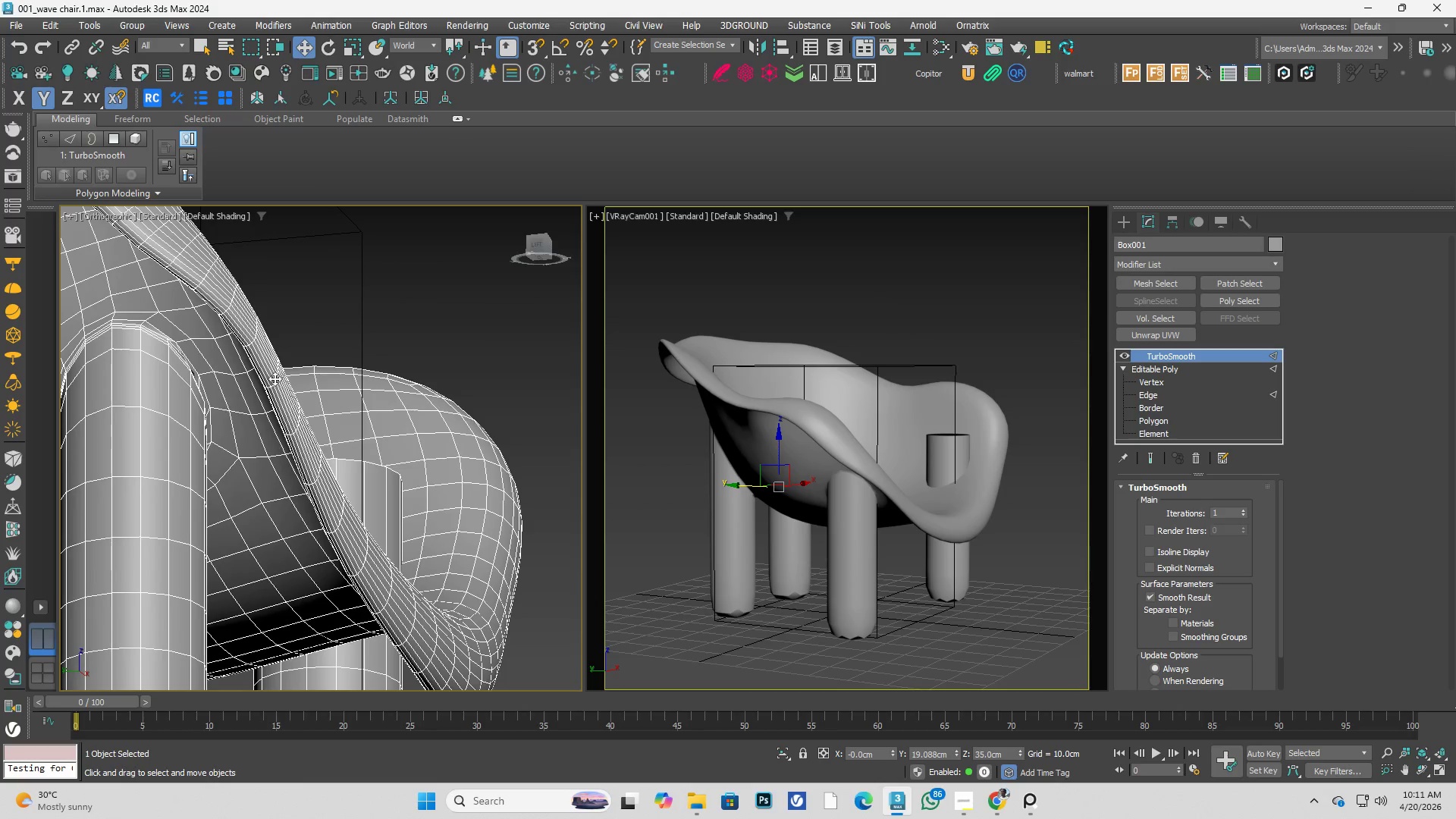 
left_click([388, 322])
 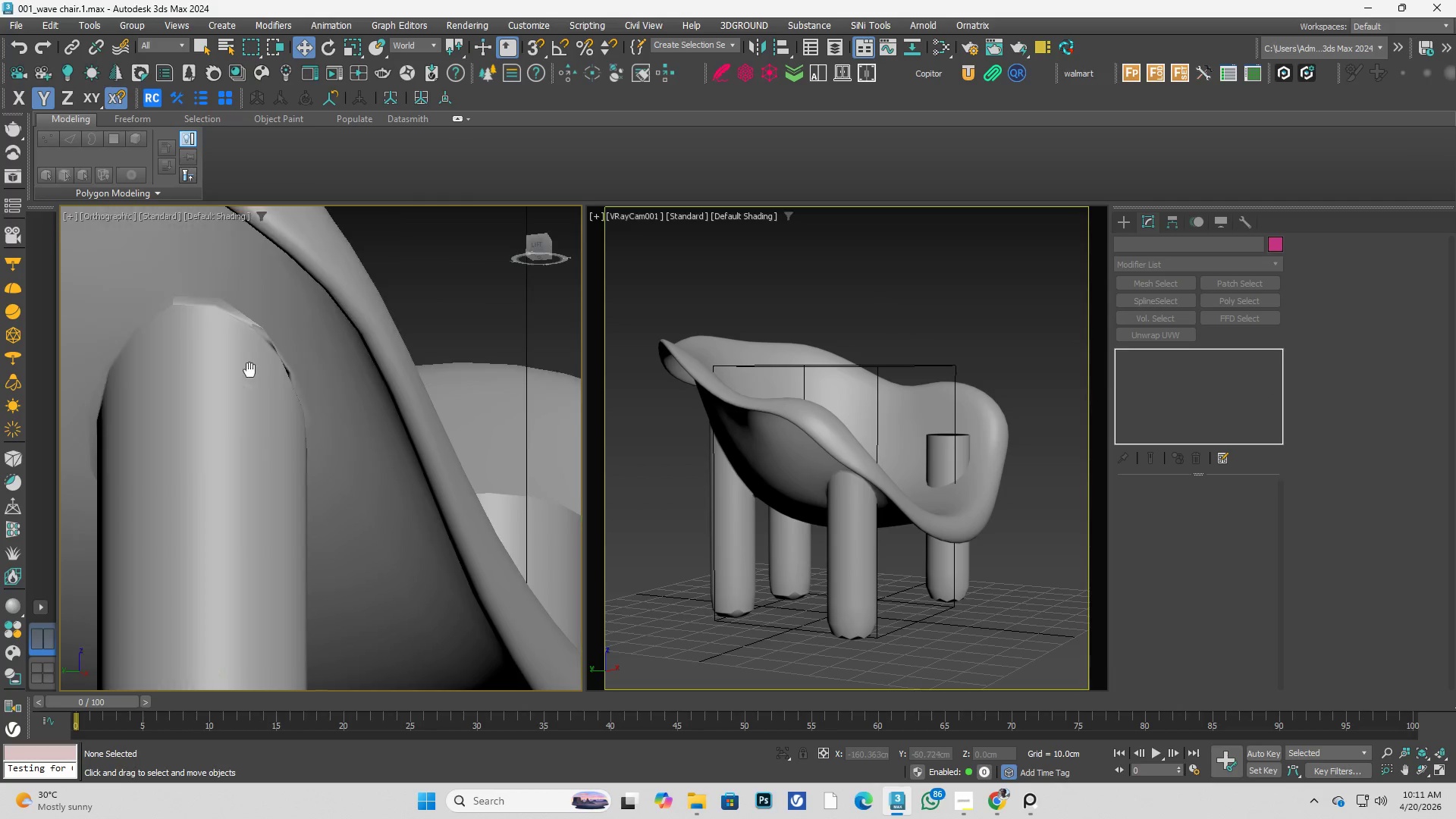 
scroll: coordinate [275, 375], scroll_direction: up, amount: 1.0
 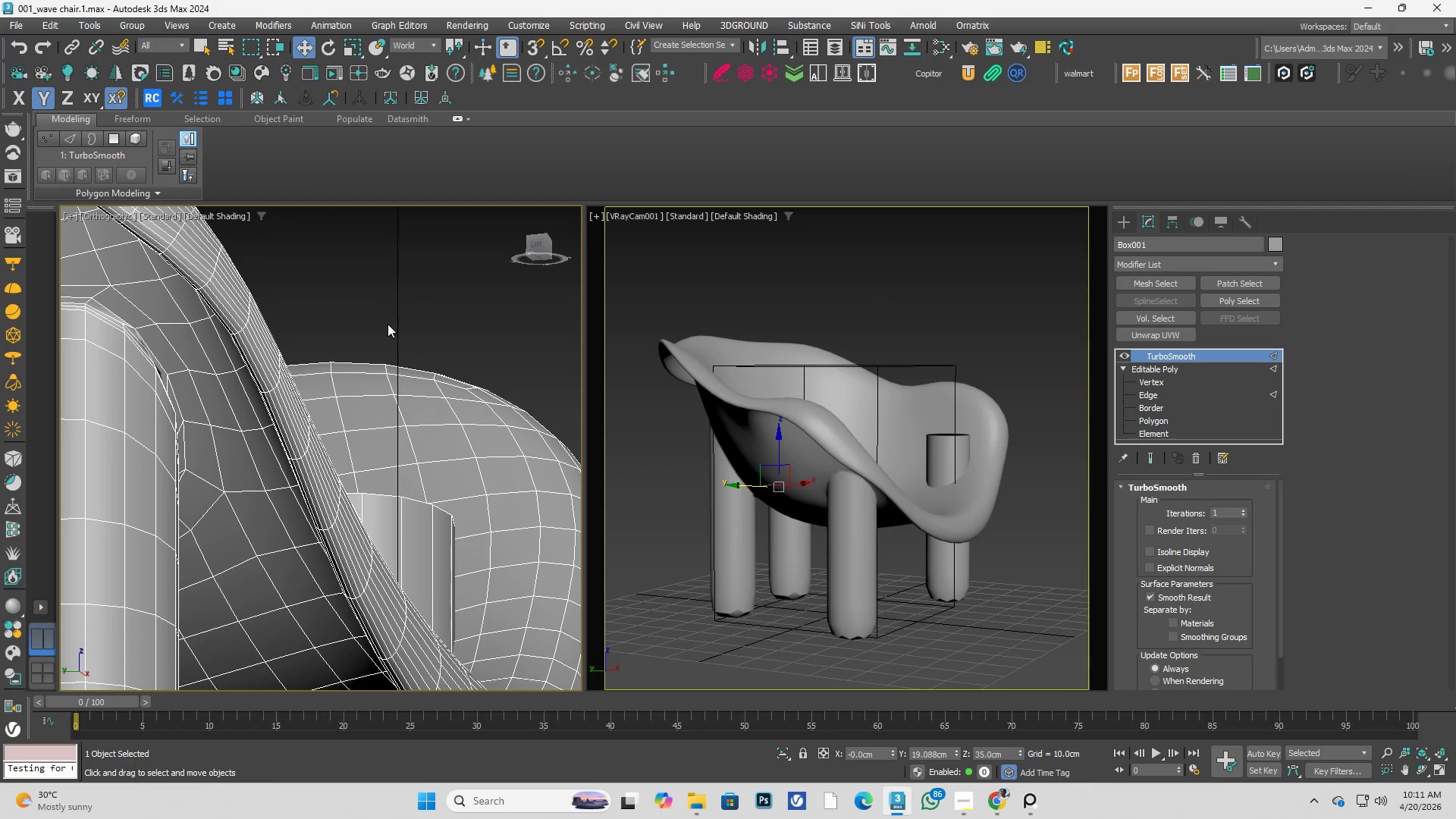 
left_click([287, 347])
 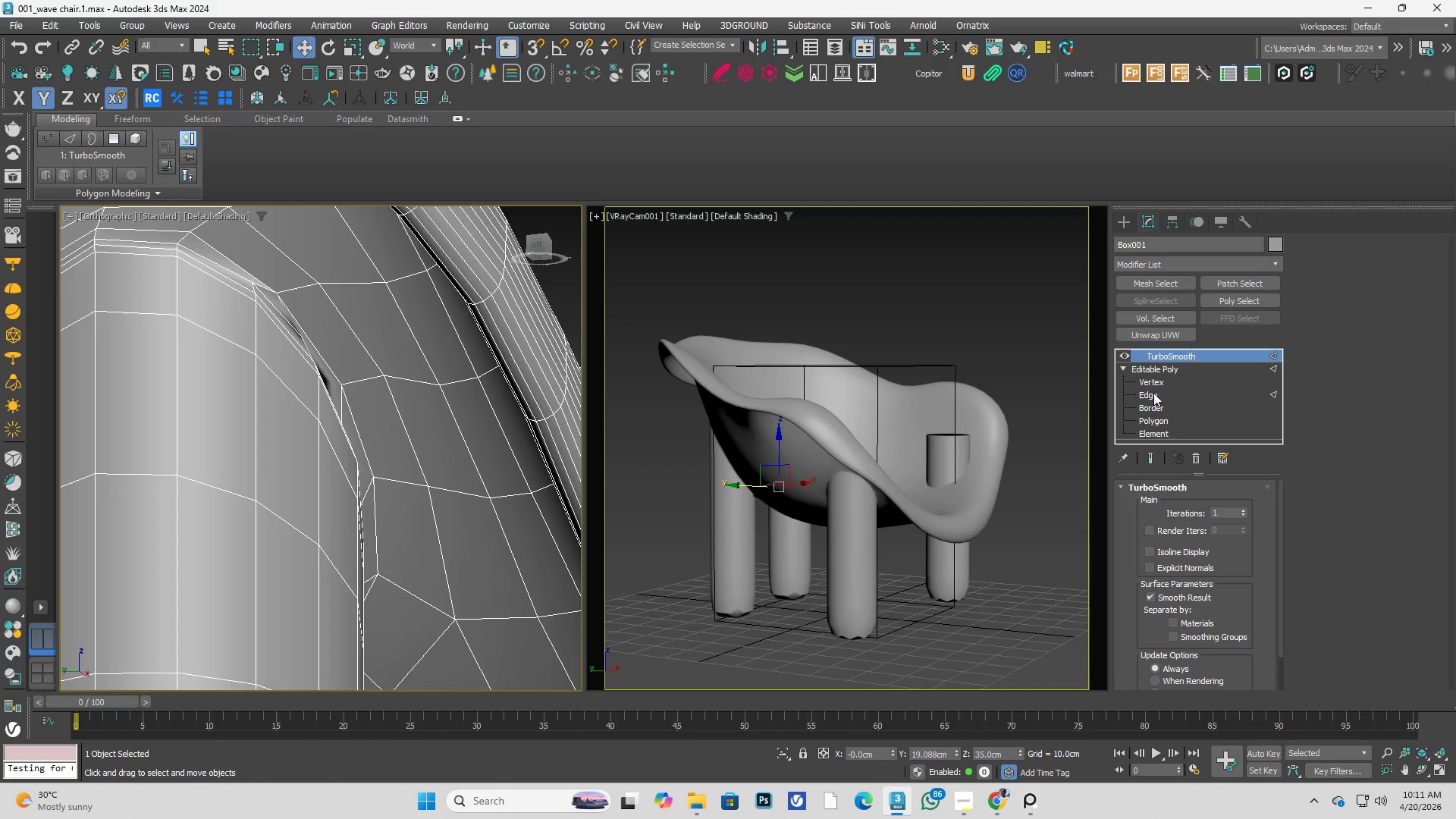 
scroll: coordinate [257, 362], scroll_direction: up, amount: 2.0
 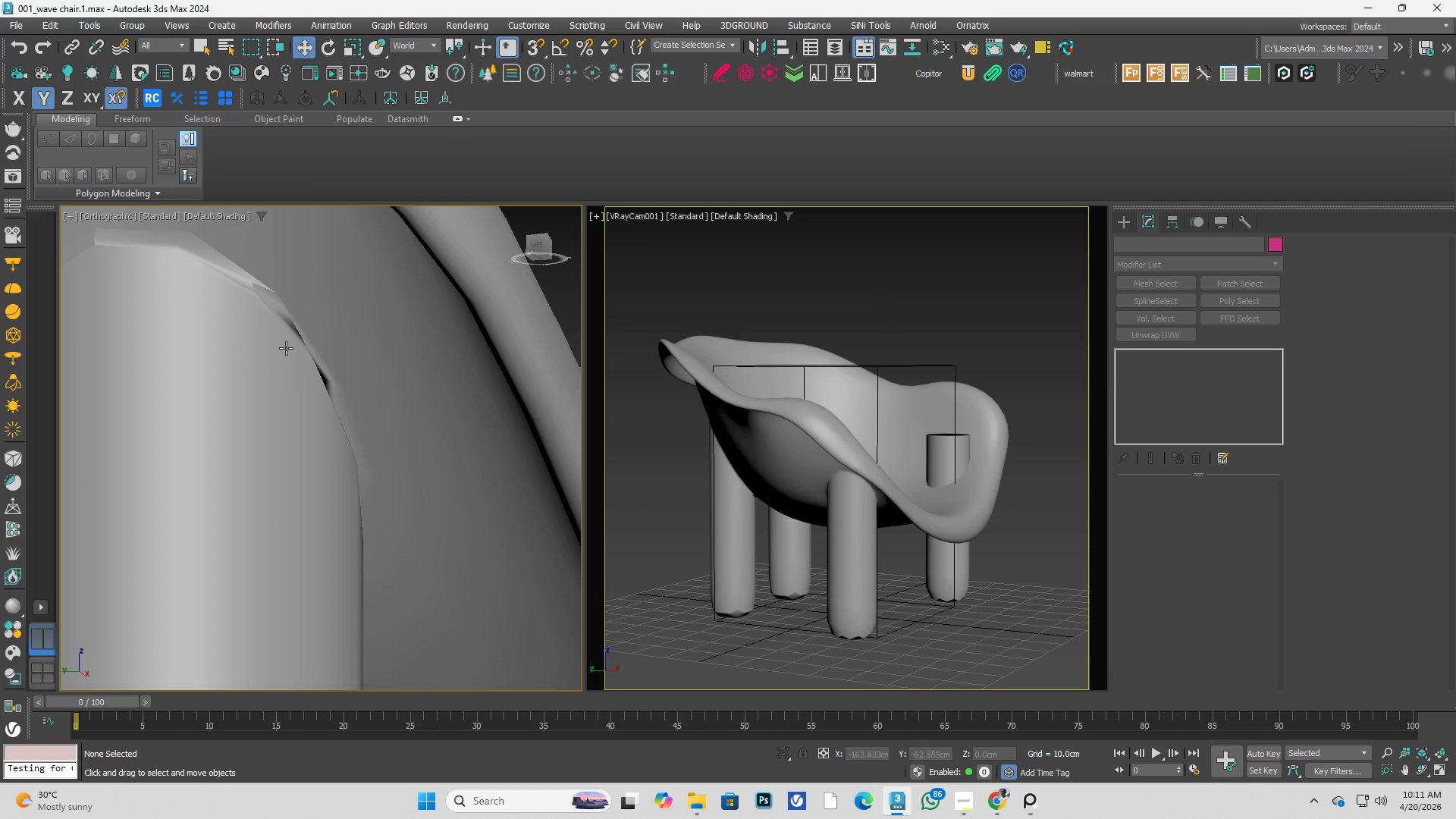 
left_click([1159, 391])
 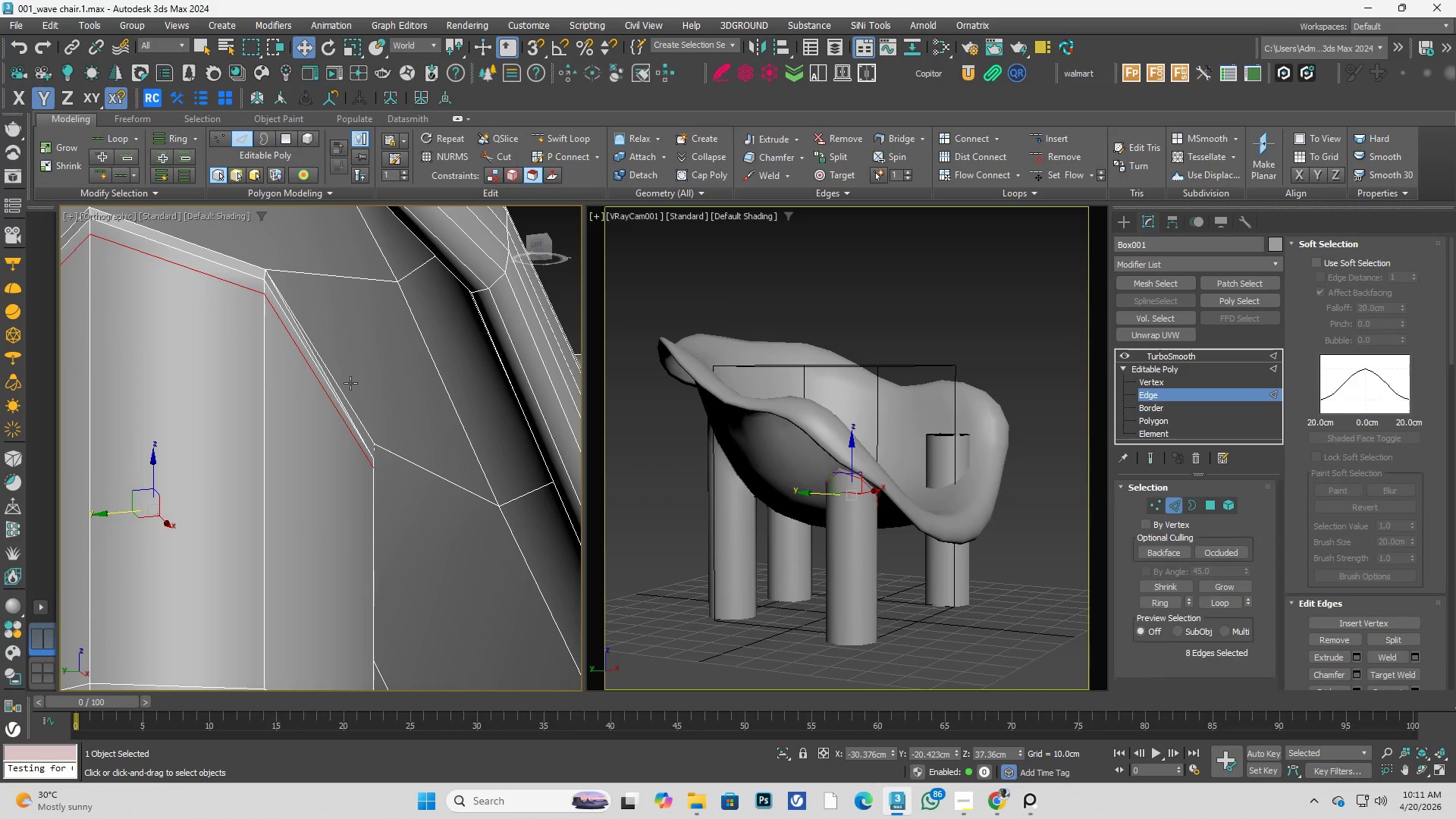 
left_click([312, 356])
 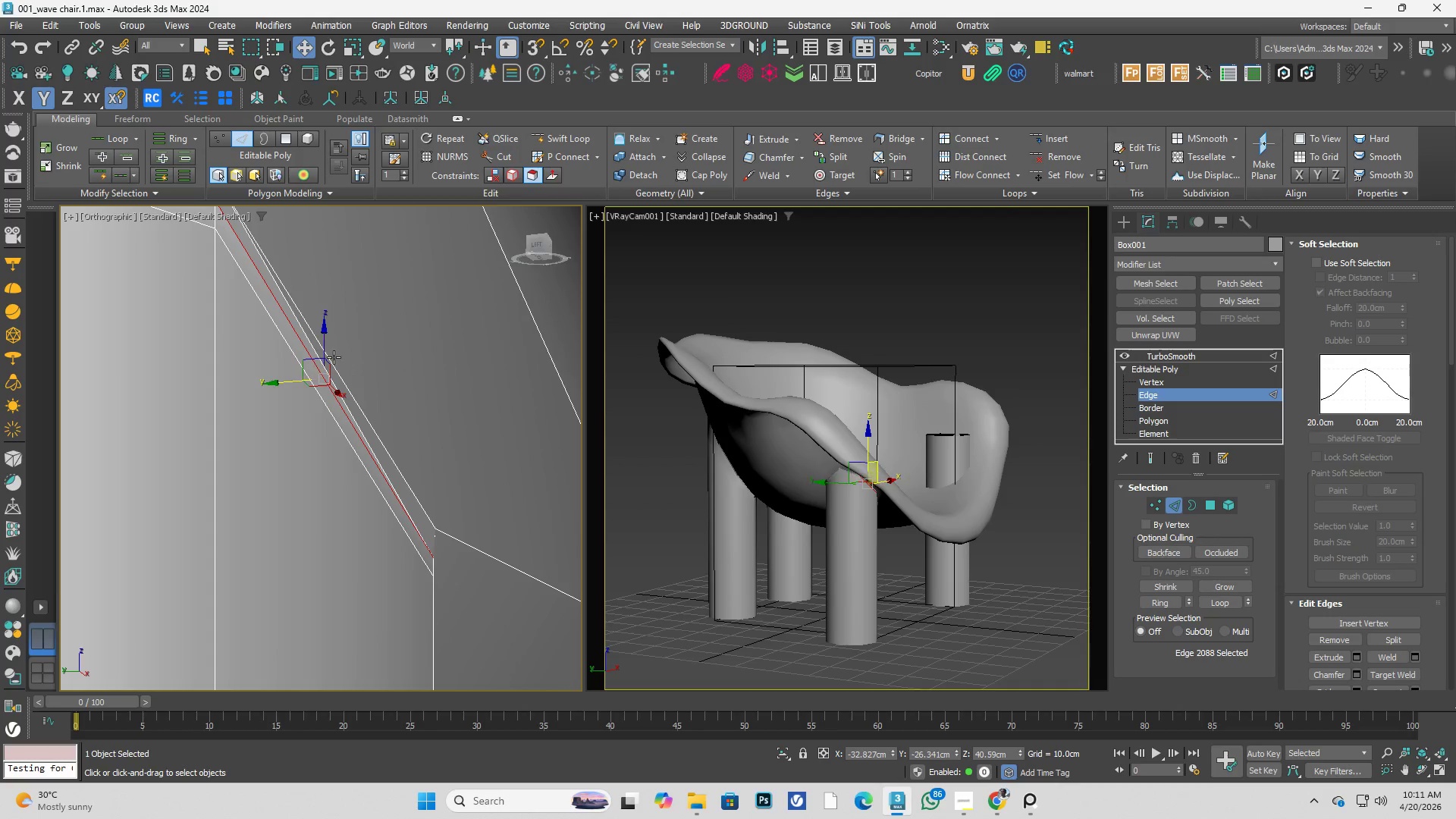 
scroll: coordinate [313, 359], scroll_direction: up, amount: 2.0
 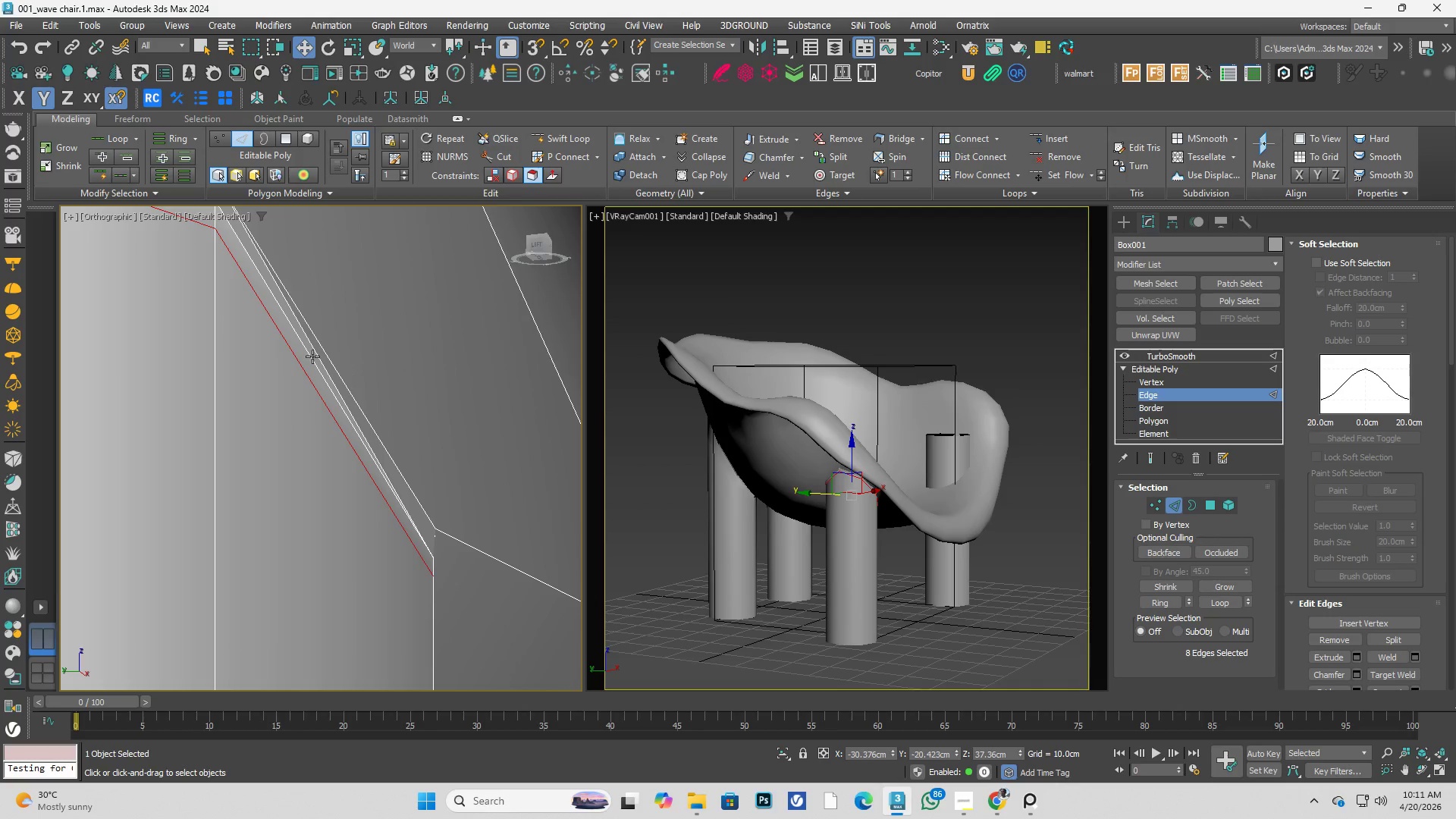 
hold_key(key=AltLeft, duration=1.05)
 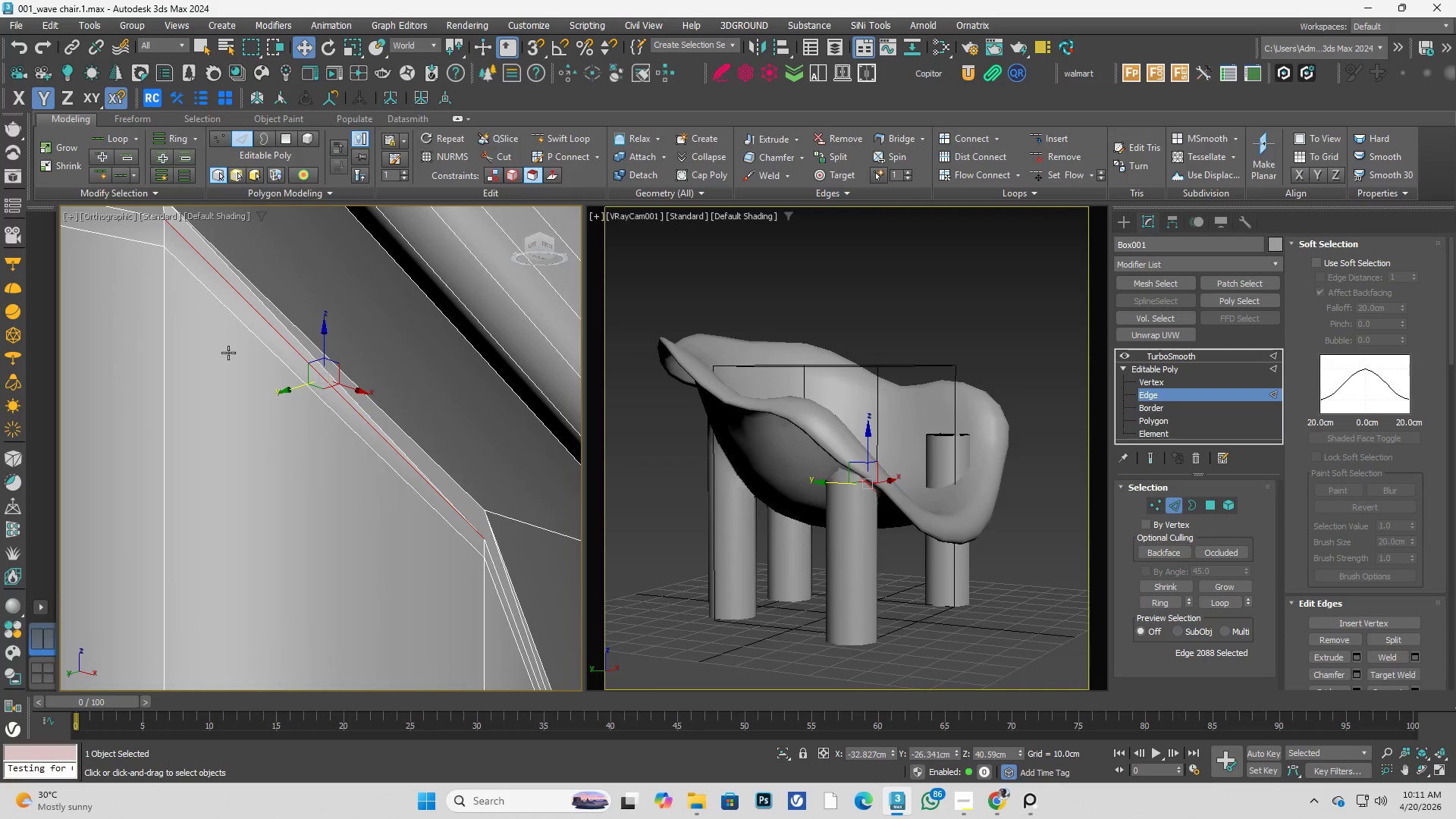 
key(Alt+AltLeft)
 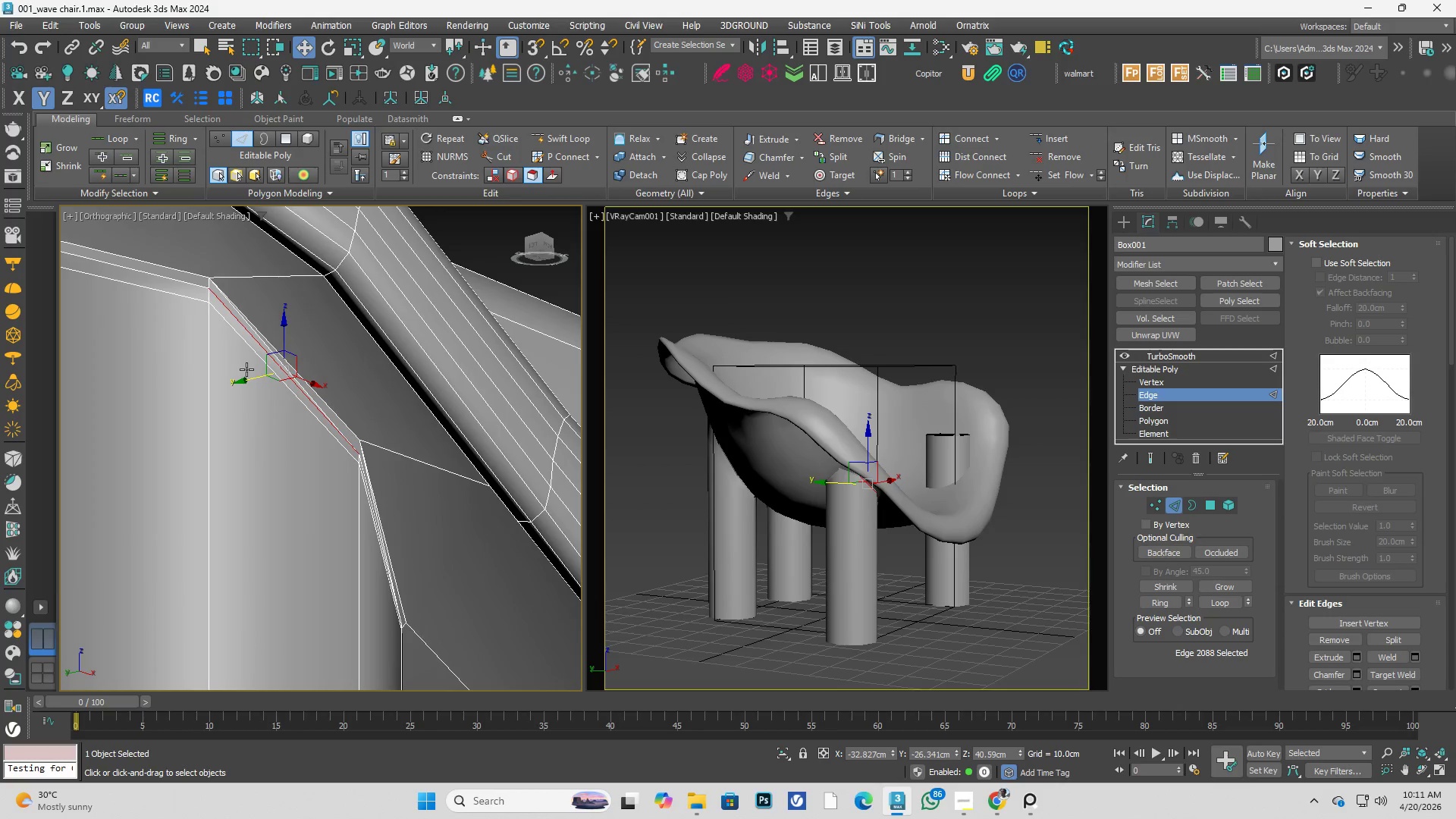 
scroll: coordinate [252, 367], scroll_direction: down, amount: 2.0
 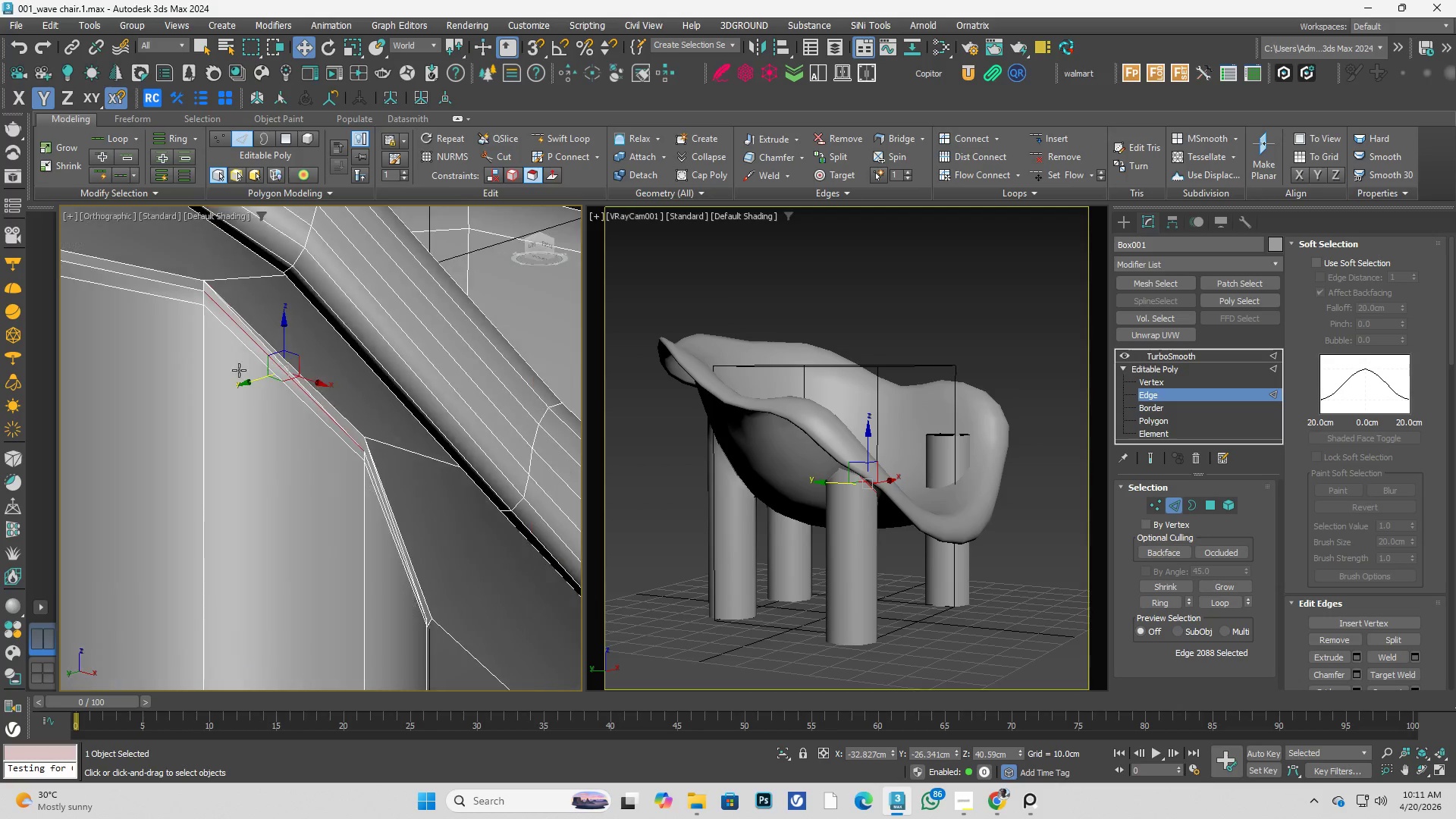 
key(Control+Z)
 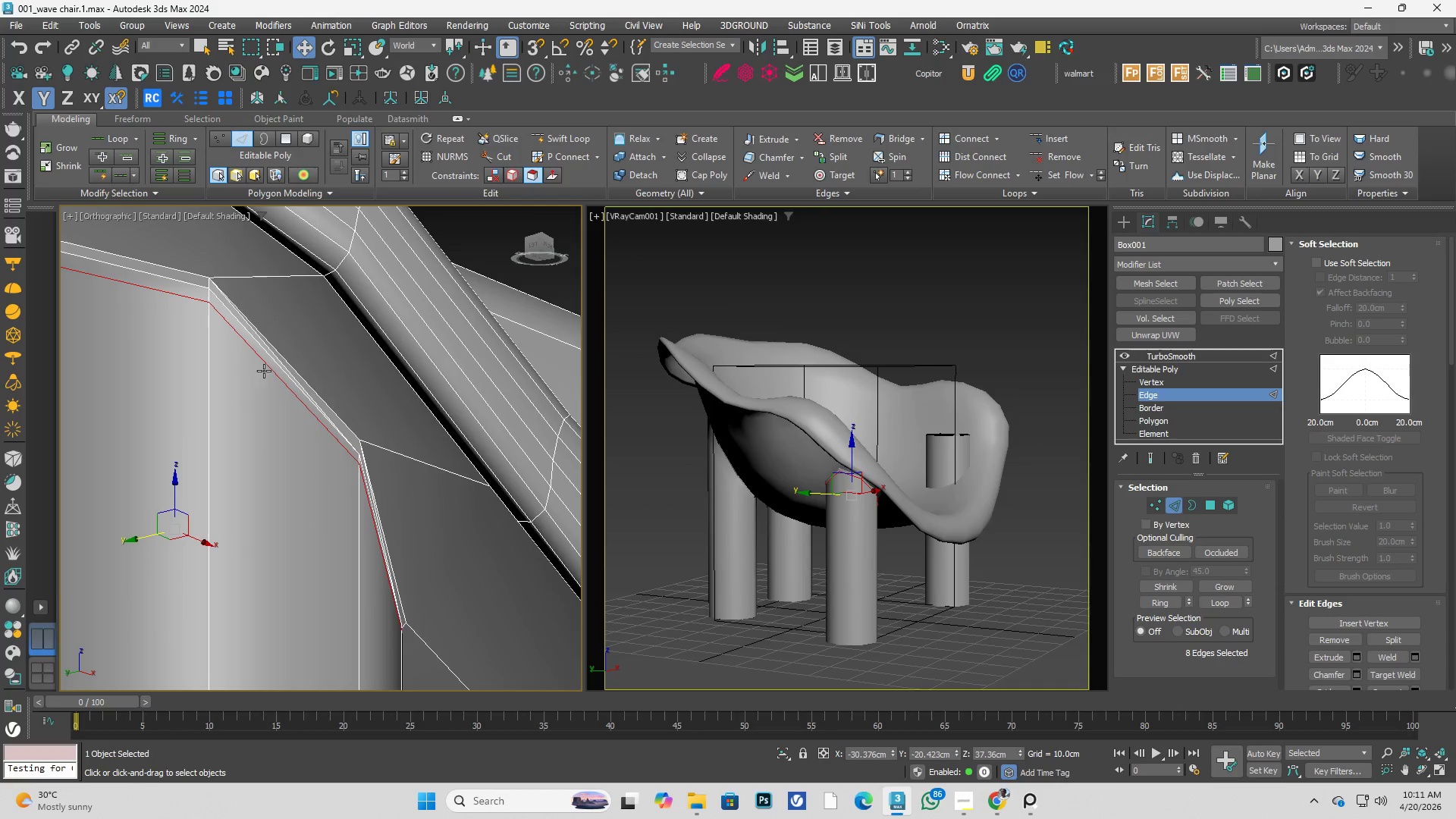 
key(Control+Z)
 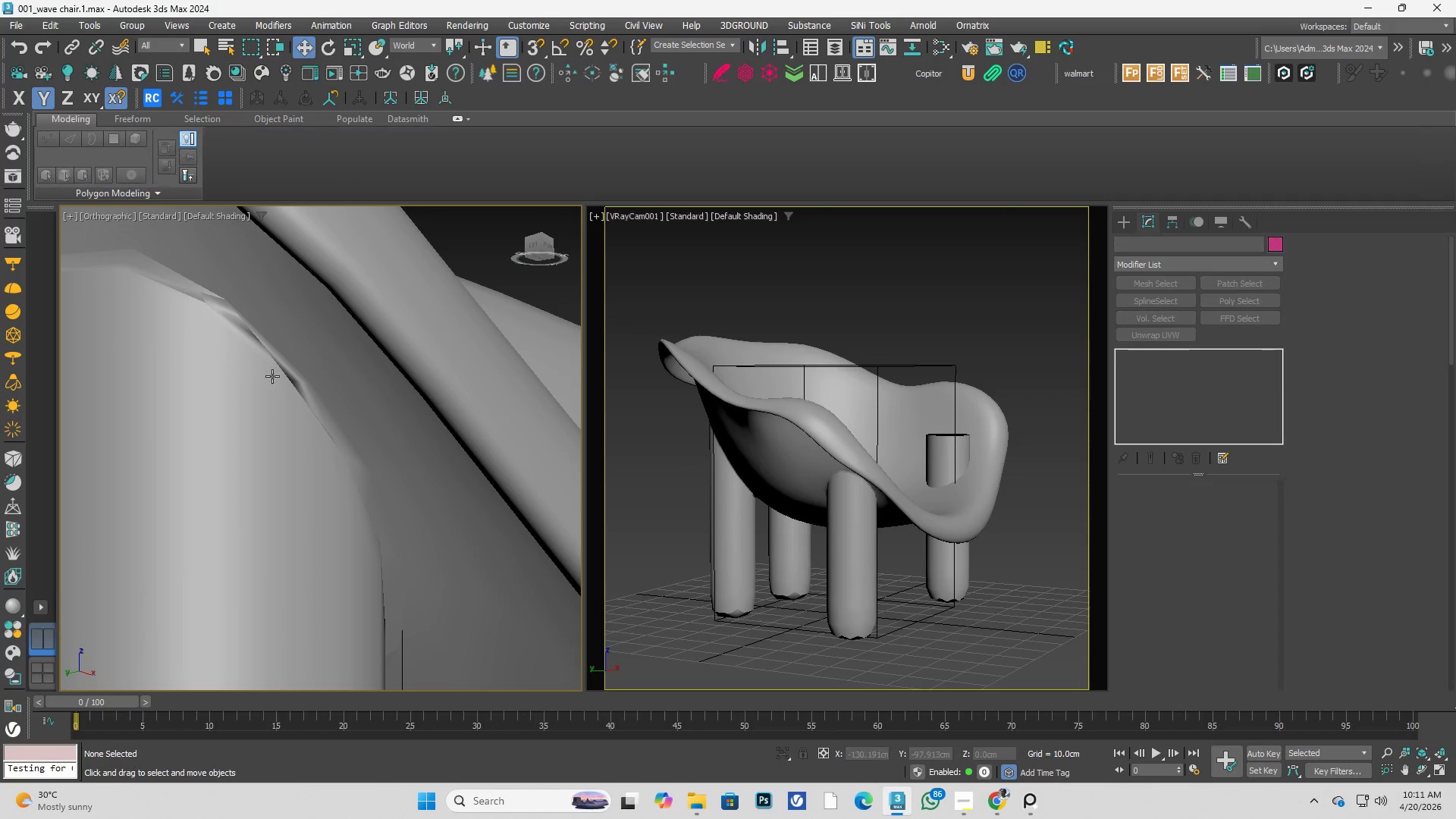 
key(Control+Z)
 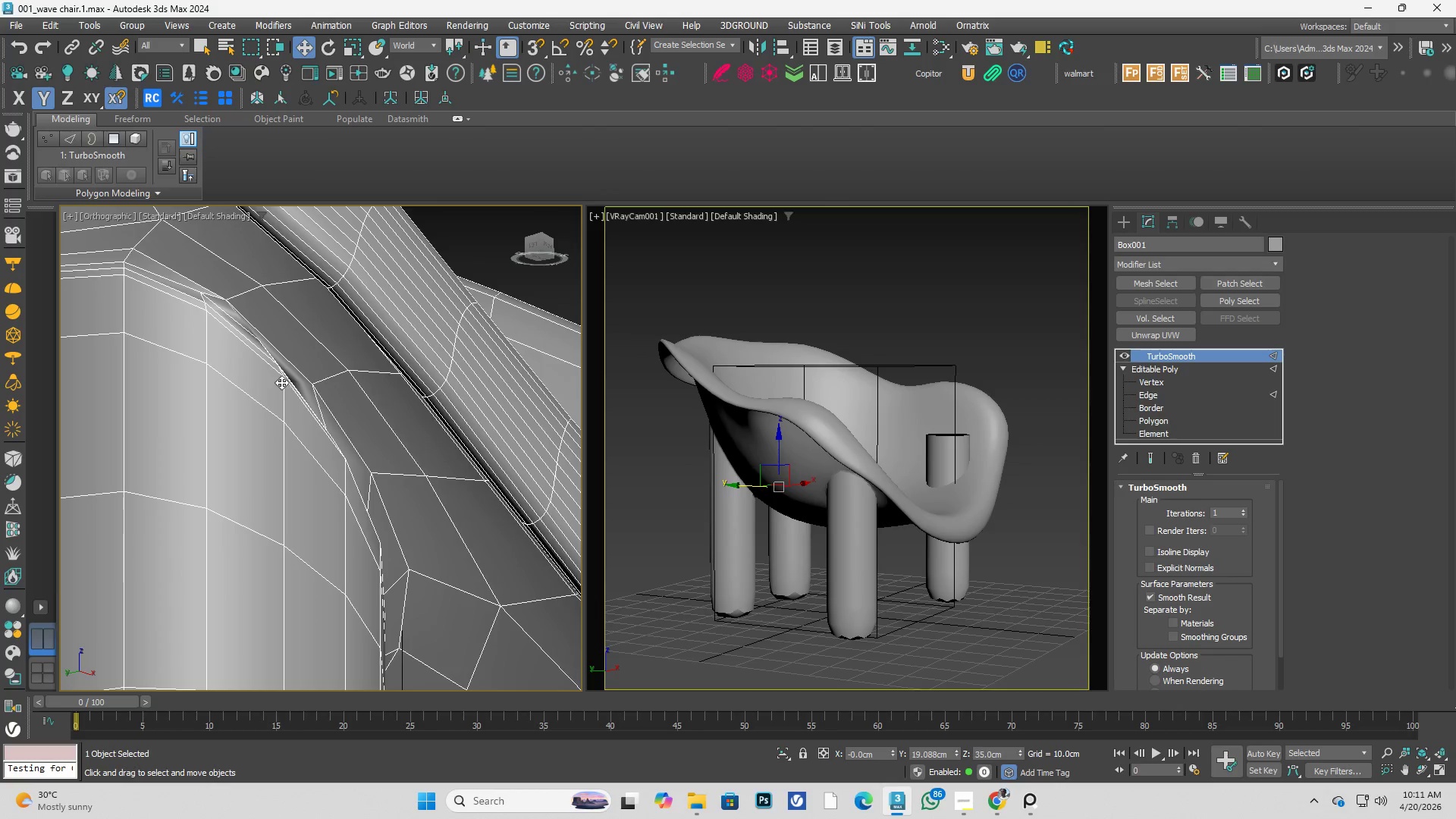 
key(Control+Z)
 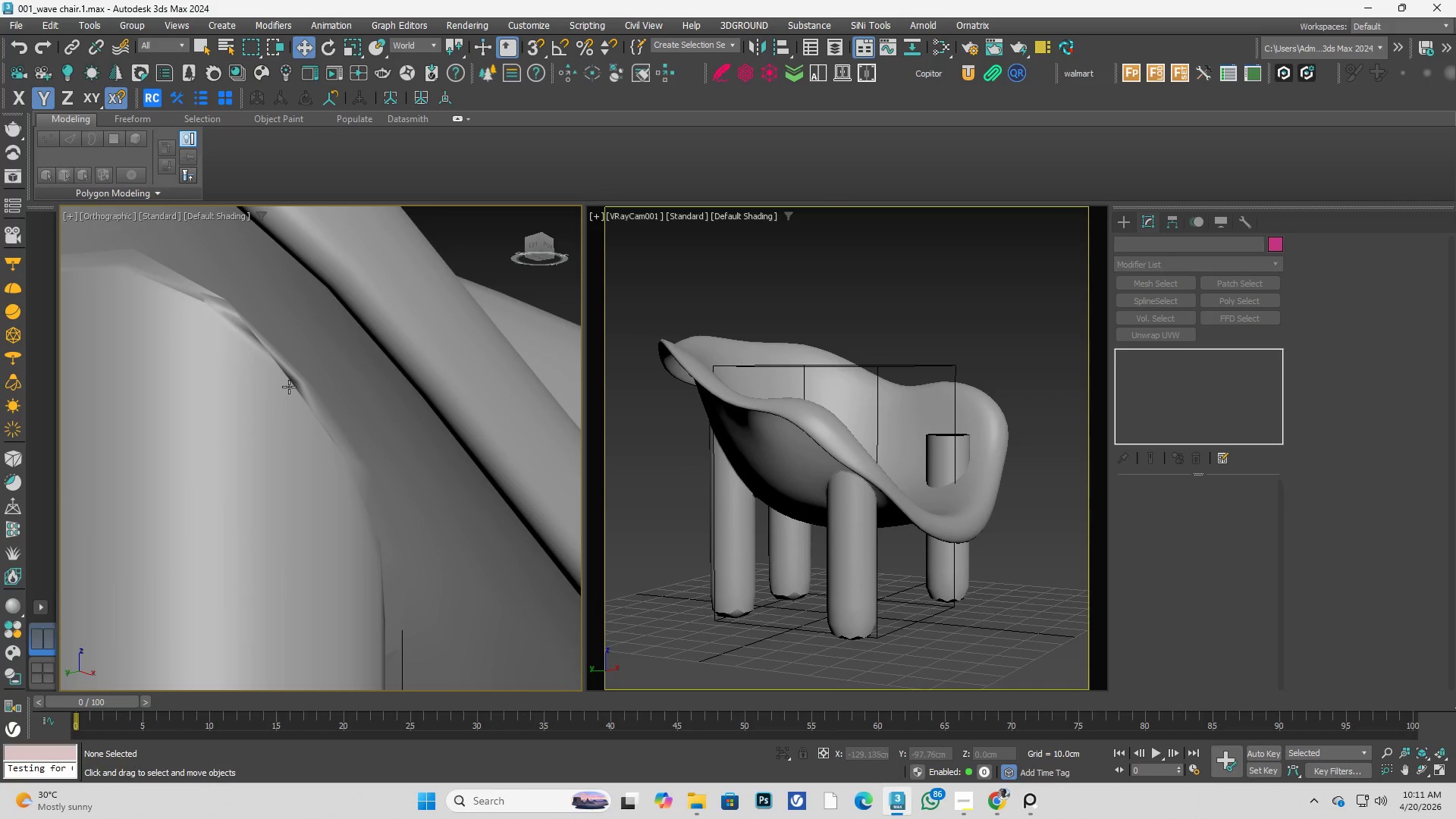 
key(Control+Z)
 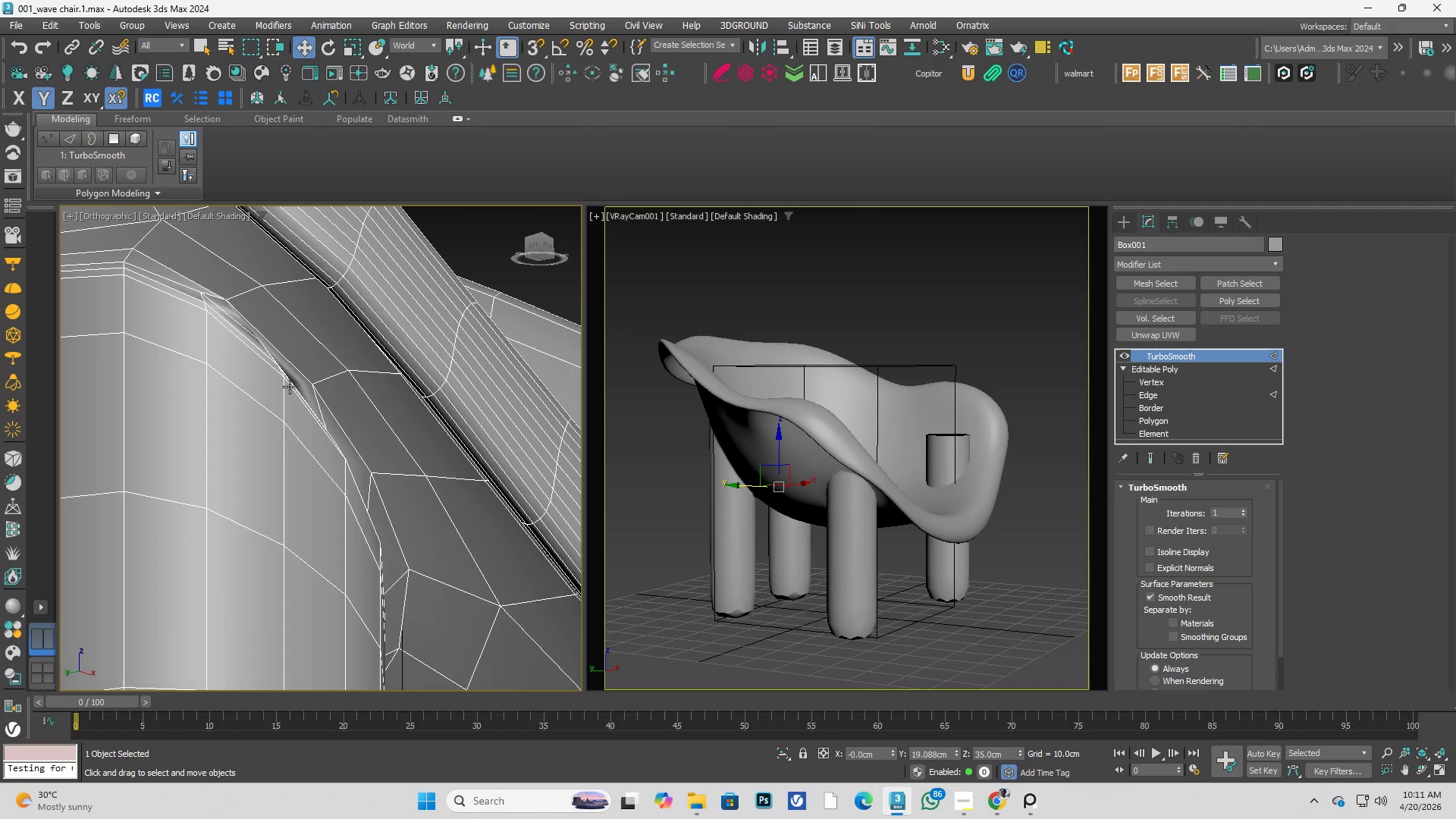 
key(Control+Z)
 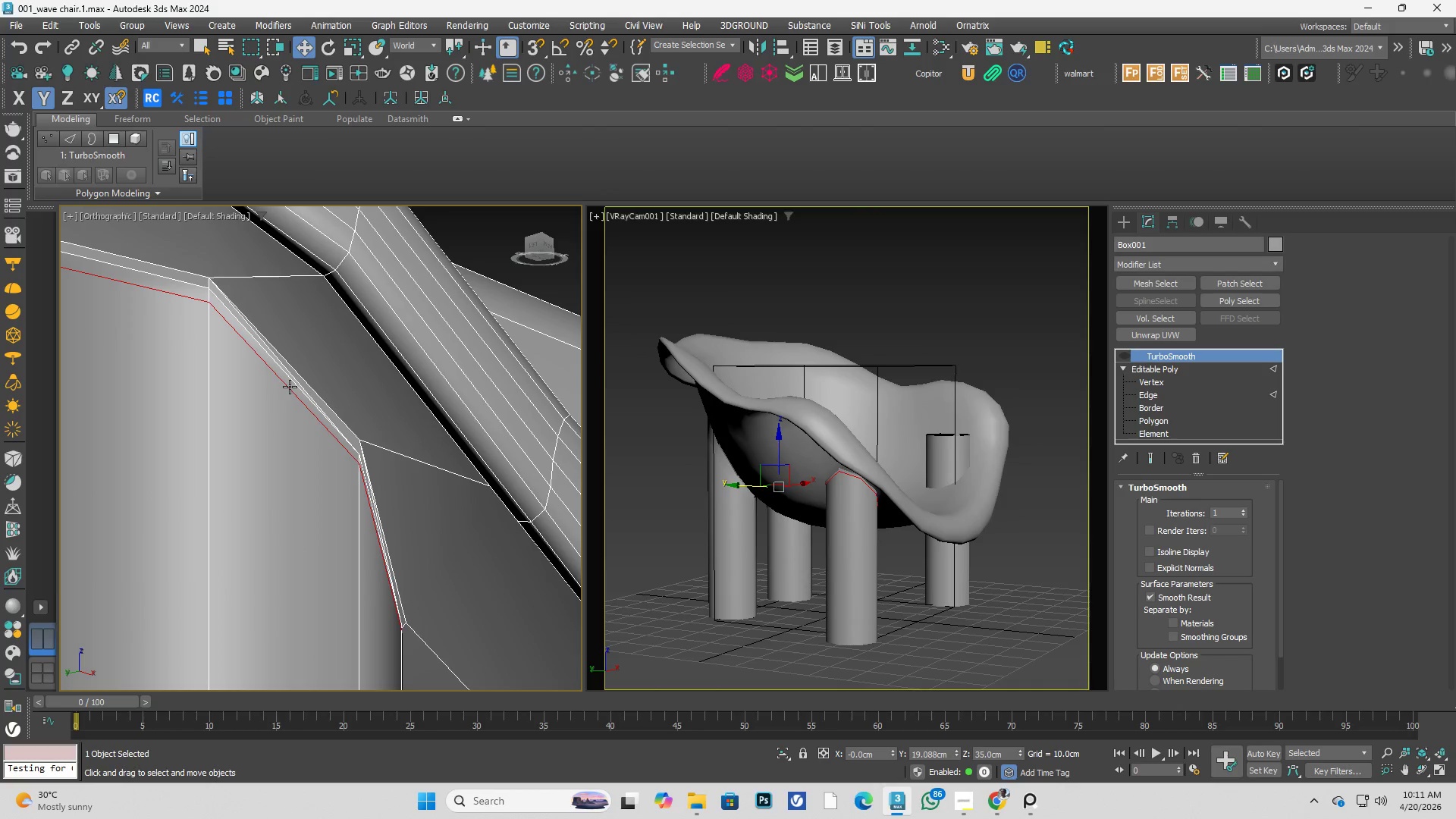 
key(Control+Z)
 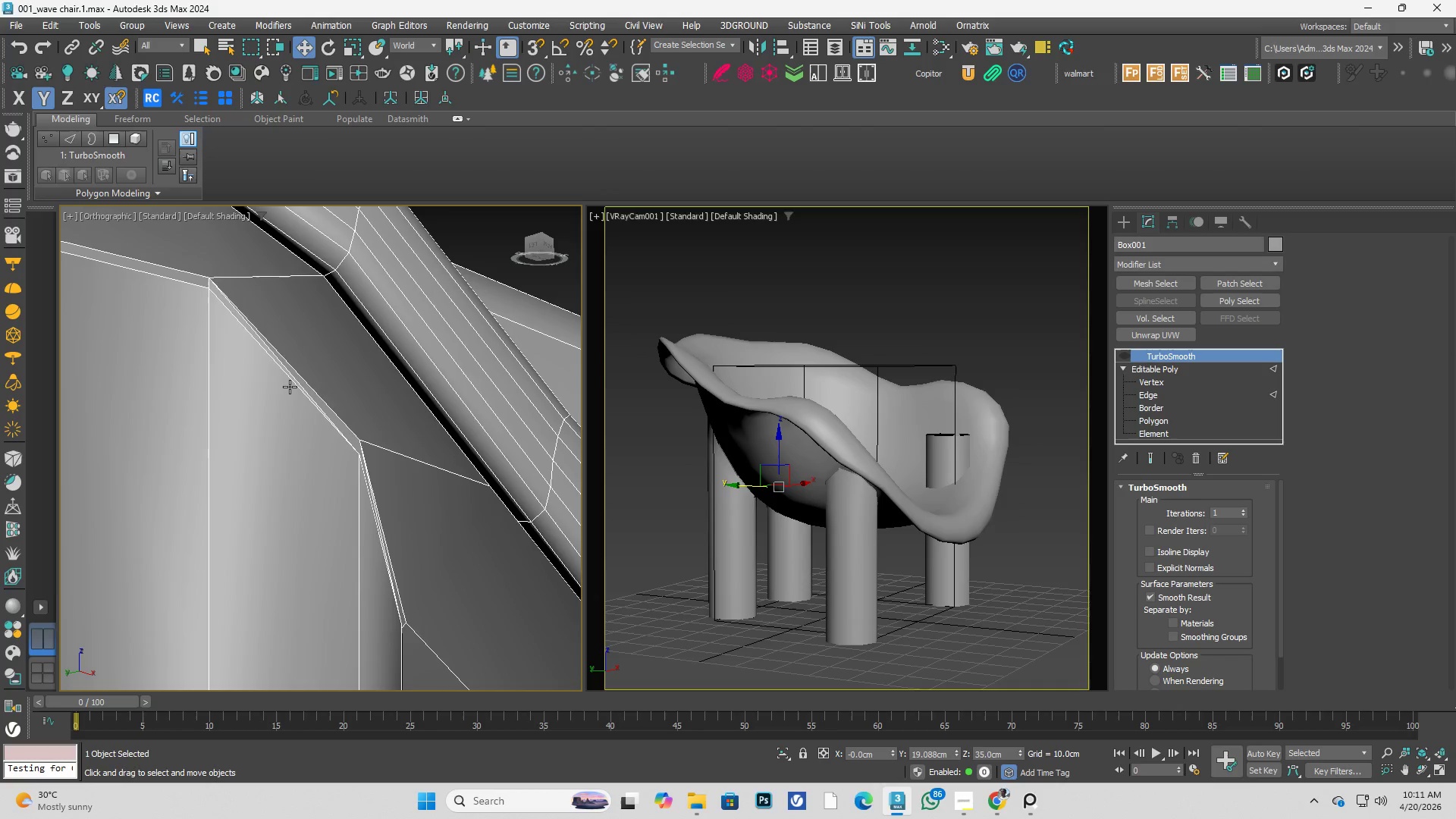 
key(Control+Z)
 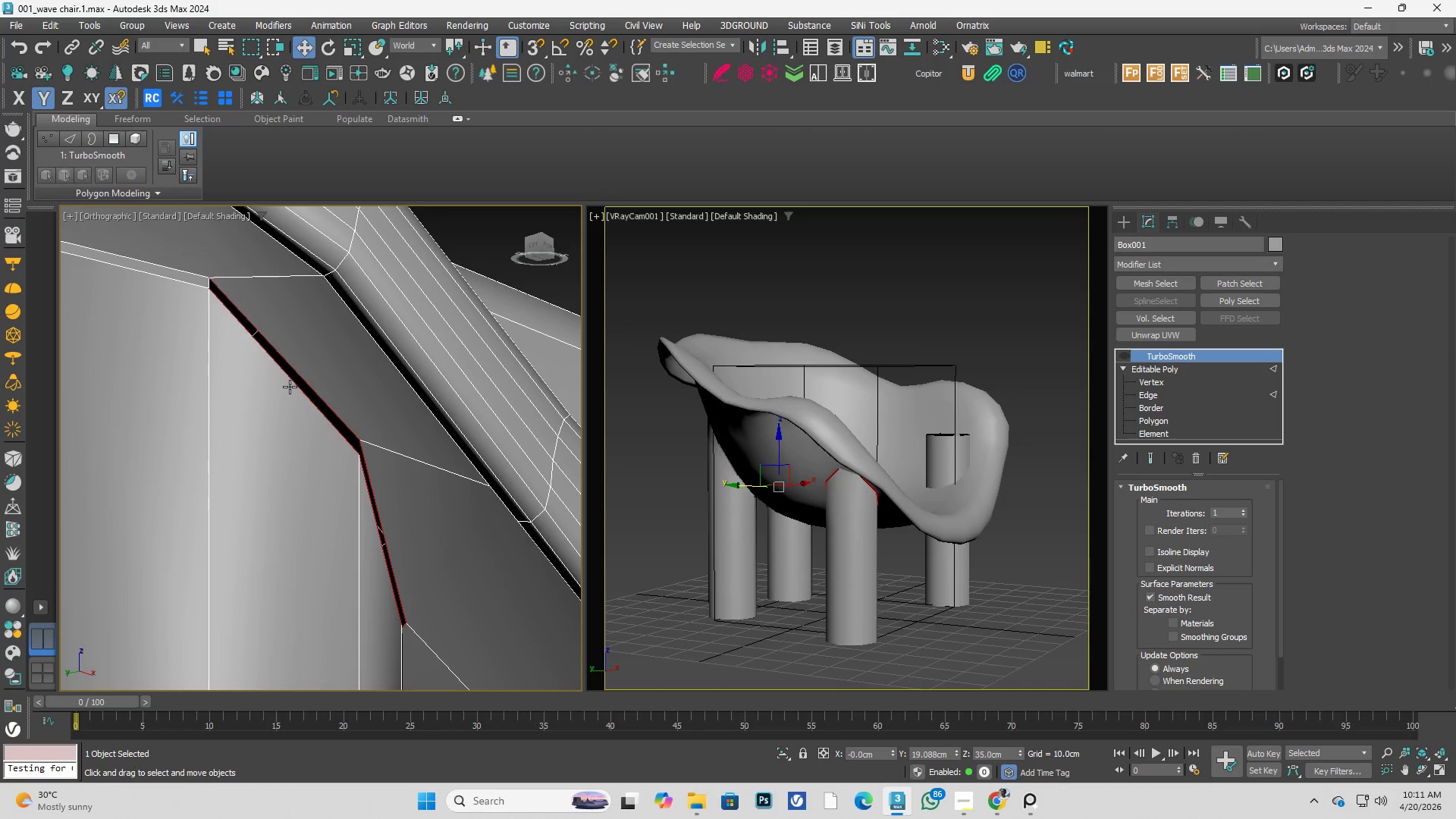 
hold_key(key=AltLeft, duration=0.62)
 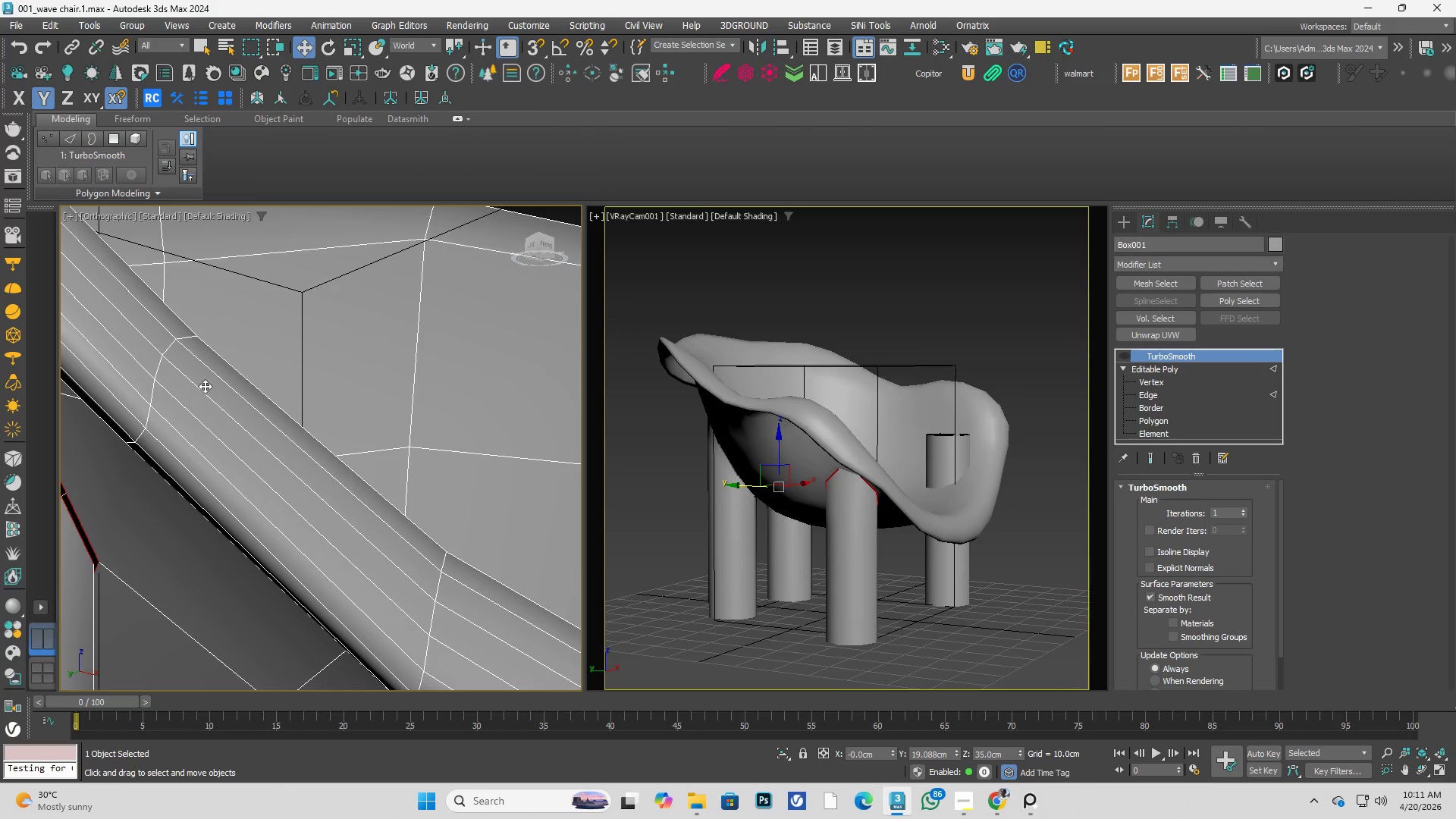 
scroll: coordinate [224, 407], scroll_direction: down, amount: 2.0
 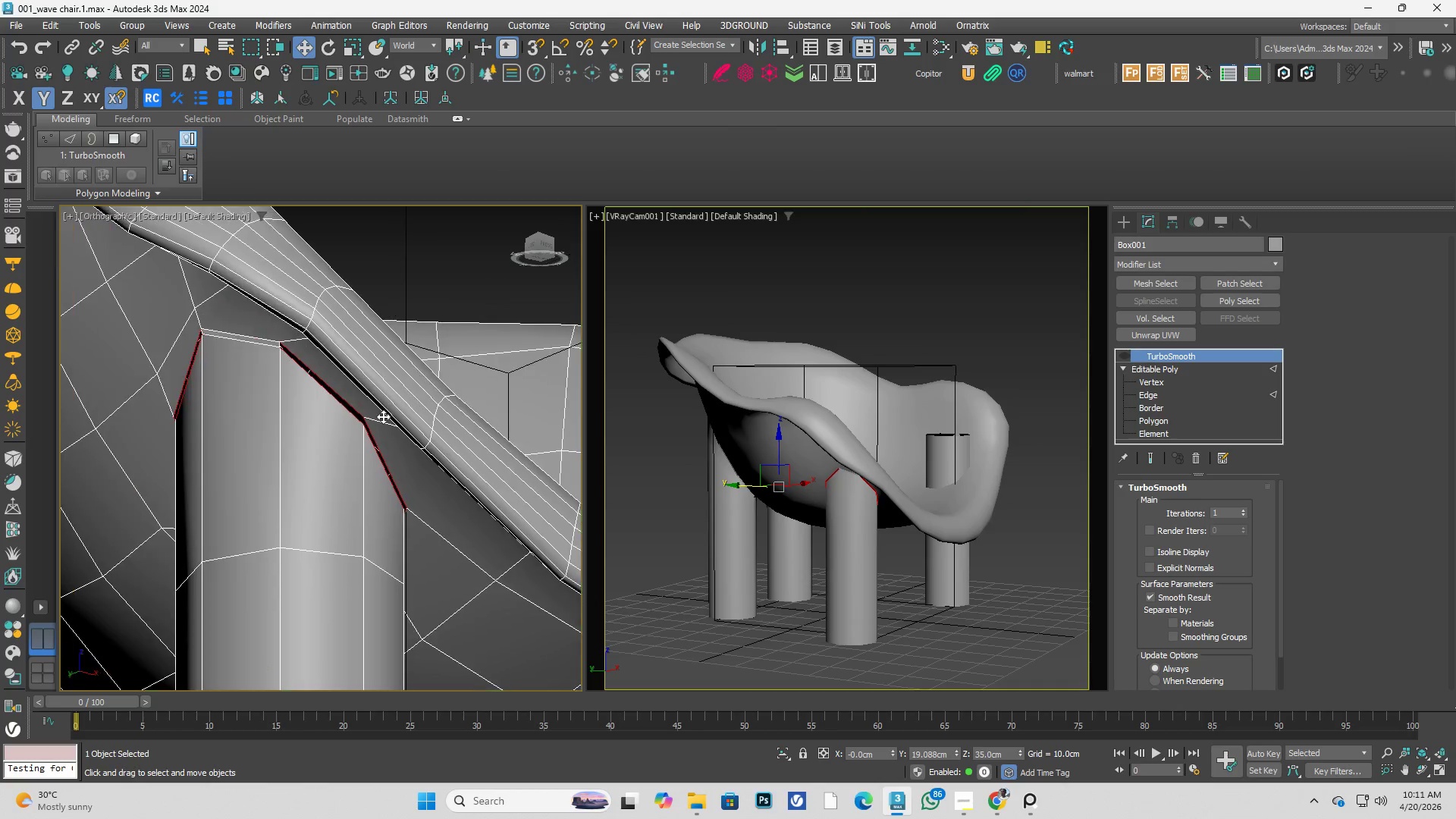 
key(1)
 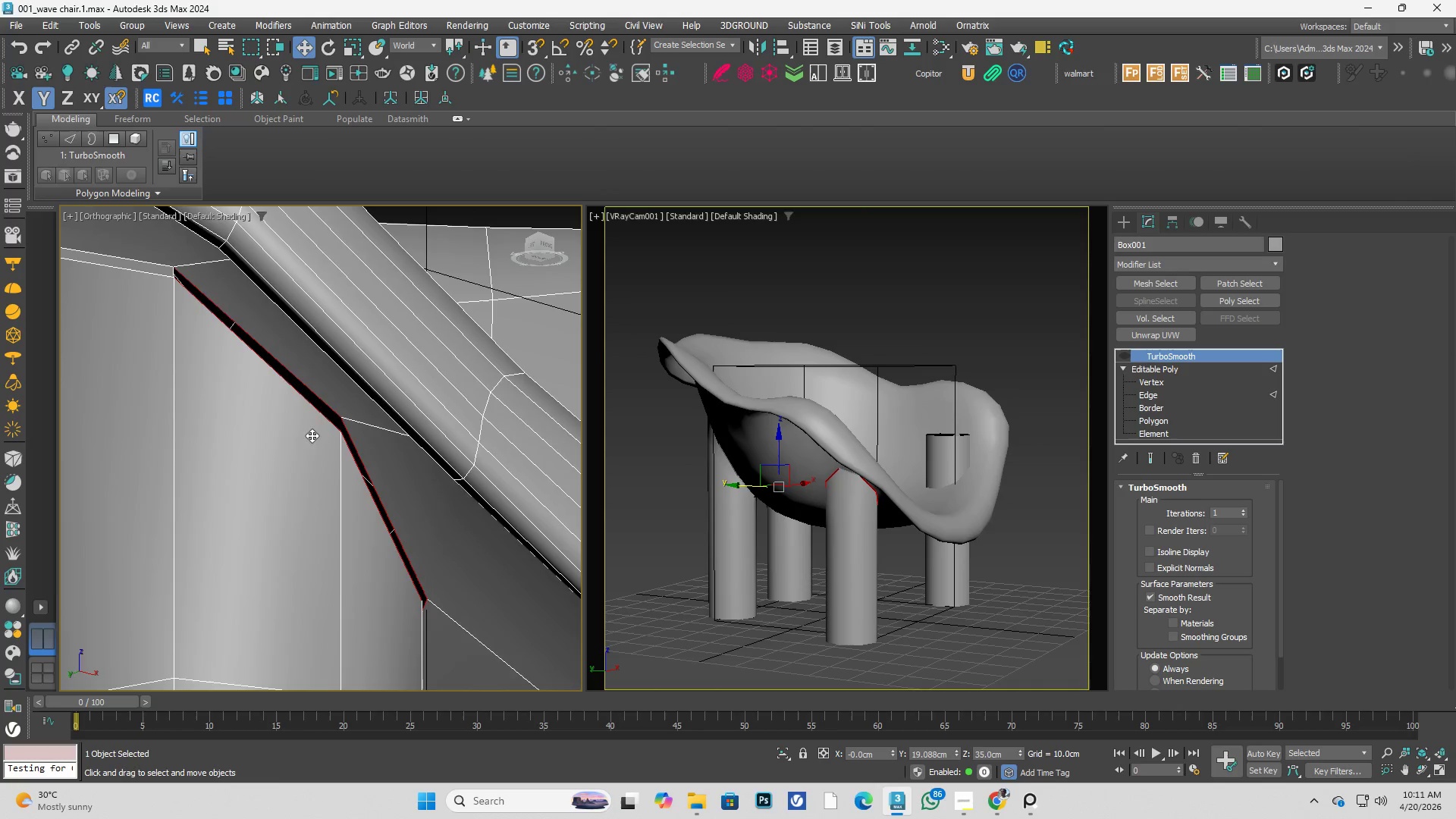 
scroll: coordinate [325, 422], scroll_direction: up, amount: 4.0
 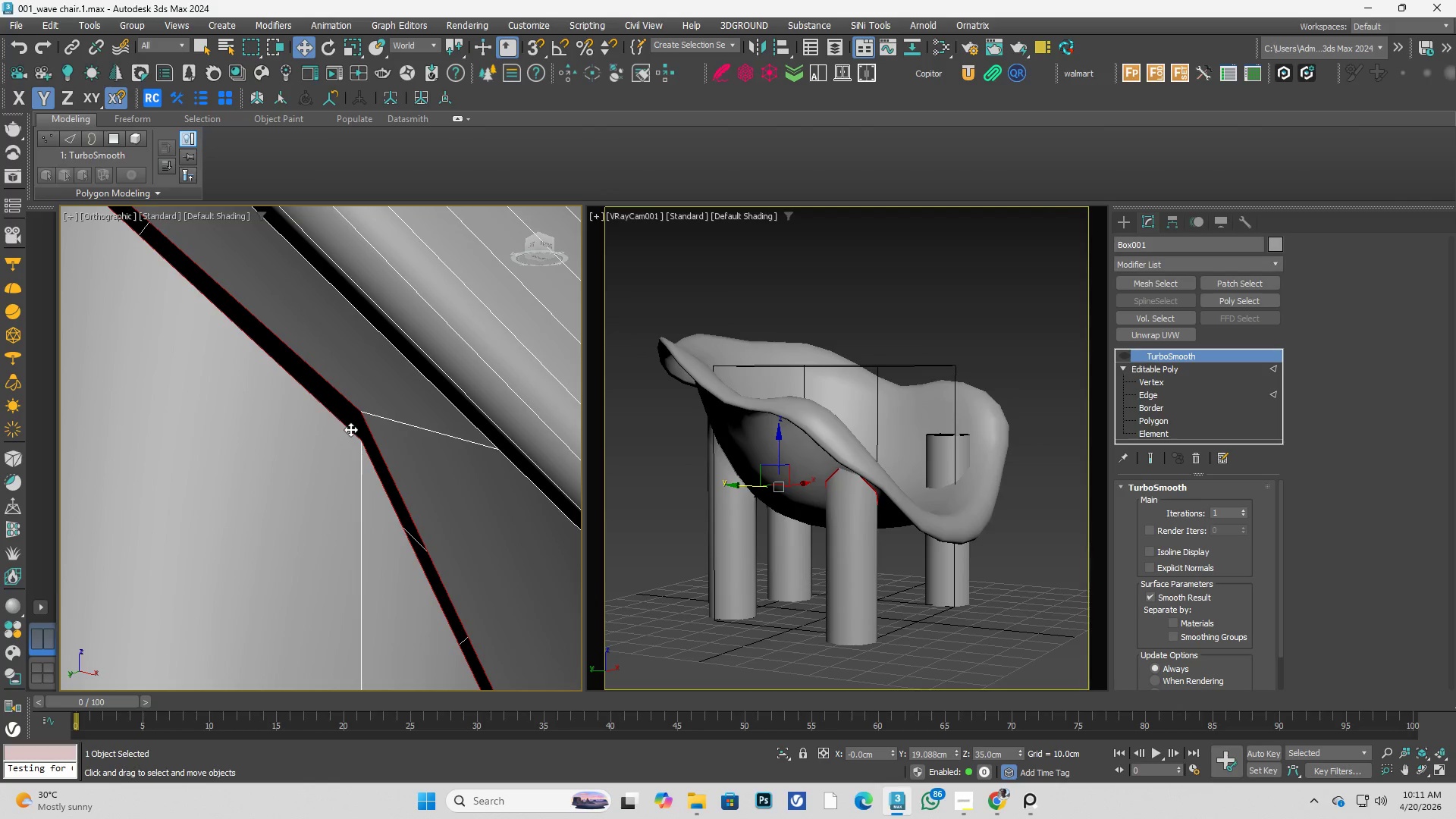 
key(1)
 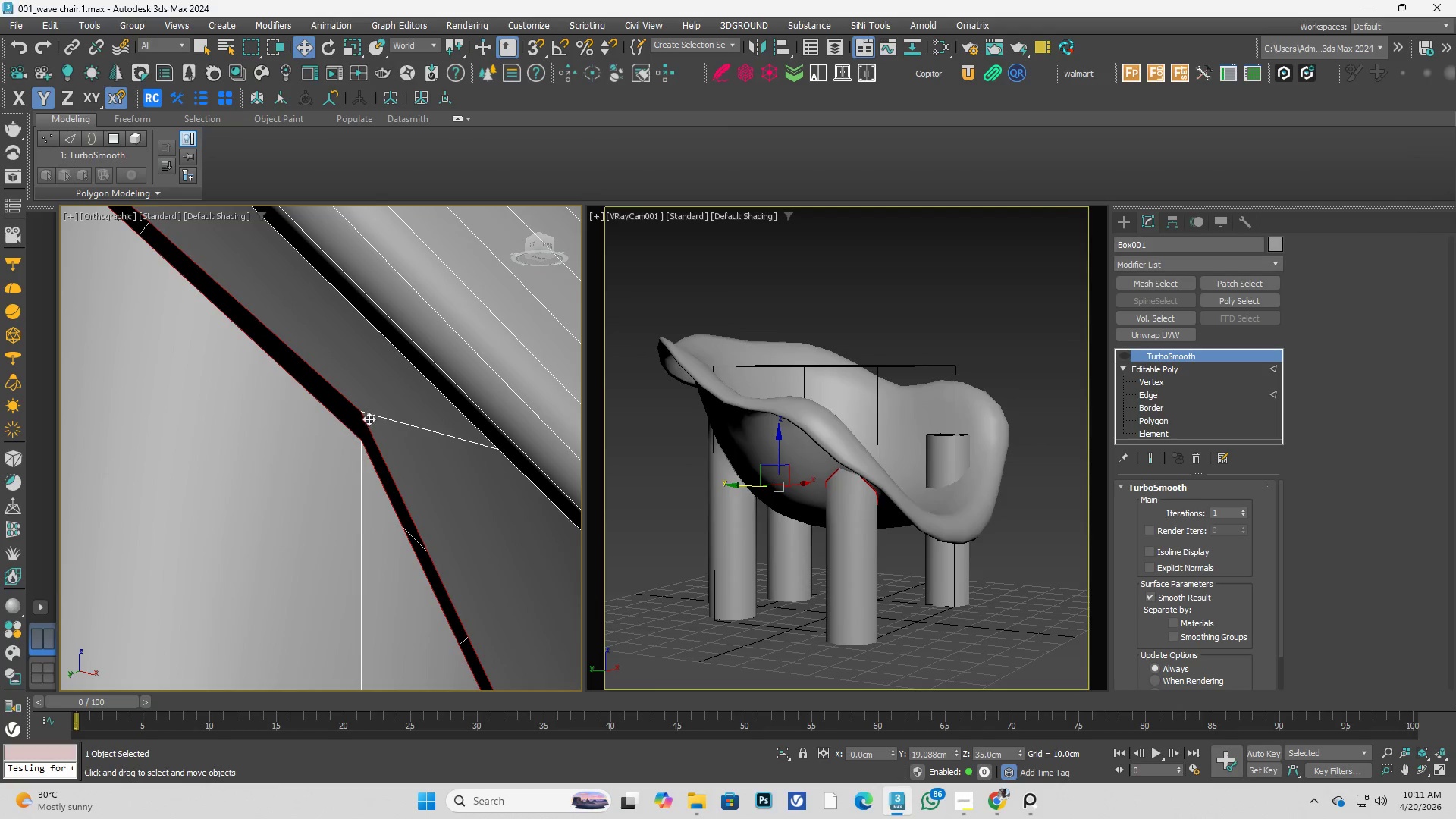 
left_click([369, 416])
 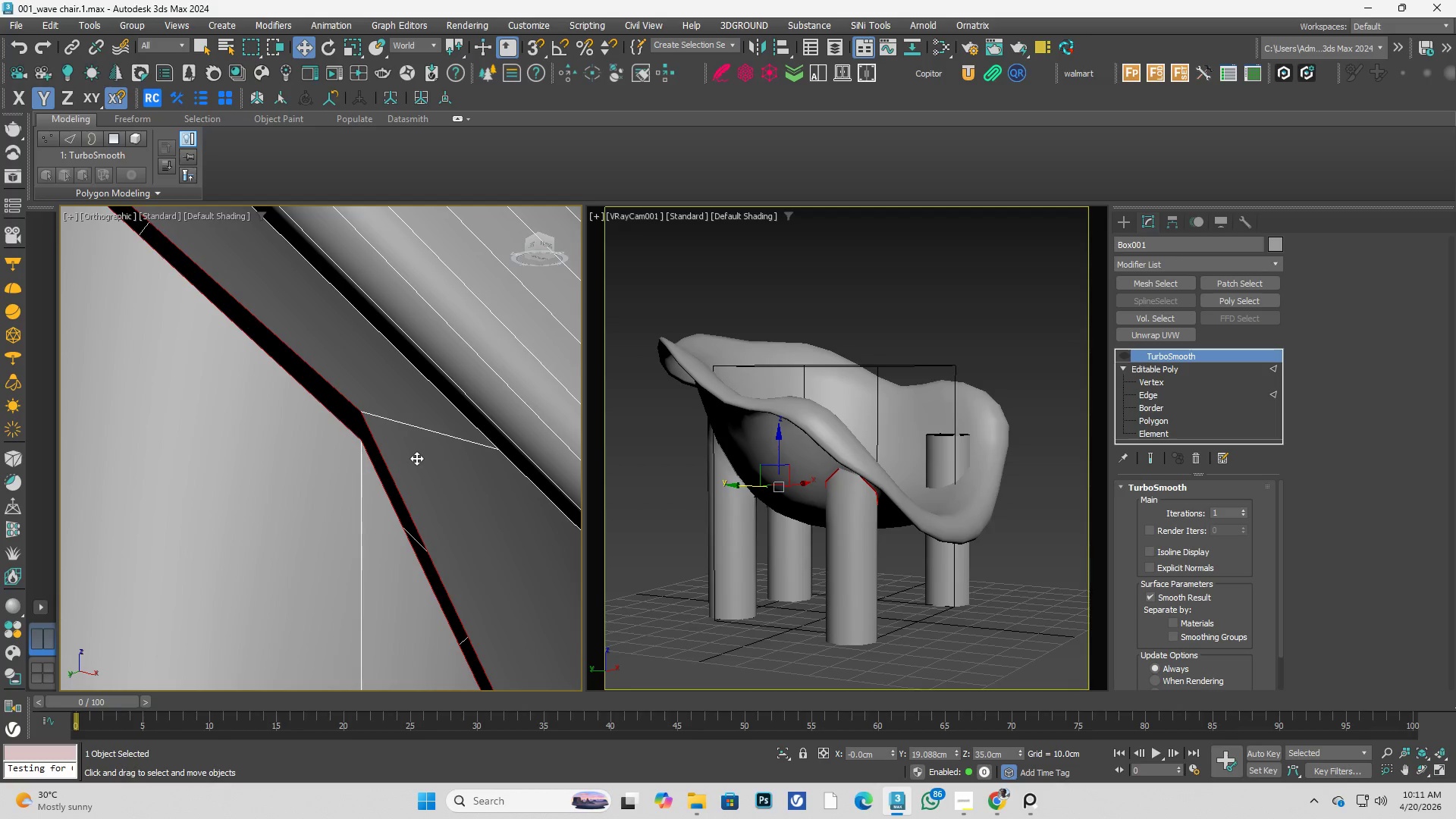 
key(1)
 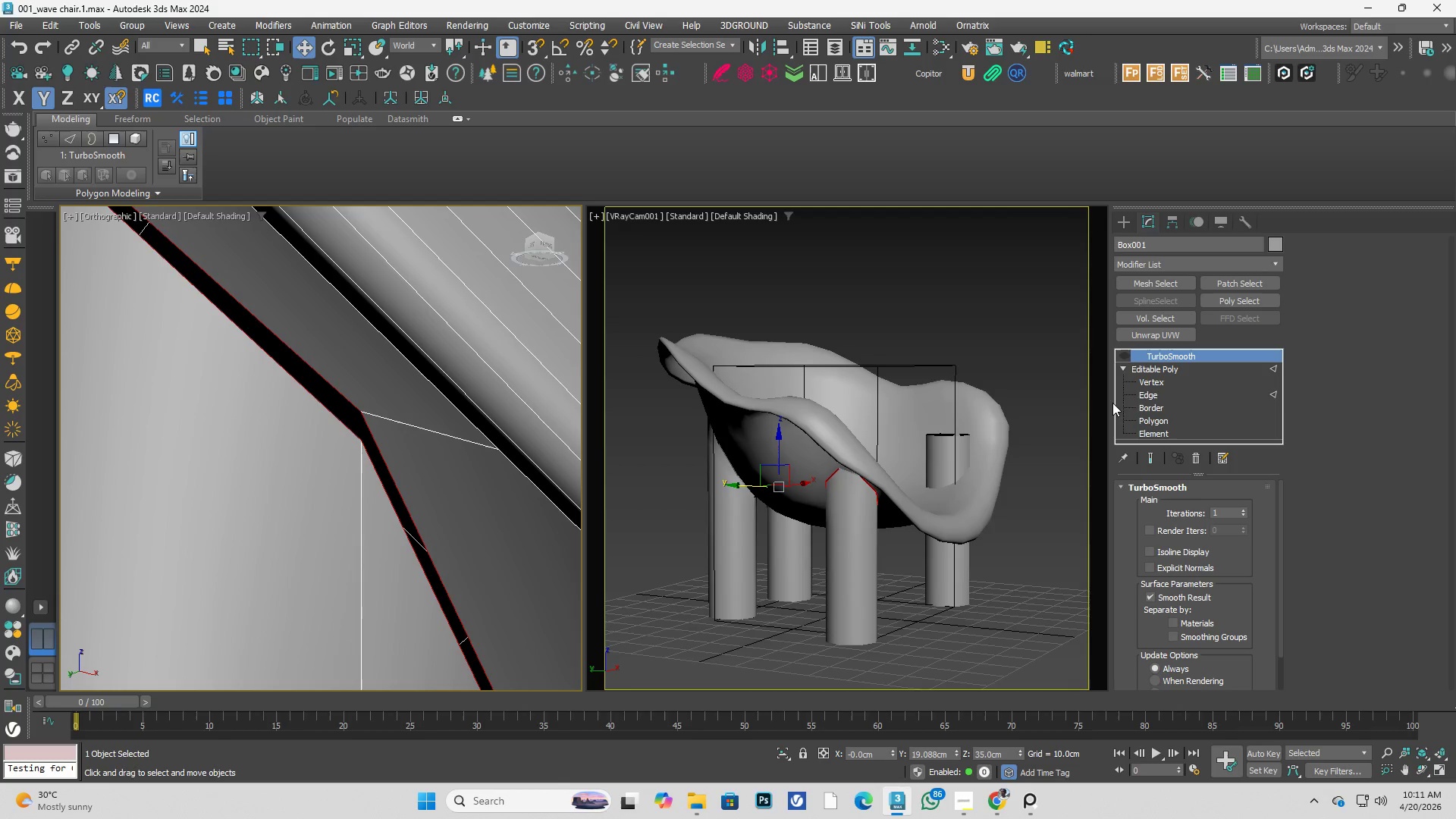 
left_click([1149, 381])
 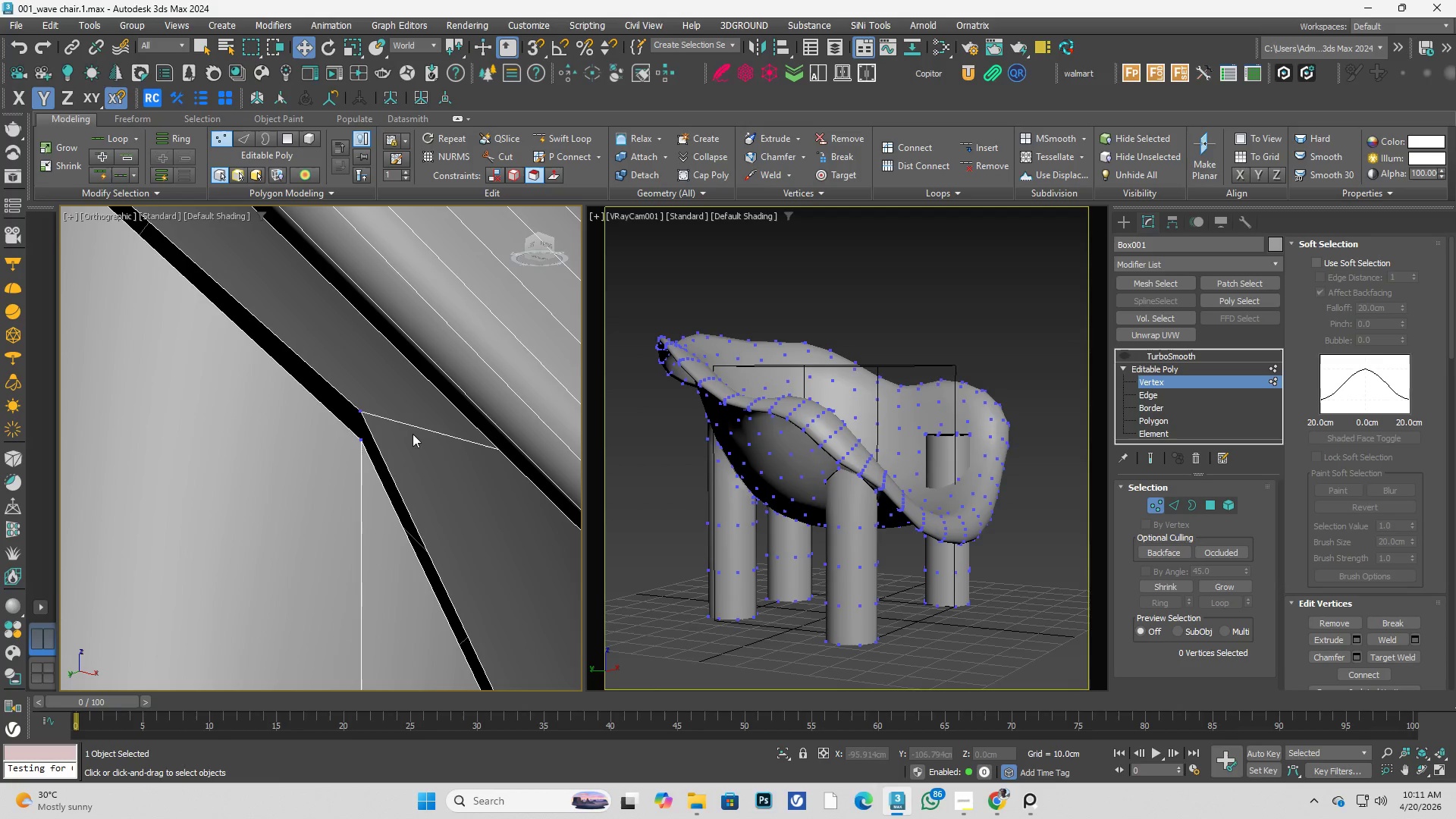 
left_click([368, 412])
 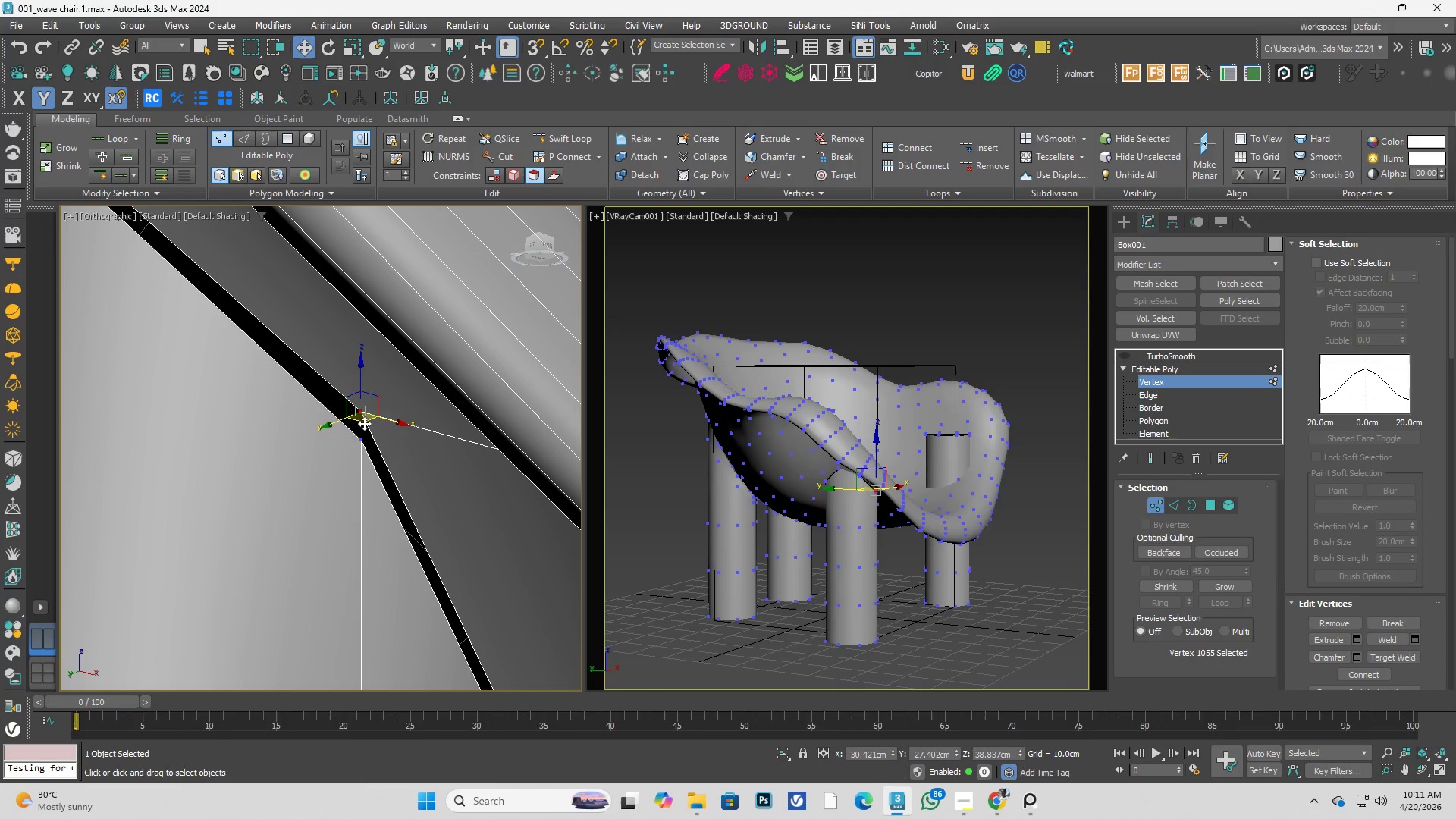 
left_click_drag(start_coordinate=[364, 423], to_coordinate=[389, 424])
 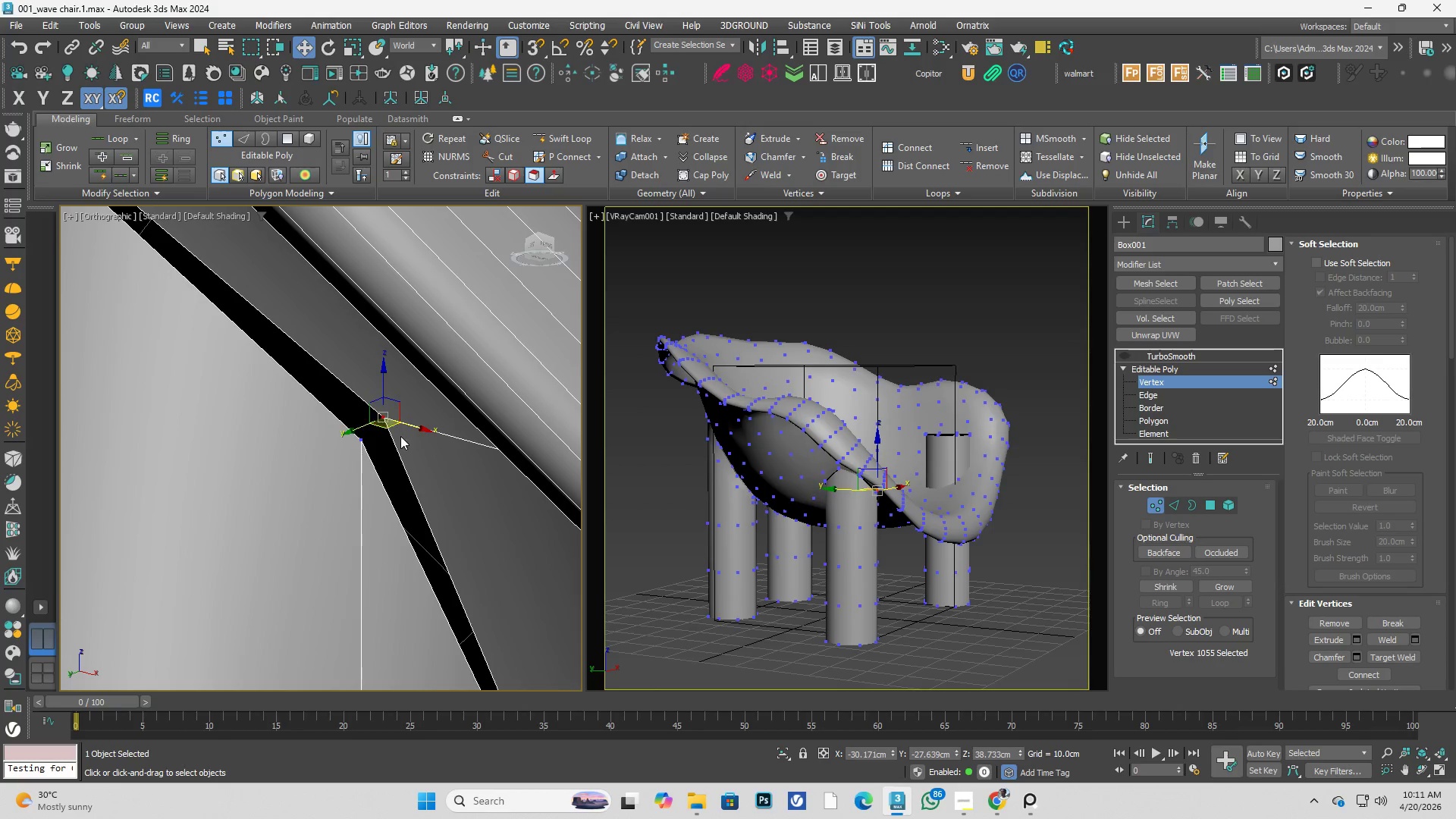 
key(Control+ControlLeft)
 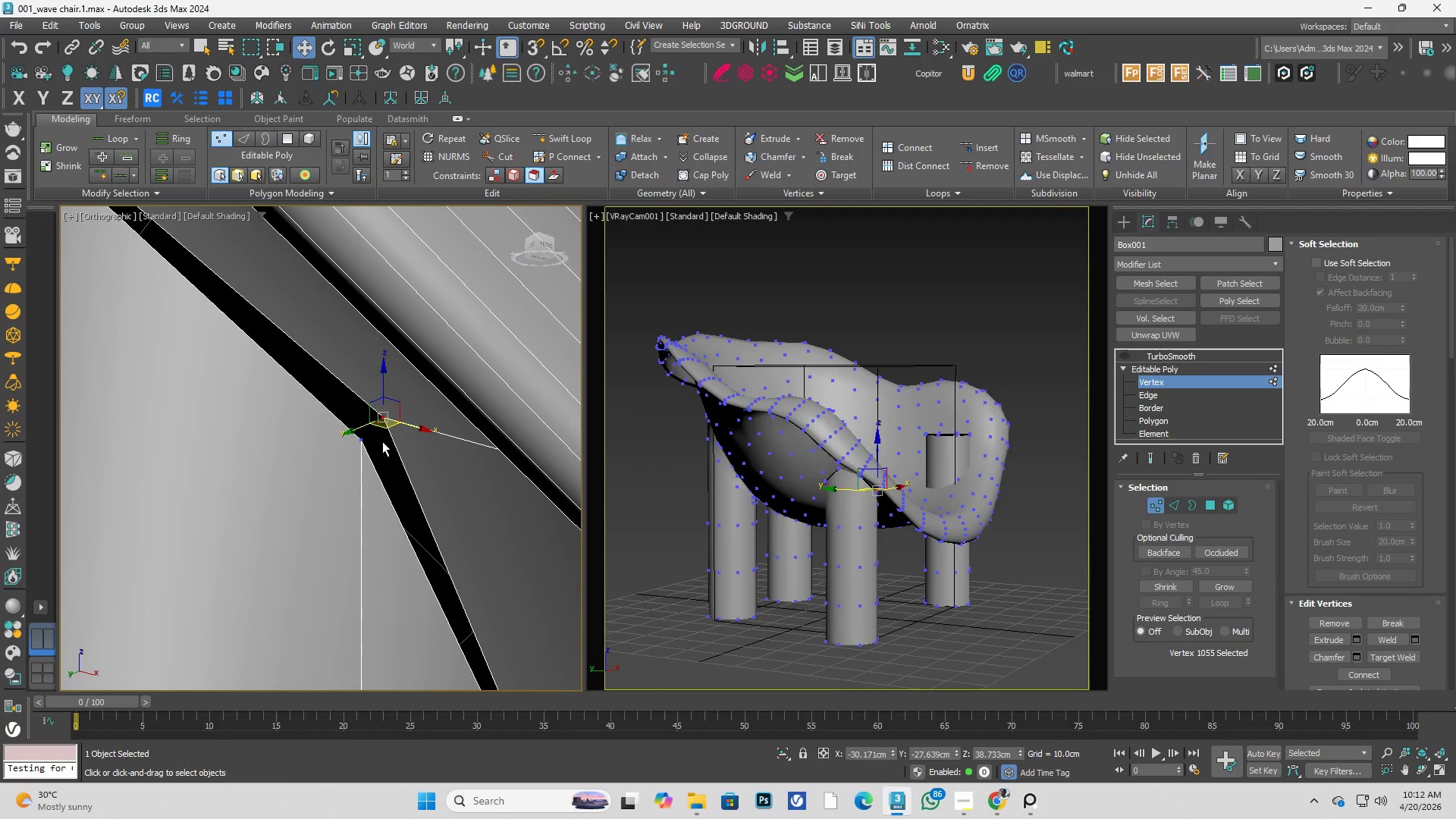 
key(Control+Z)
 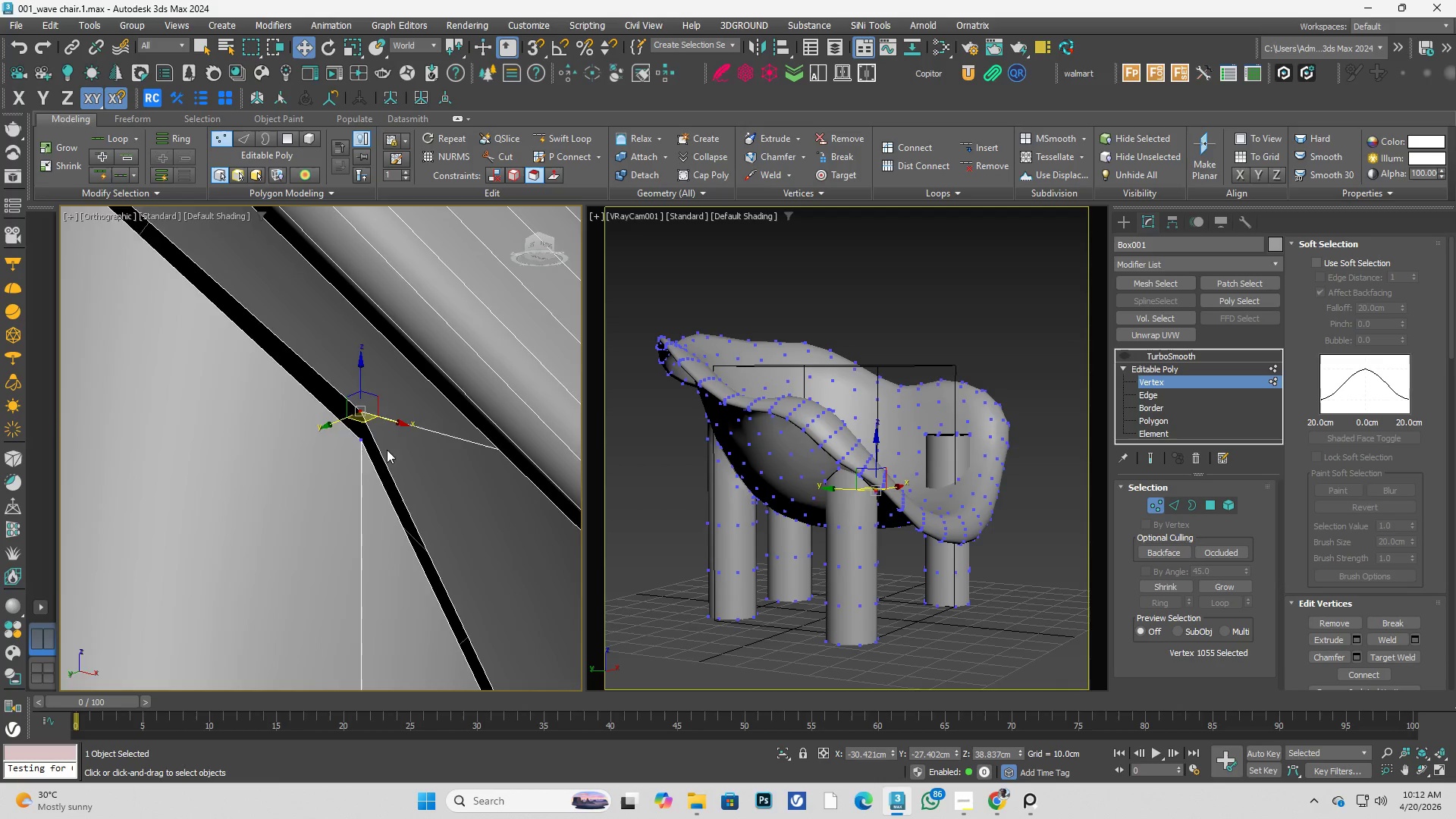 
scroll: coordinate [383, 451], scroll_direction: down, amount: 1.0
 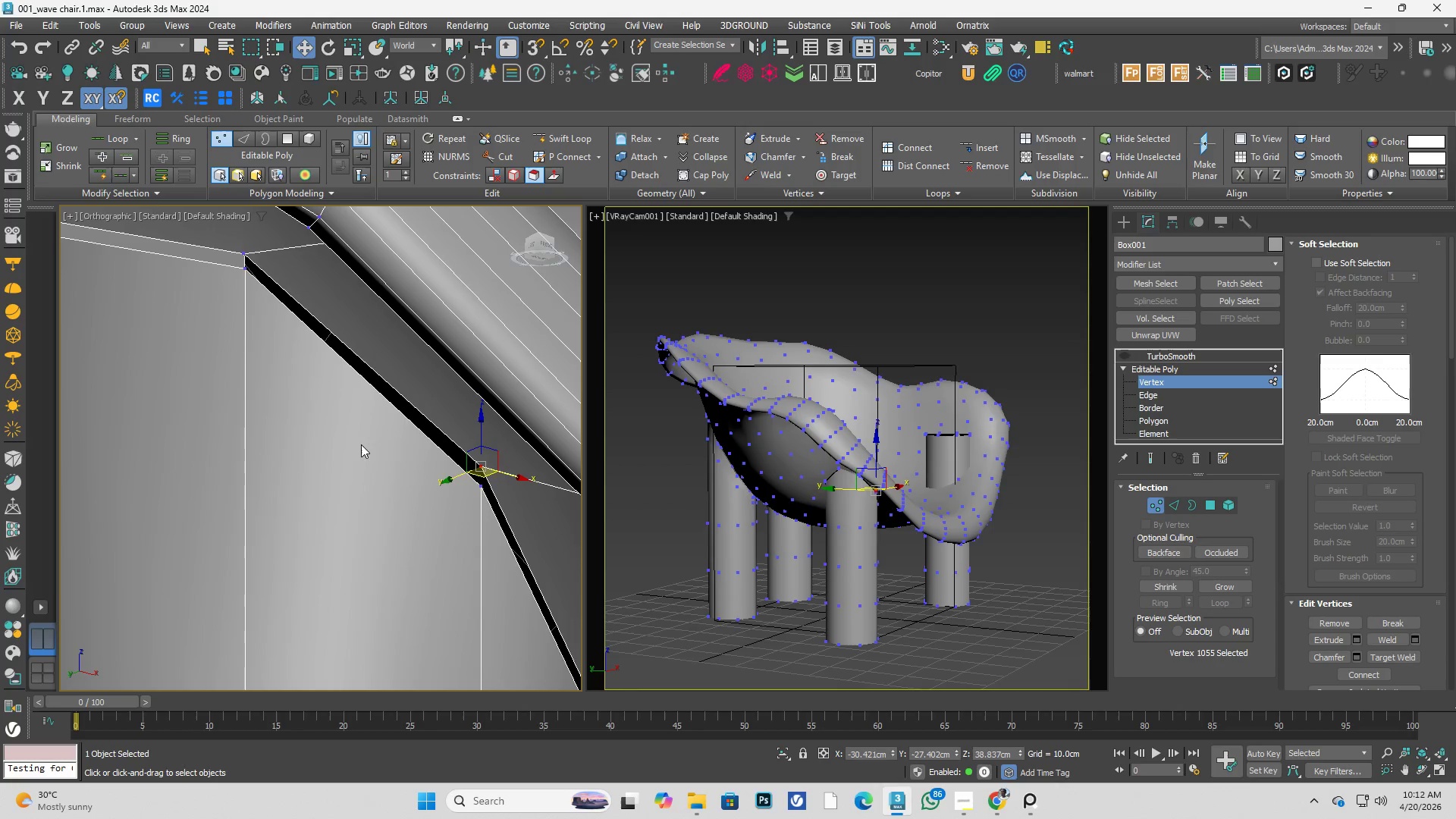 
key(2)
 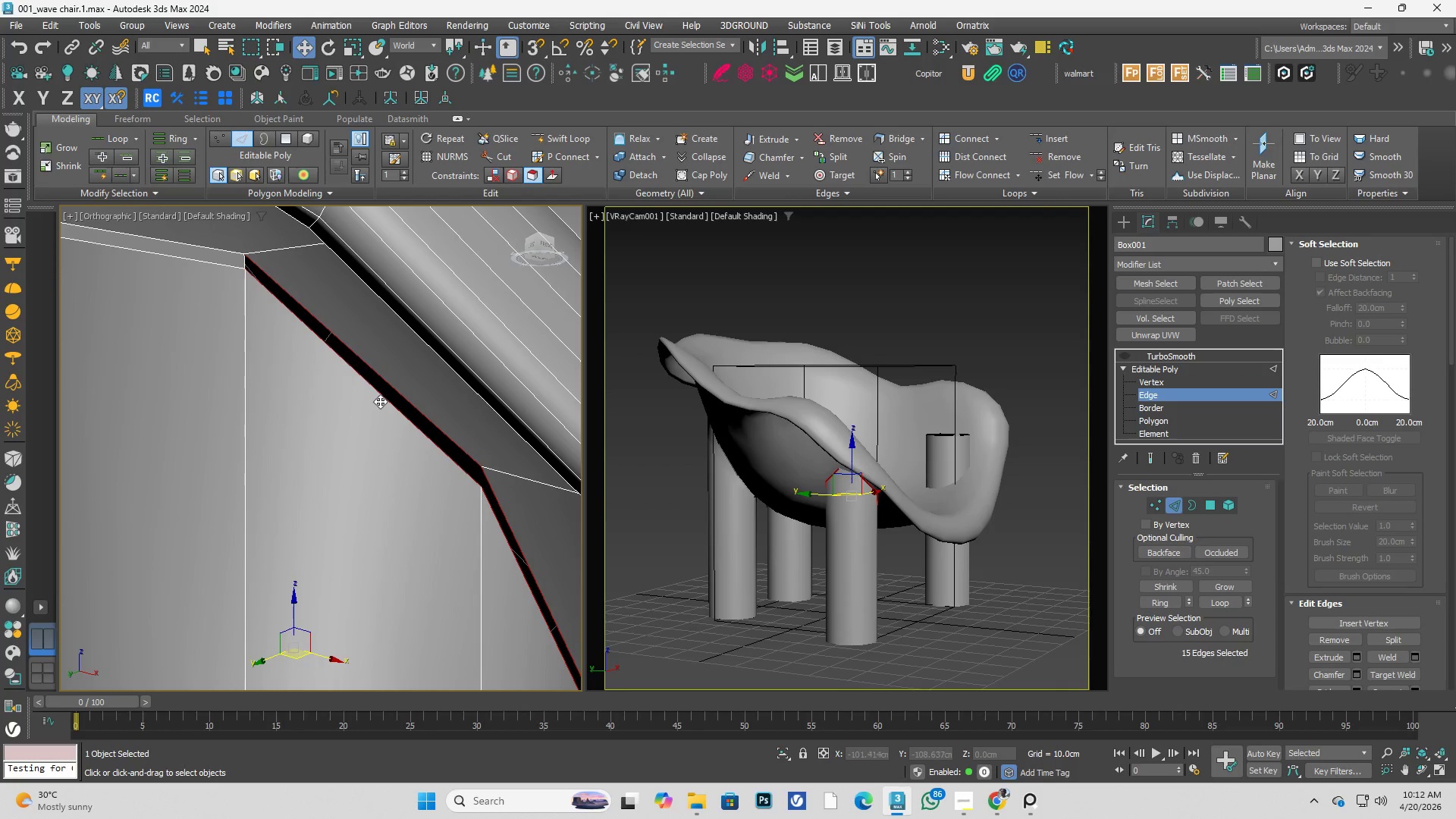 
left_click([381, 400])
 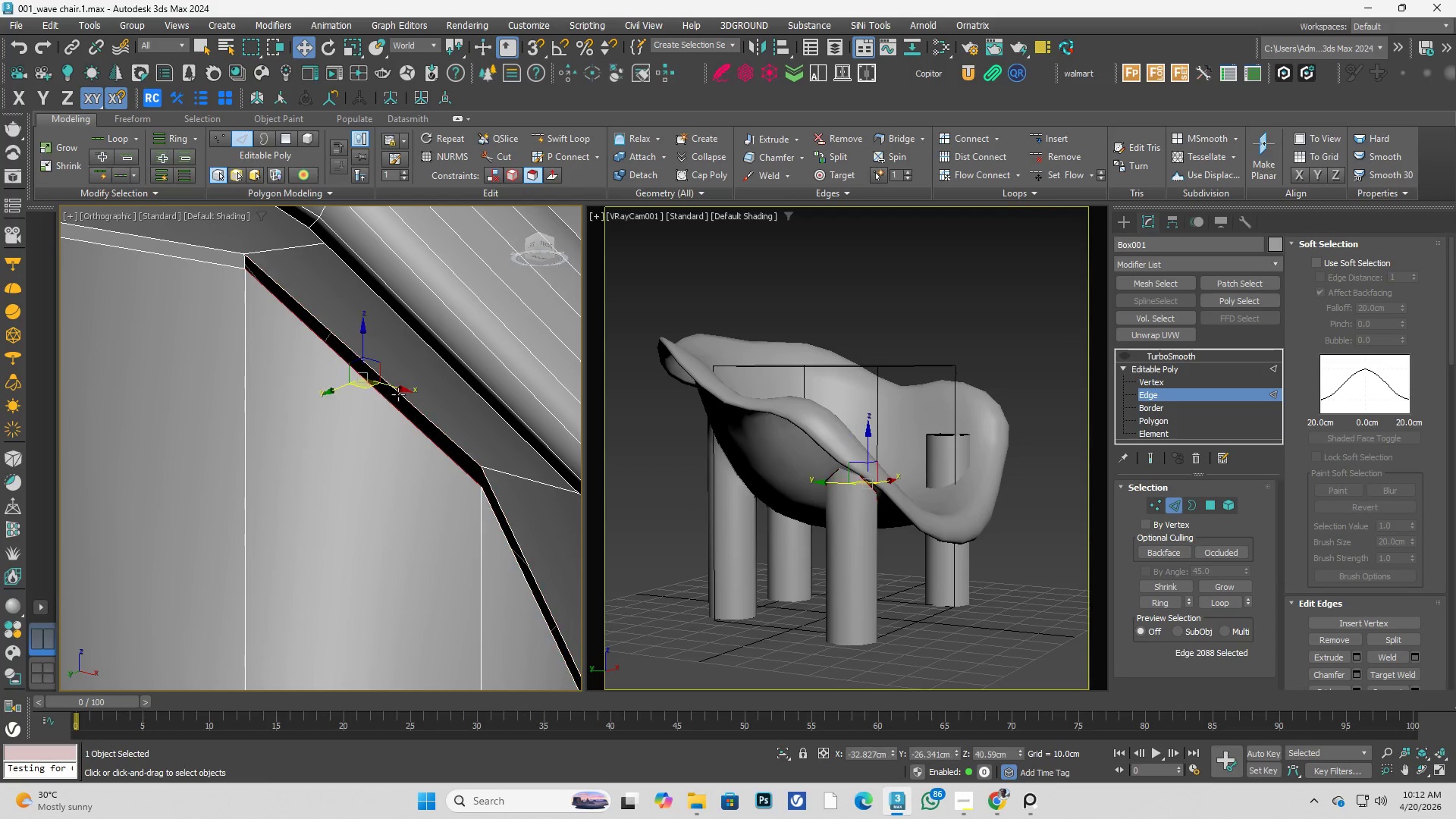 
hold_key(key=ControlLeft, duration=0.34)
left_click([406, 394])
 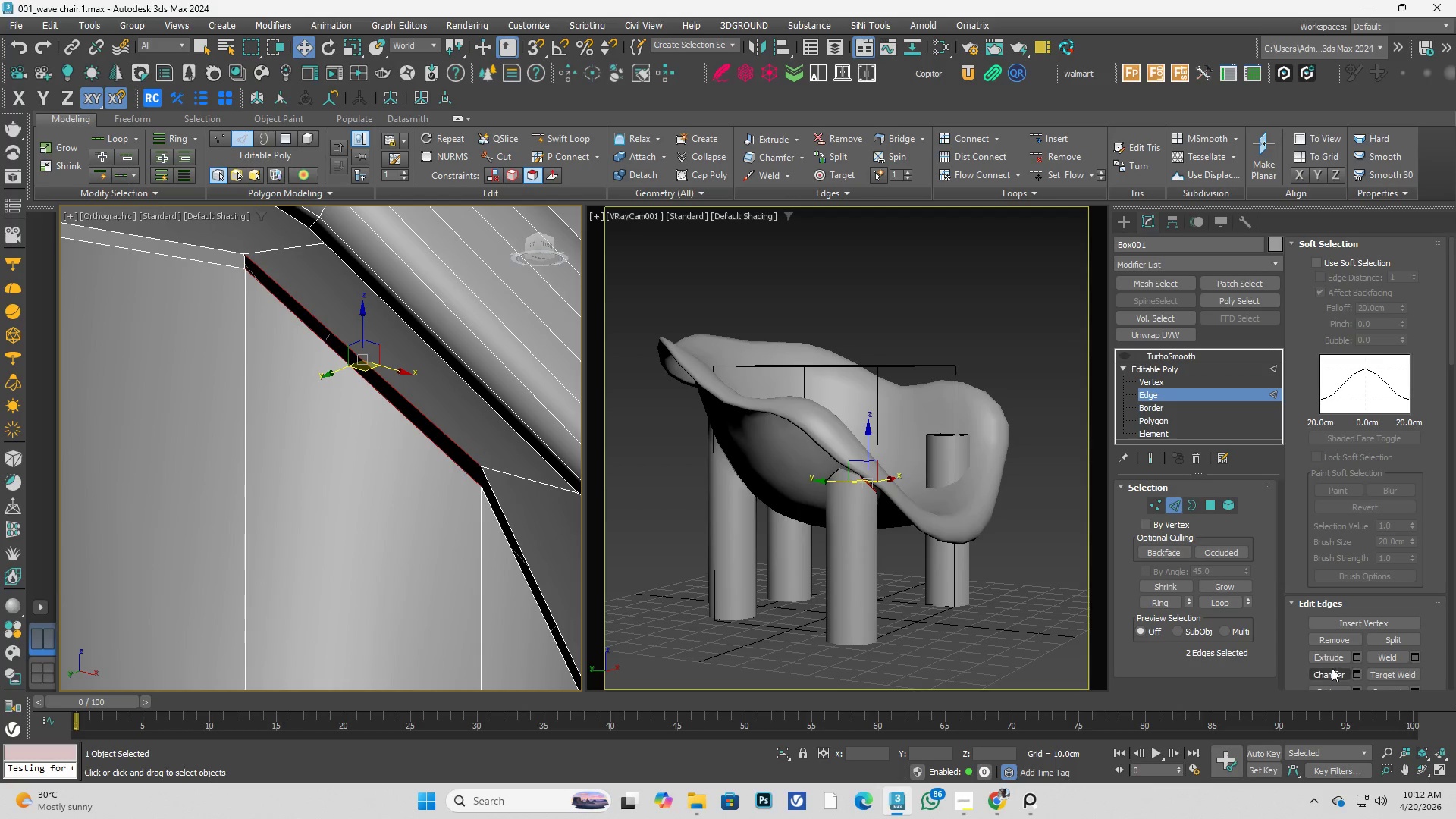 
scroll: coordinate [1331, 661], scroll_direction: down, amount: 2.0
 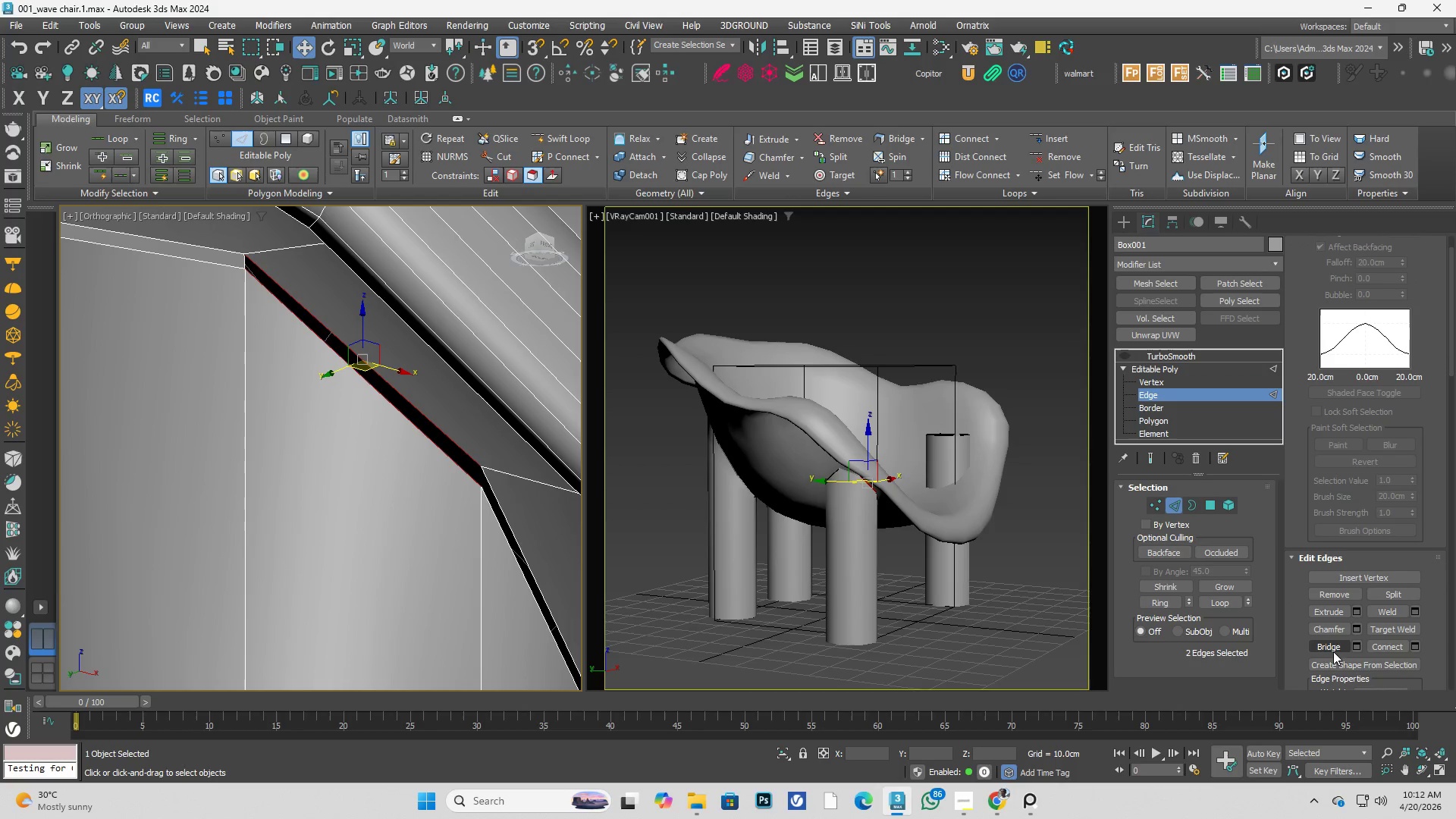 
left_click([1333, 645])
 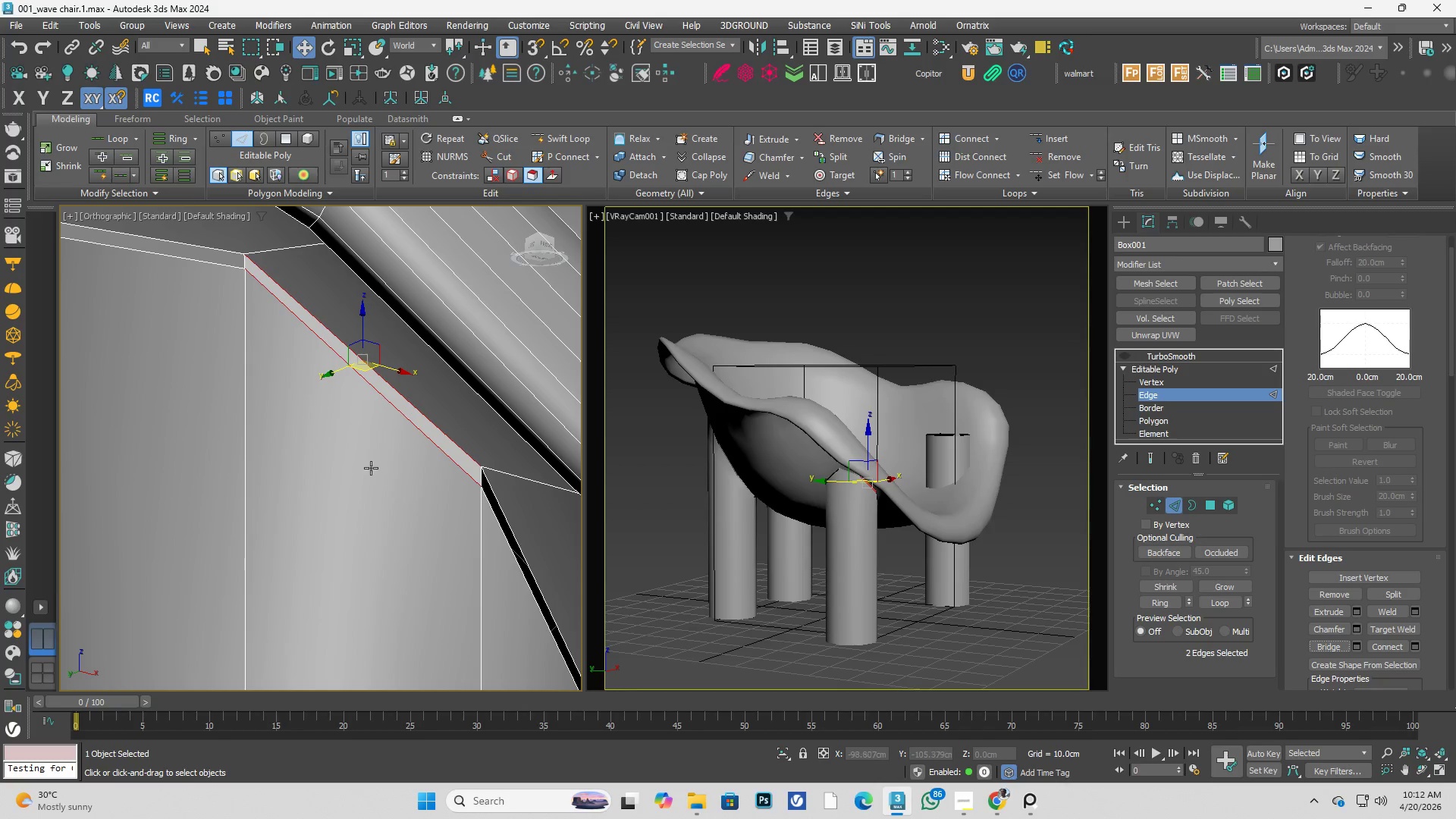 
hold_key(key=AltLeft, duration=0.55)
 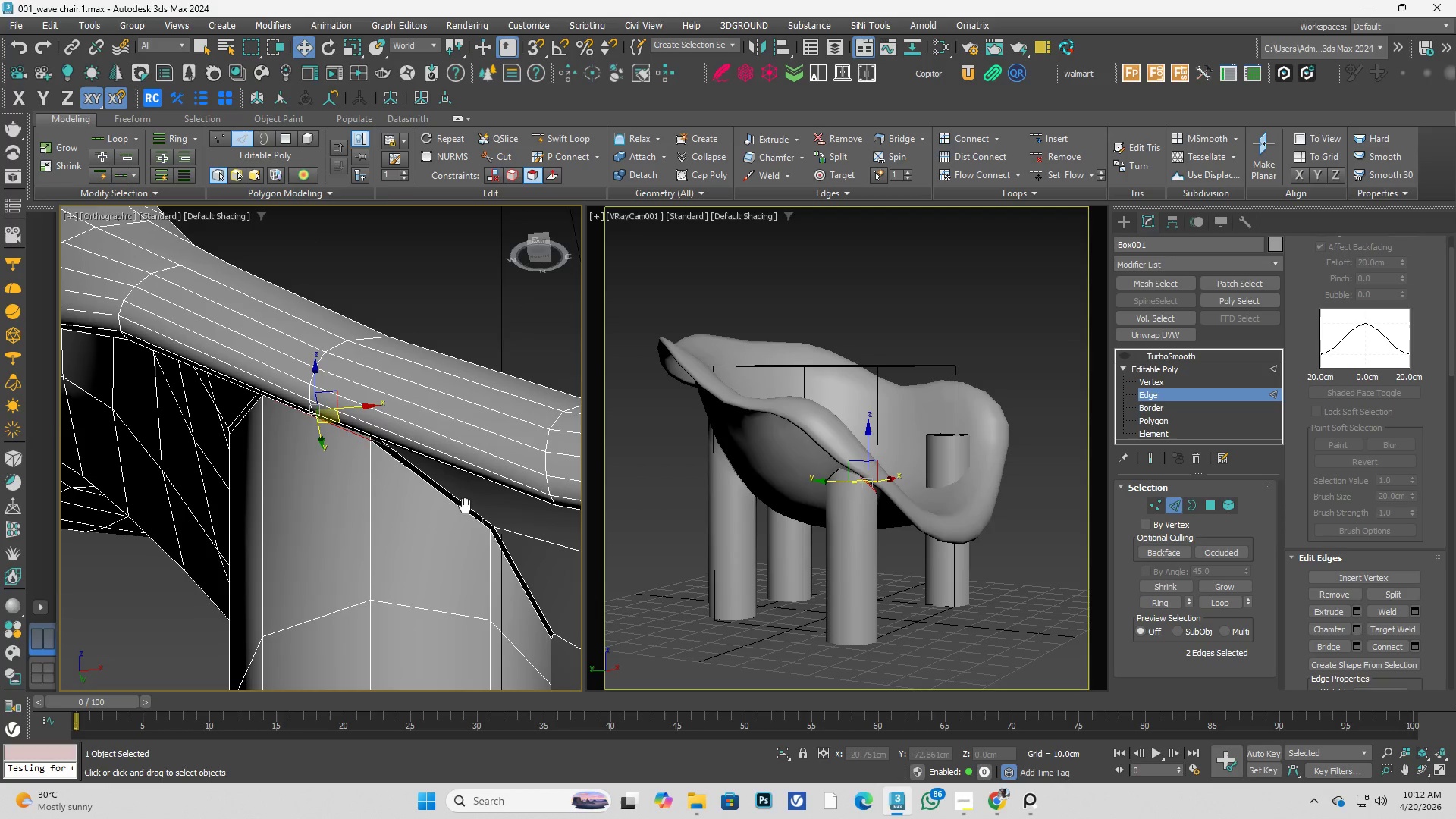 
scroll: coordinate [369, 463], scroll_direction: down, amount: 2.0
 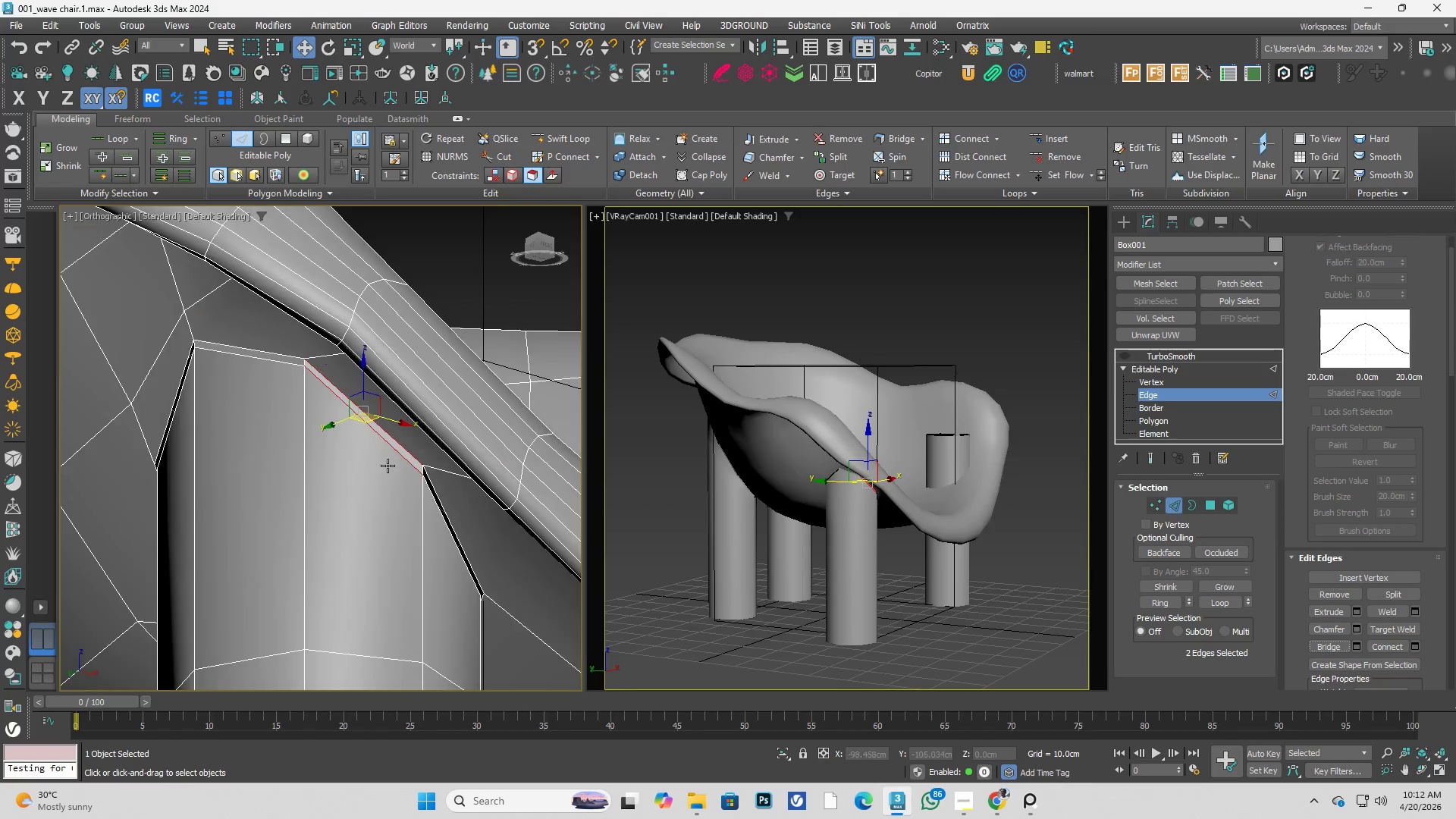 
left_click([458, 514])
 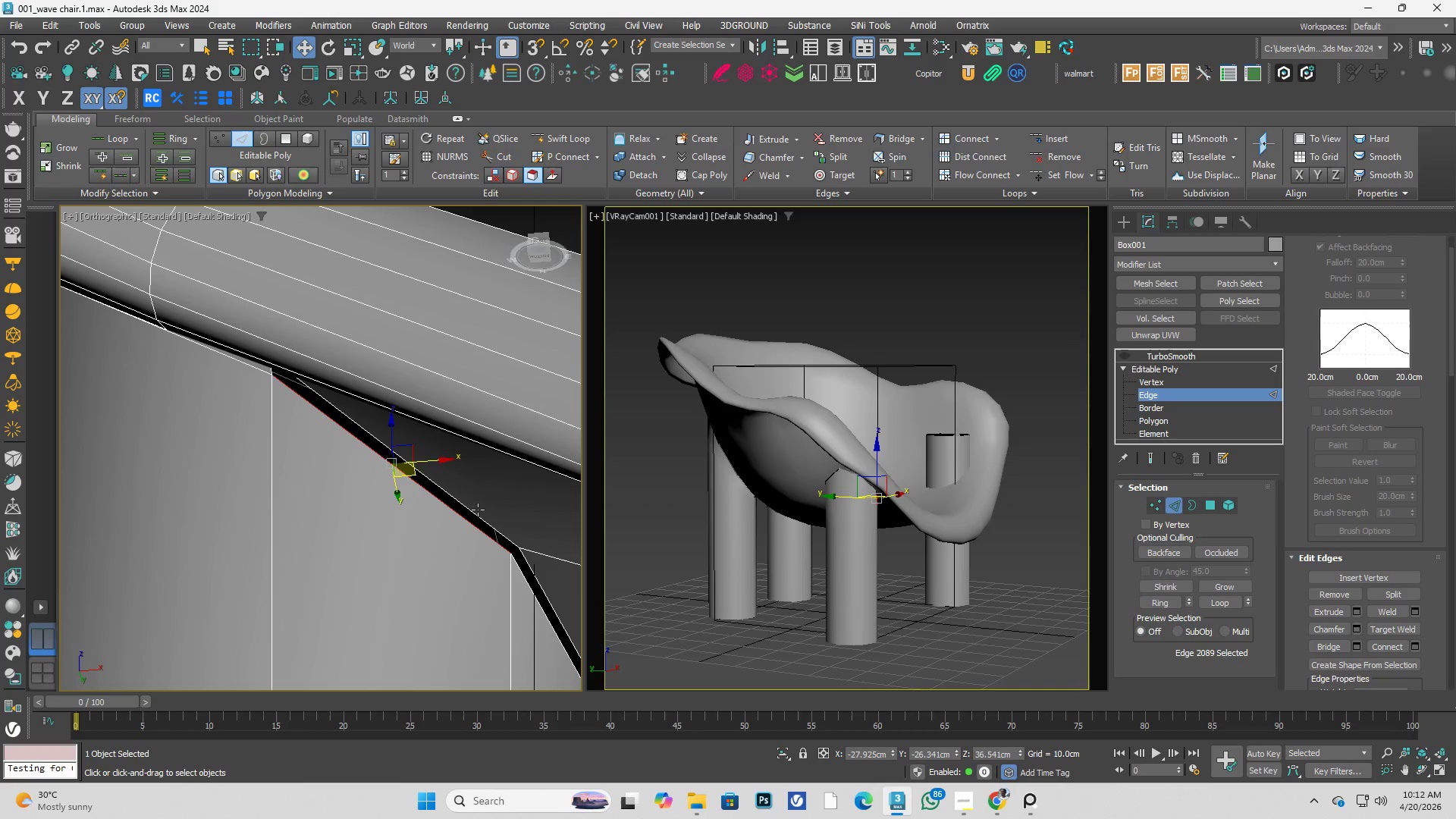 
scroll: coordinate [458, 501], scroll_direction: up, amount: 2.0
 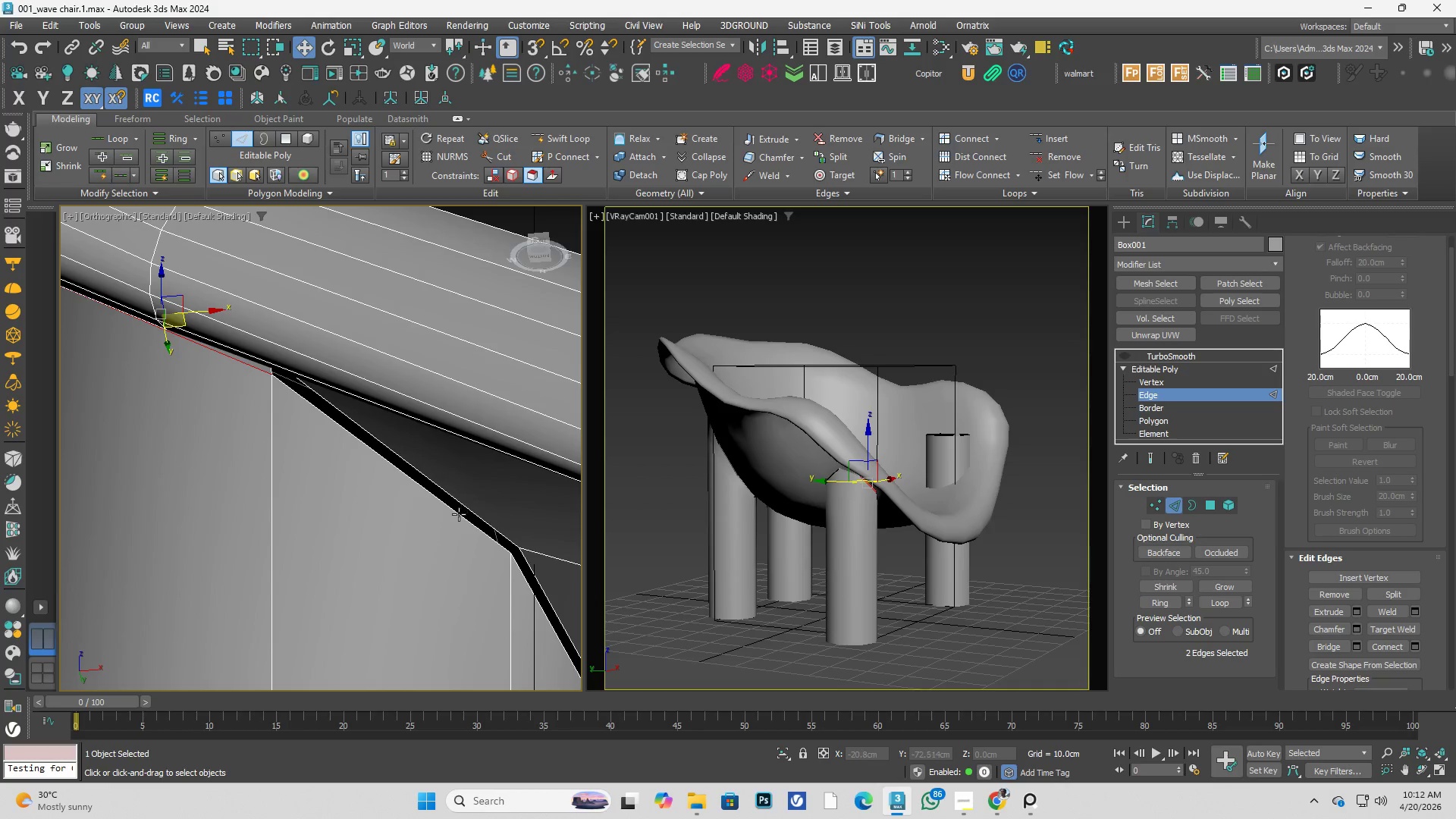 
hold_key(key=ControlLeft, duration=0.33)
double_click([479, 508])
 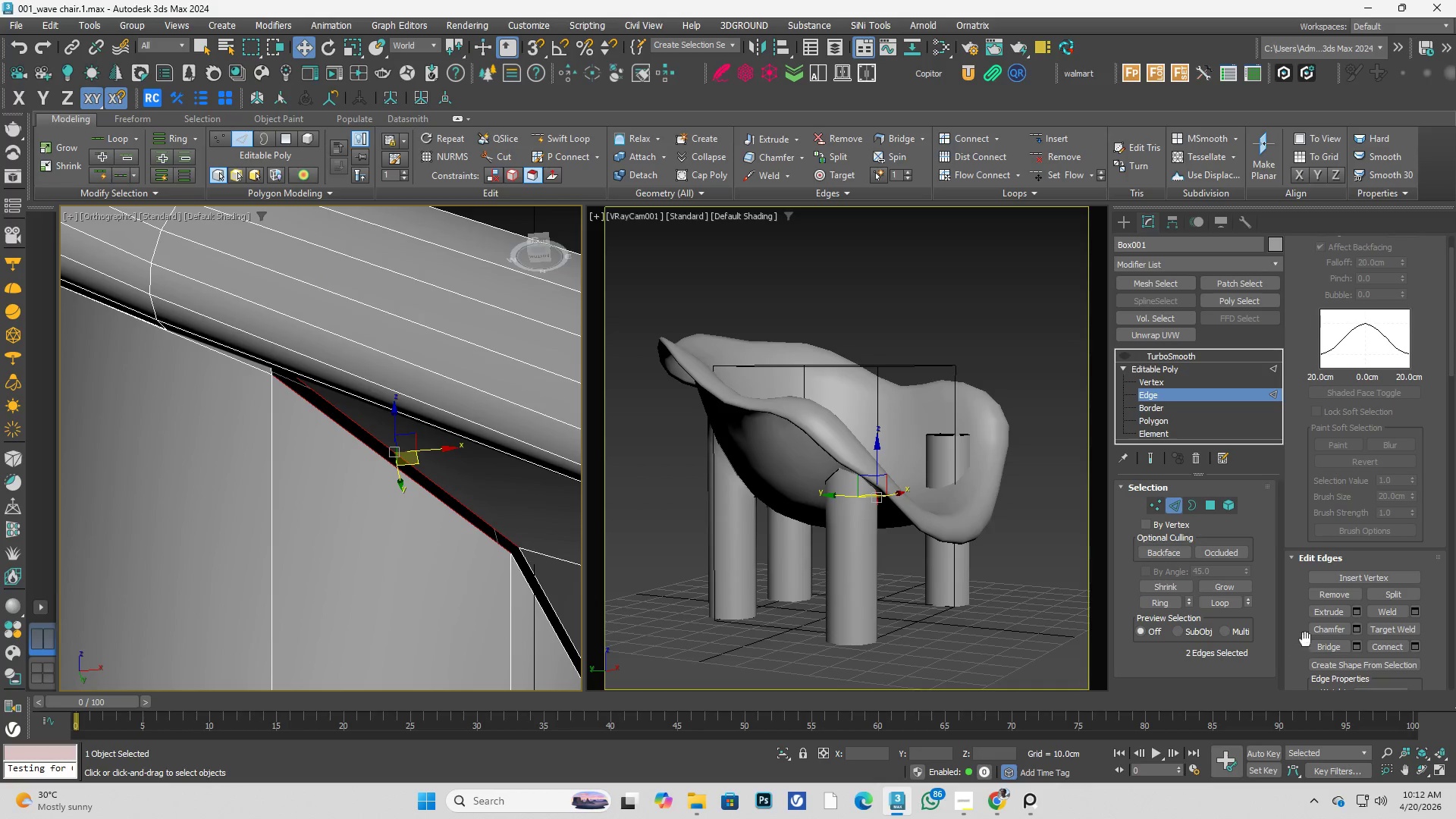 
left_click([1326, 647])
 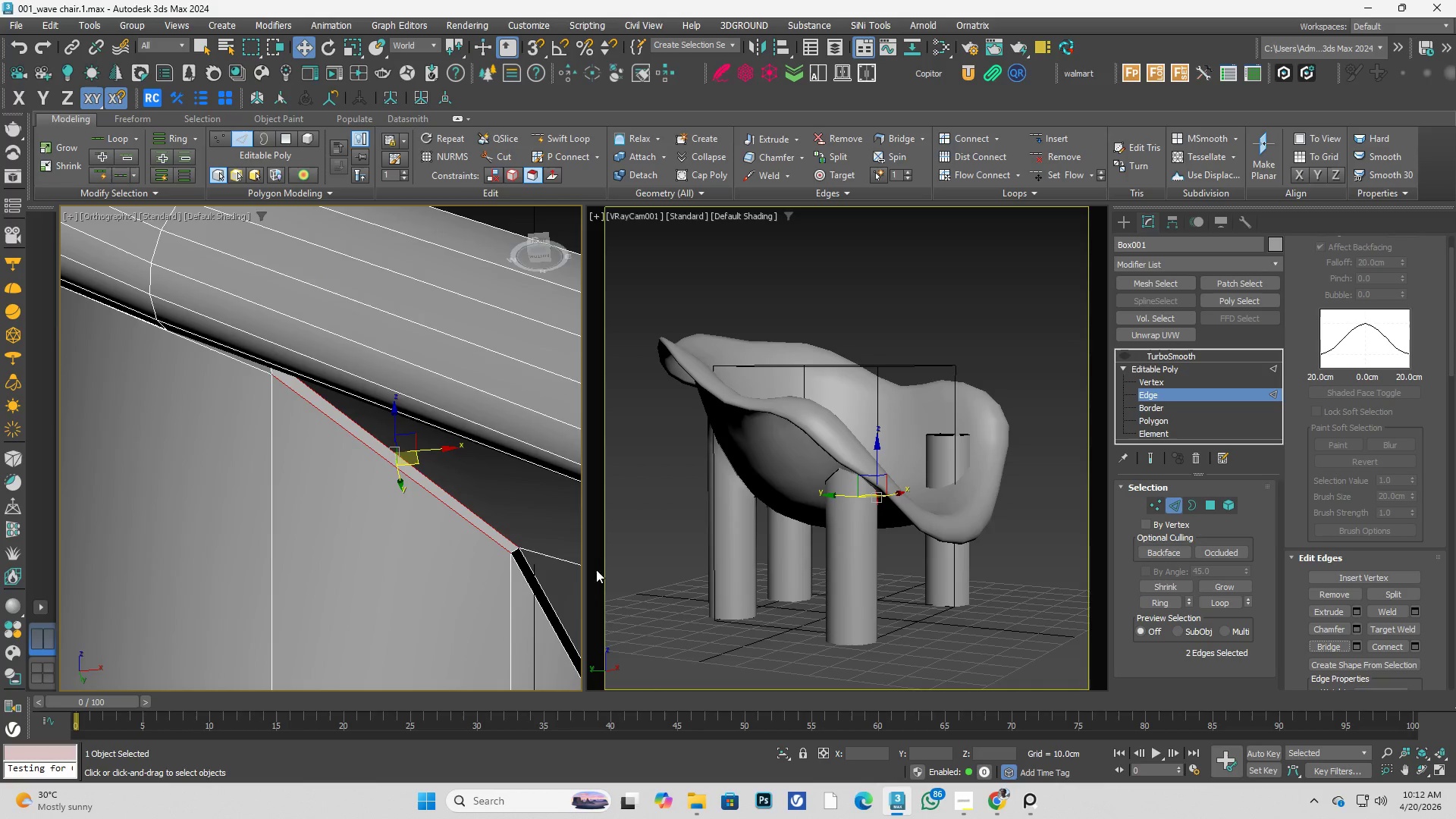 
hold_key(key=AltLeft, duration=0.34)
 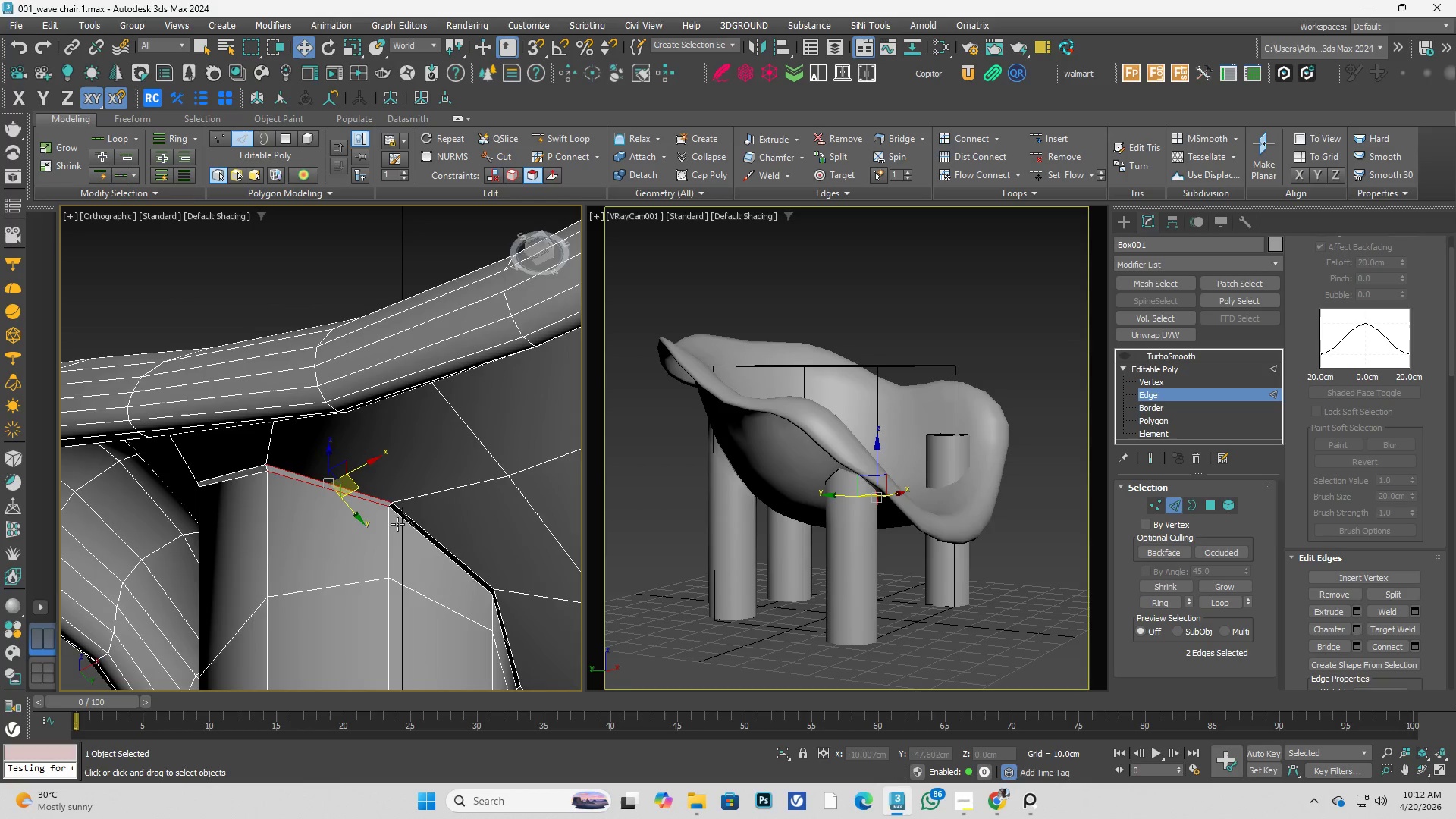 
scroll: coordinate [402, 543], scroll_direction: down, amount: 2.0
 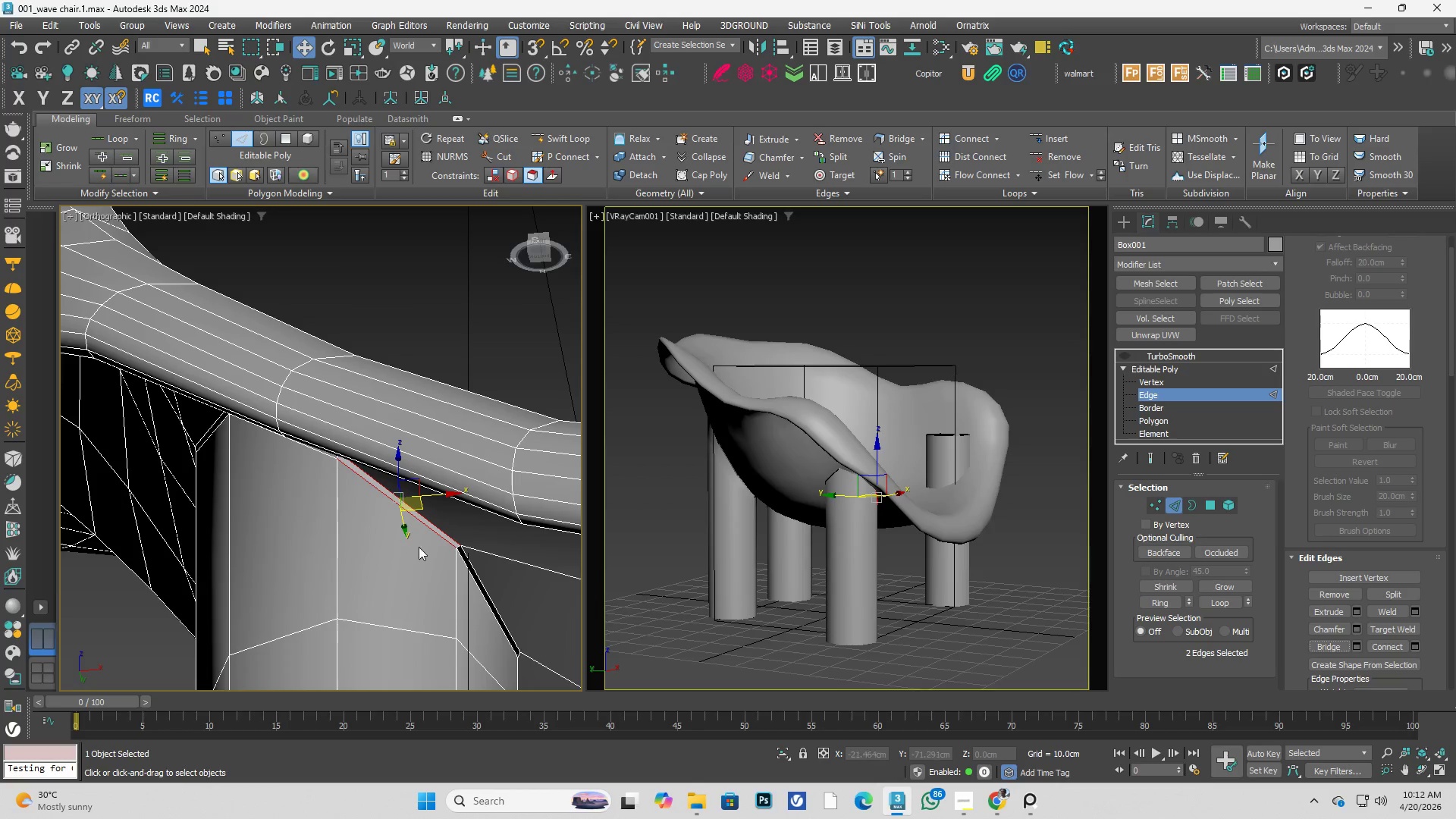 
scroll: coordinate [401, 522], scroll_direction: up, amount: 1.0
 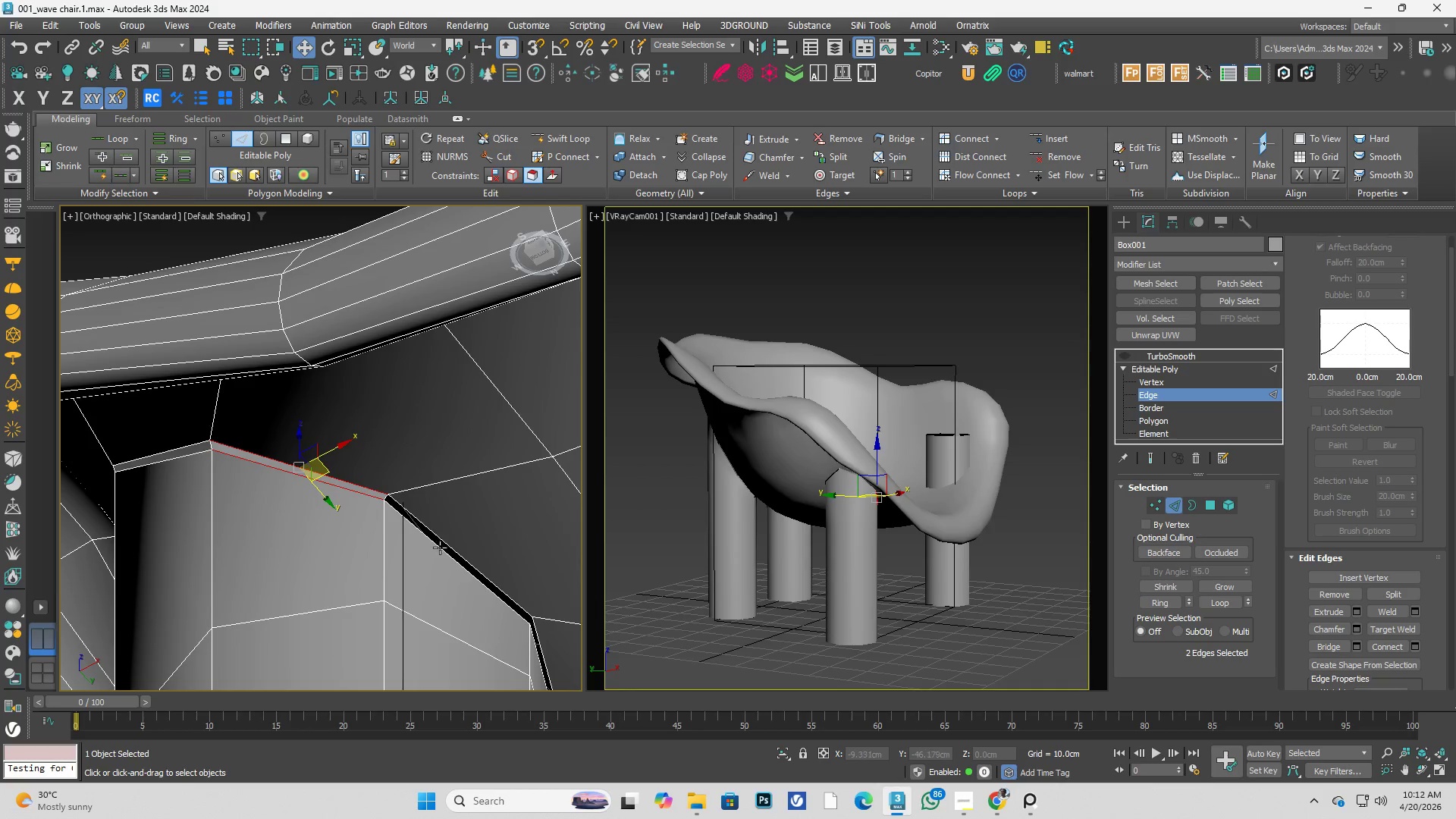 
left_click([438, 550])
 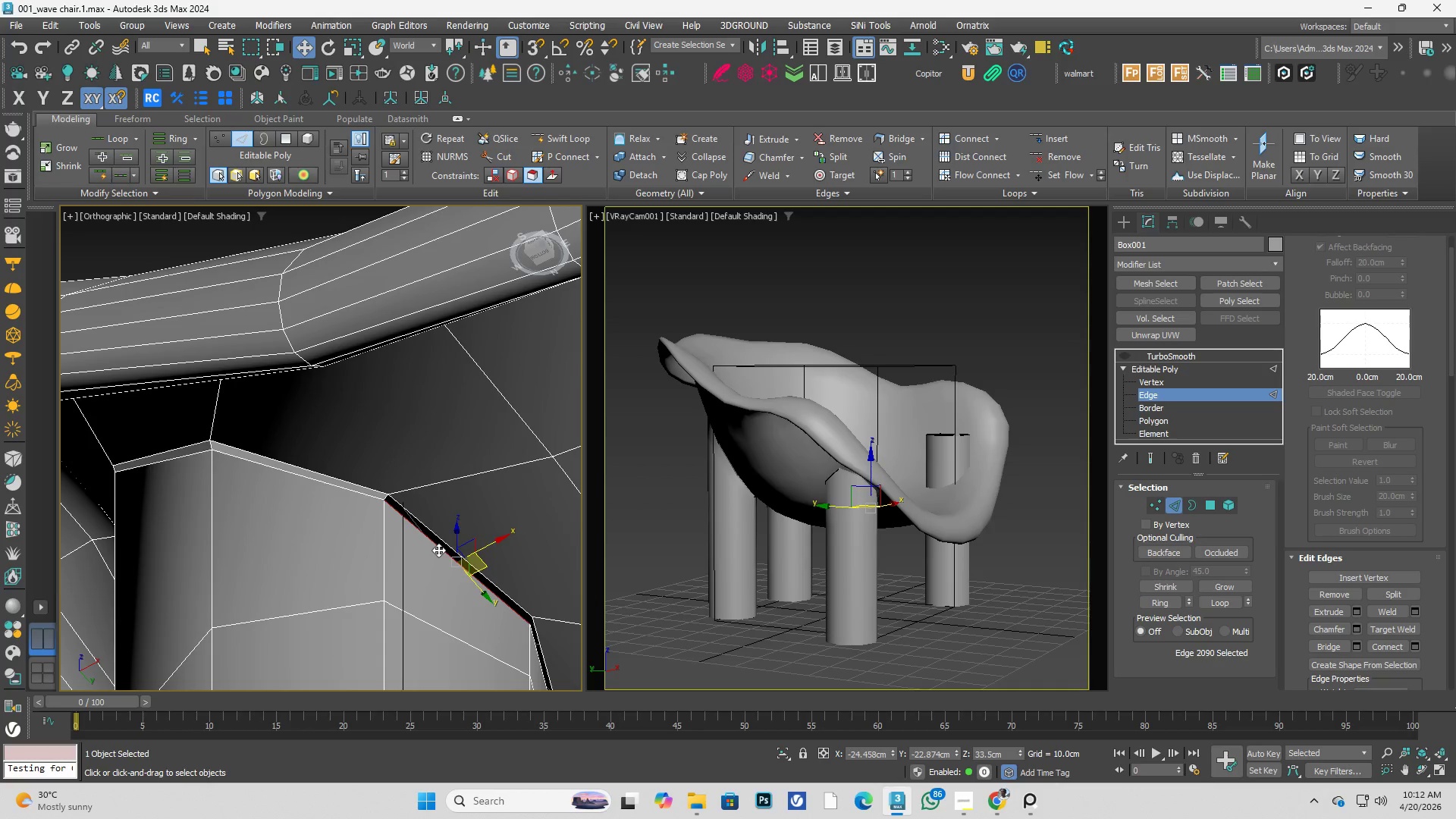 
key(Control+ControlLeft)
 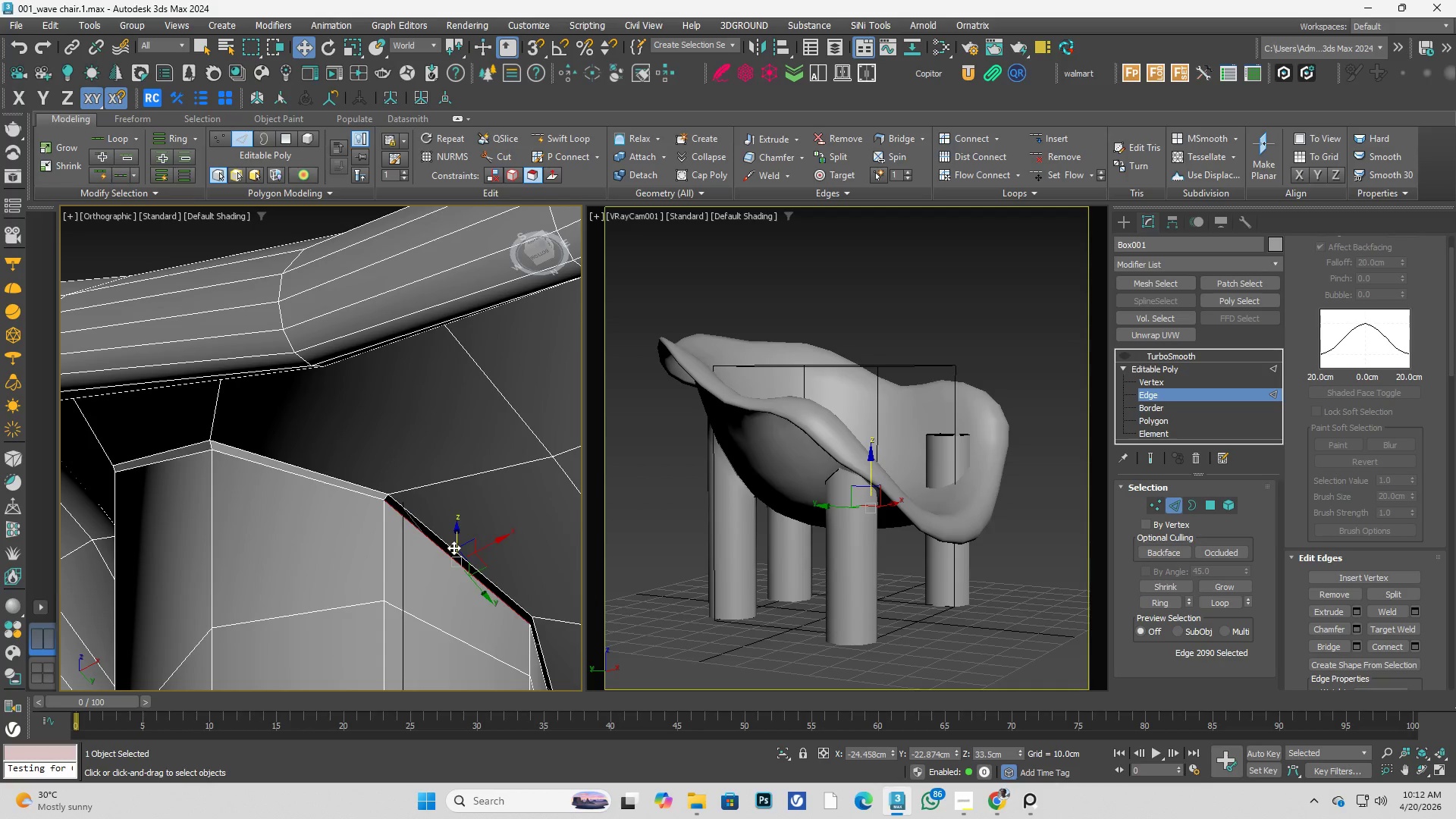 
double_click([453, 548])
 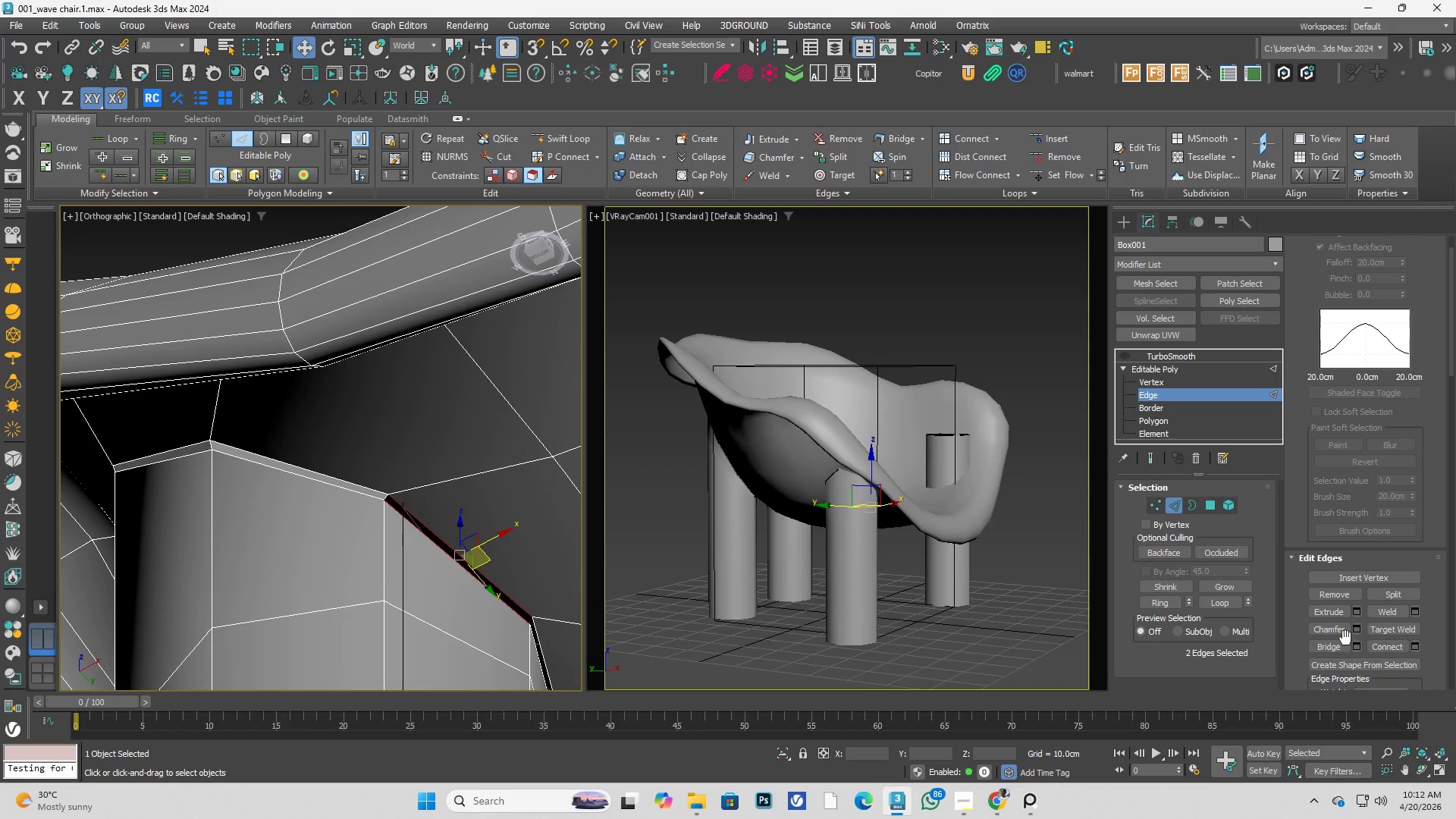 
left_click([1328, 645])
 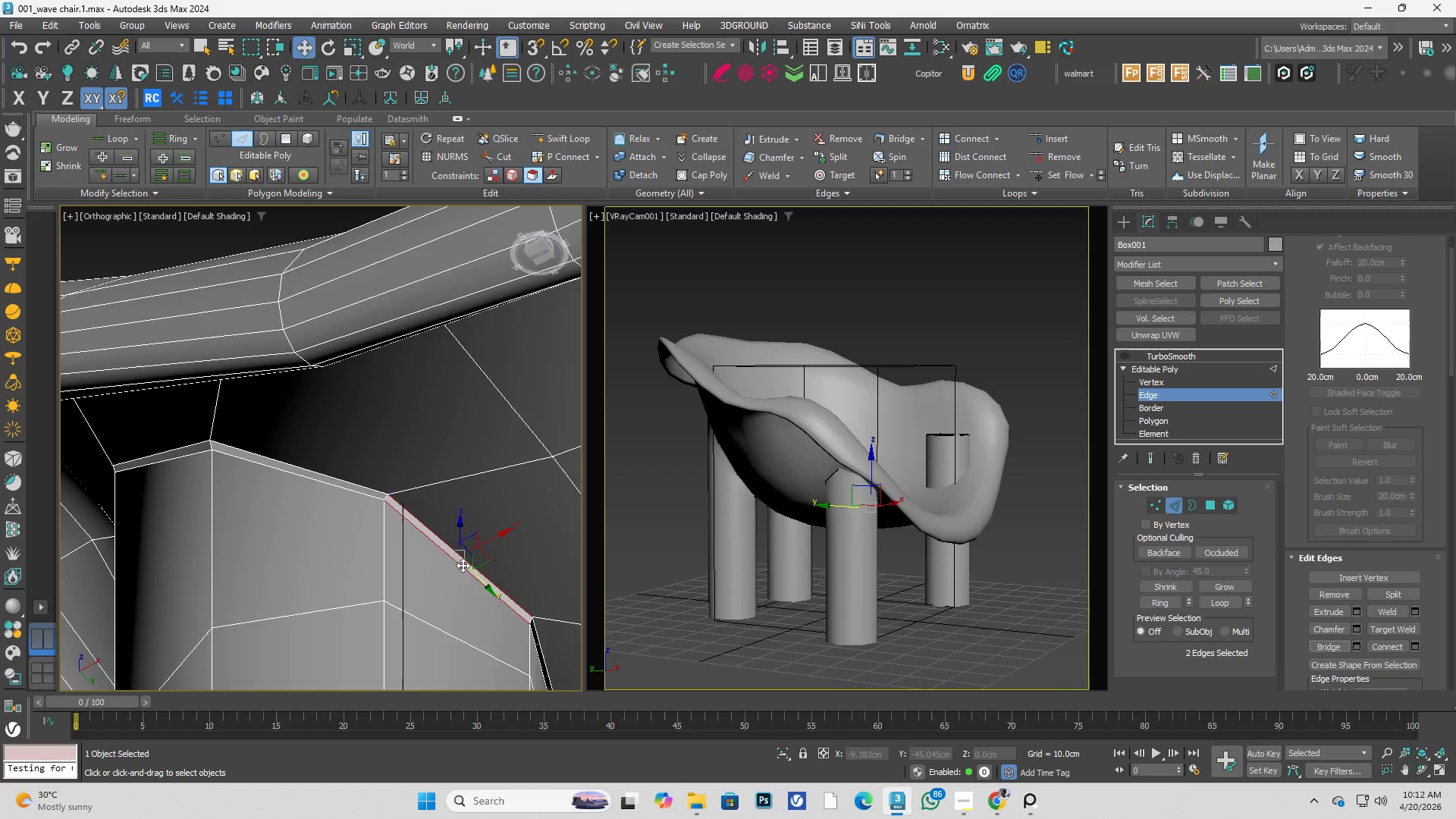 
key(Alt+AltLeft)
 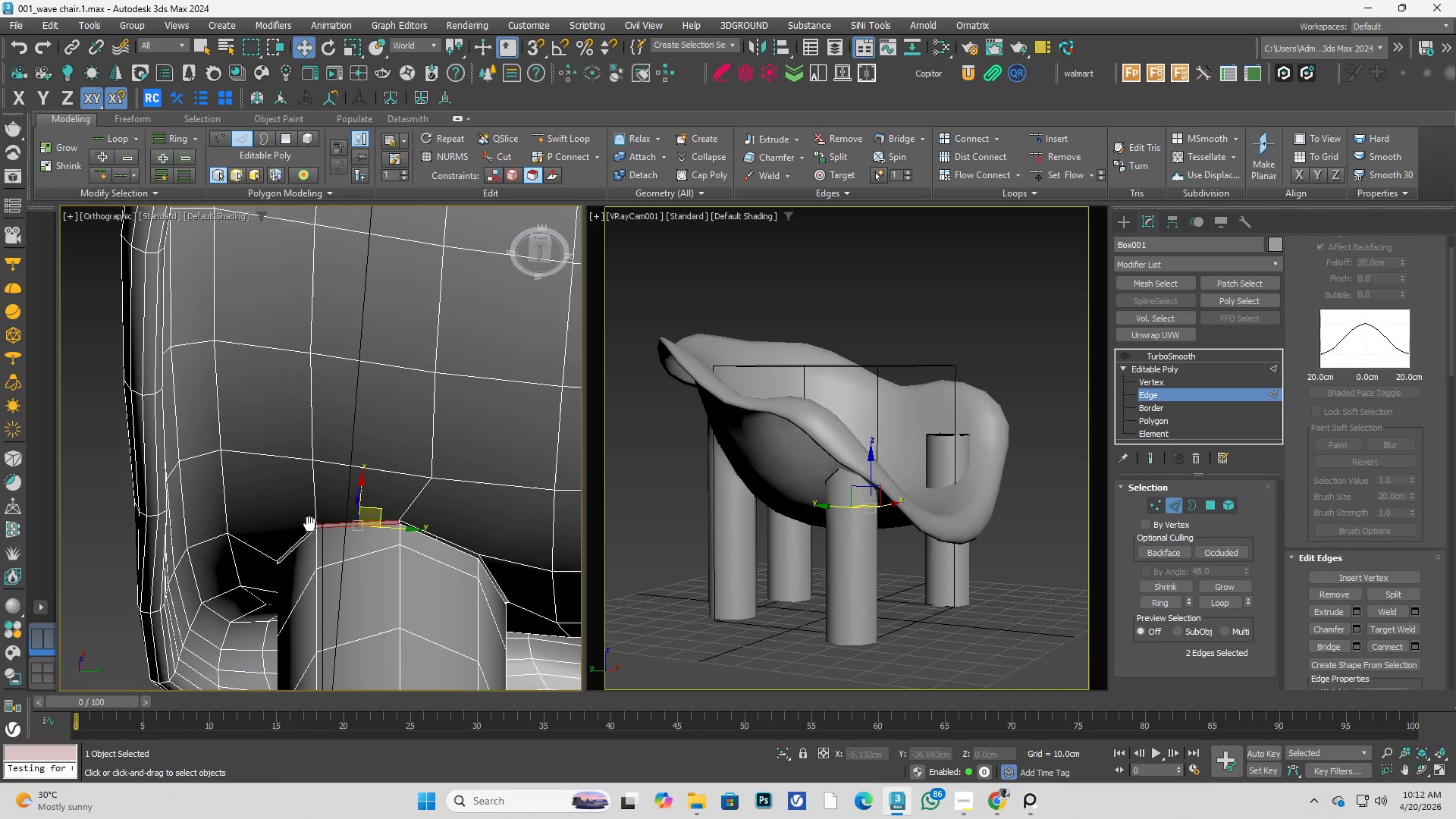 
scroll: coordinate [448, 559], scroll_direction: down, amount: 2.0
 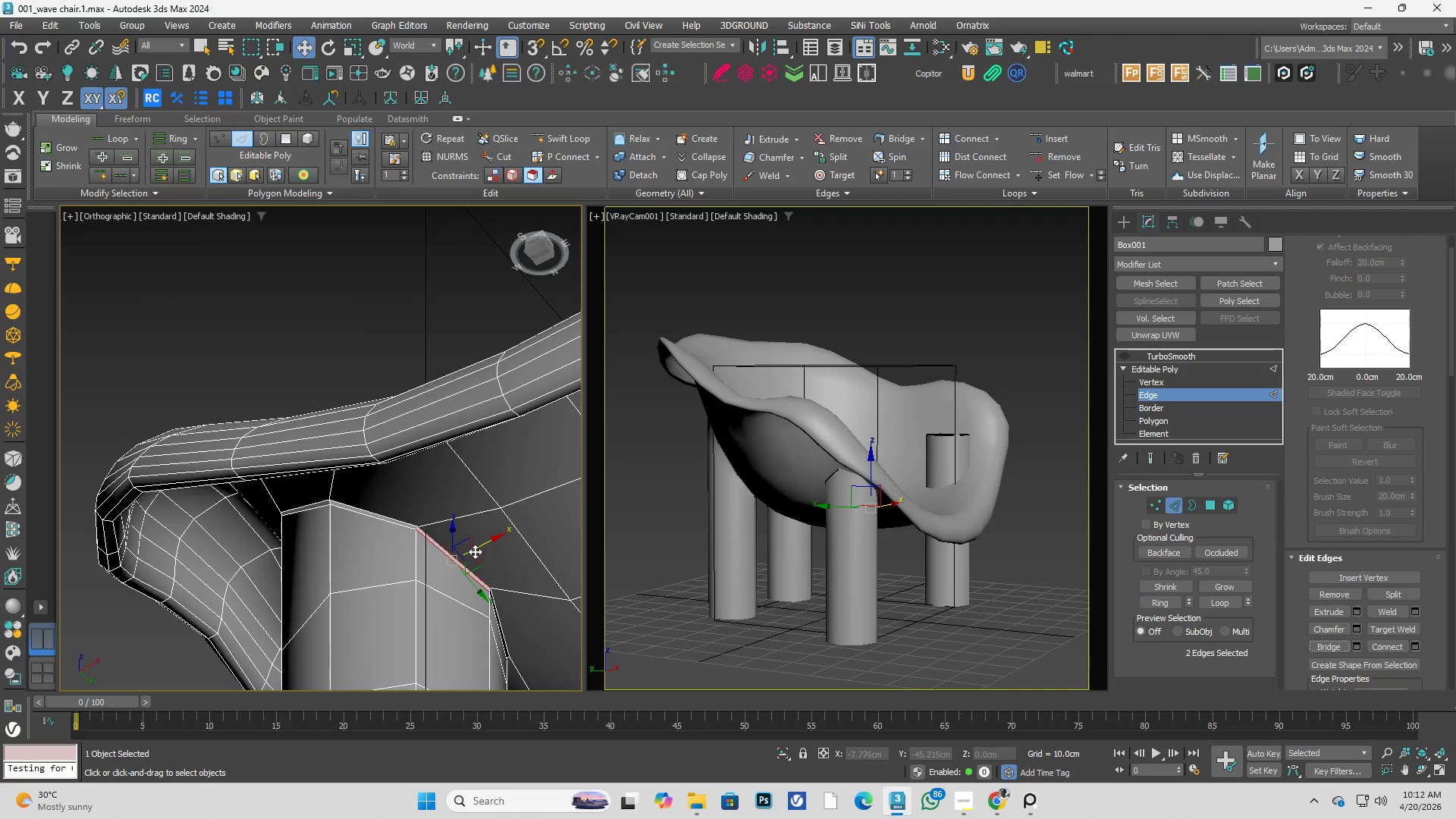 
scroll: coordinate [417, 552], scroll_direction: up, amount: 3.0
 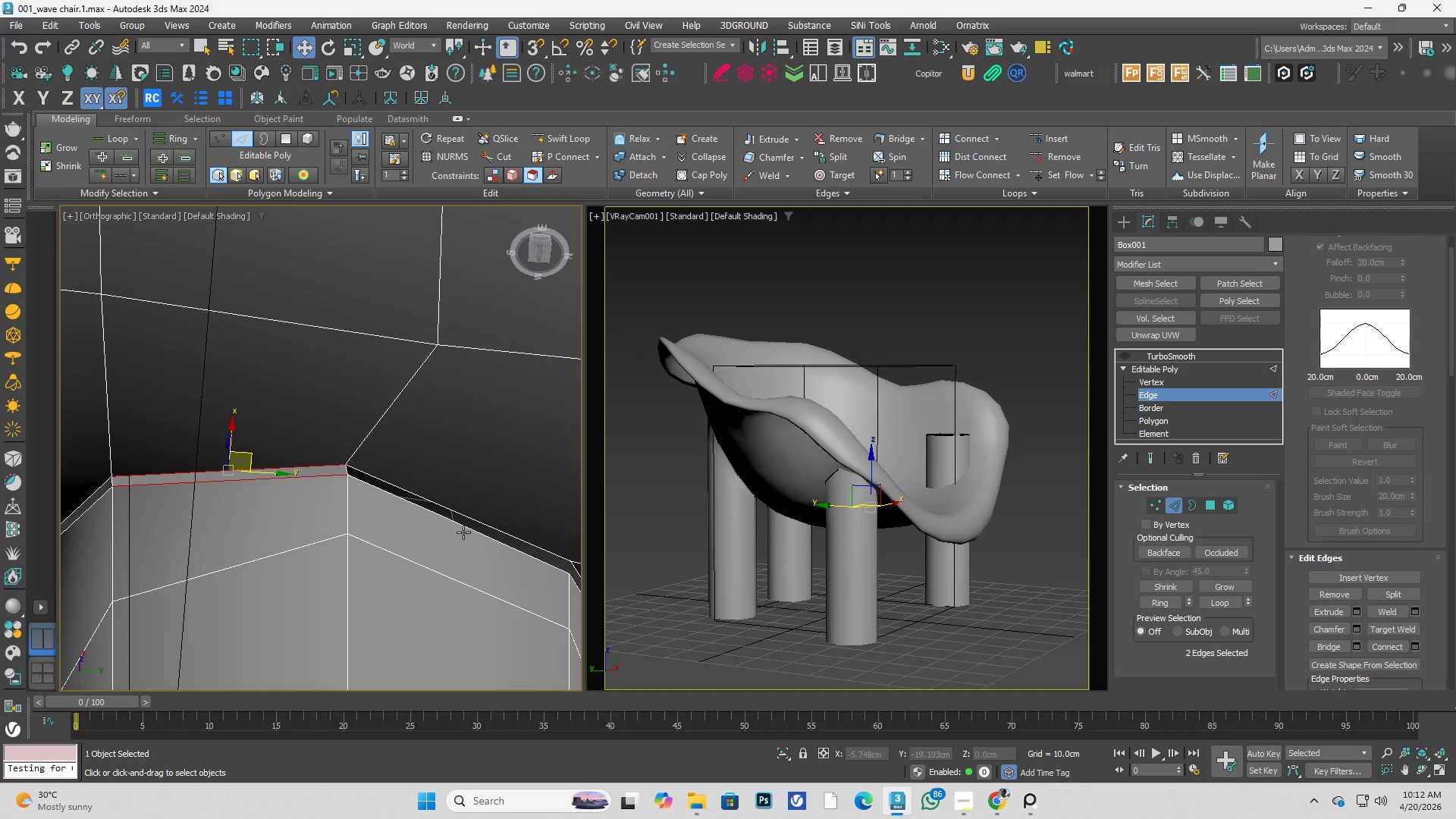 
left_click([465, 529])
 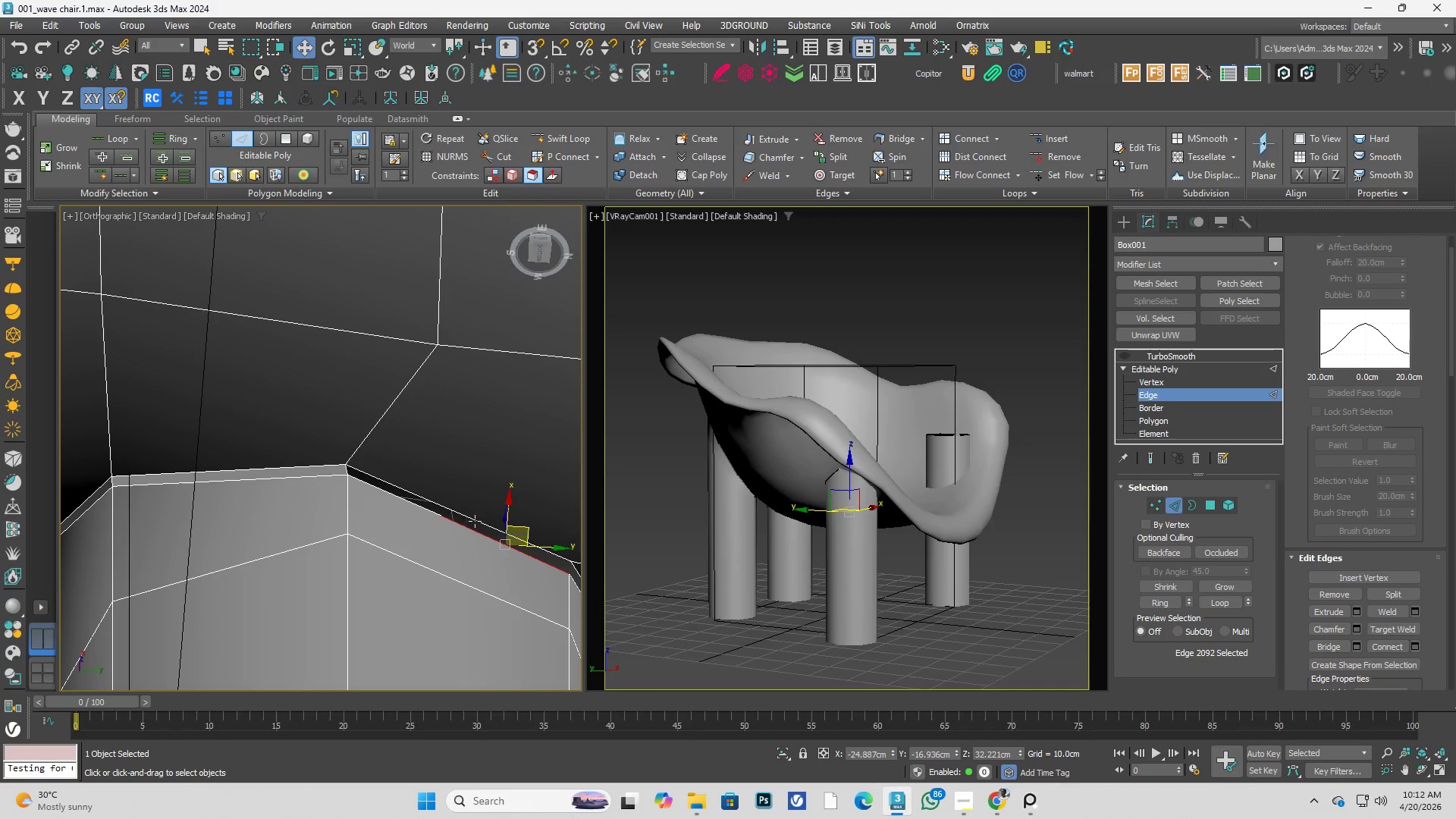 
hold_key(key=ControlLeft, duration=0.36)
double_click([477, 520])
 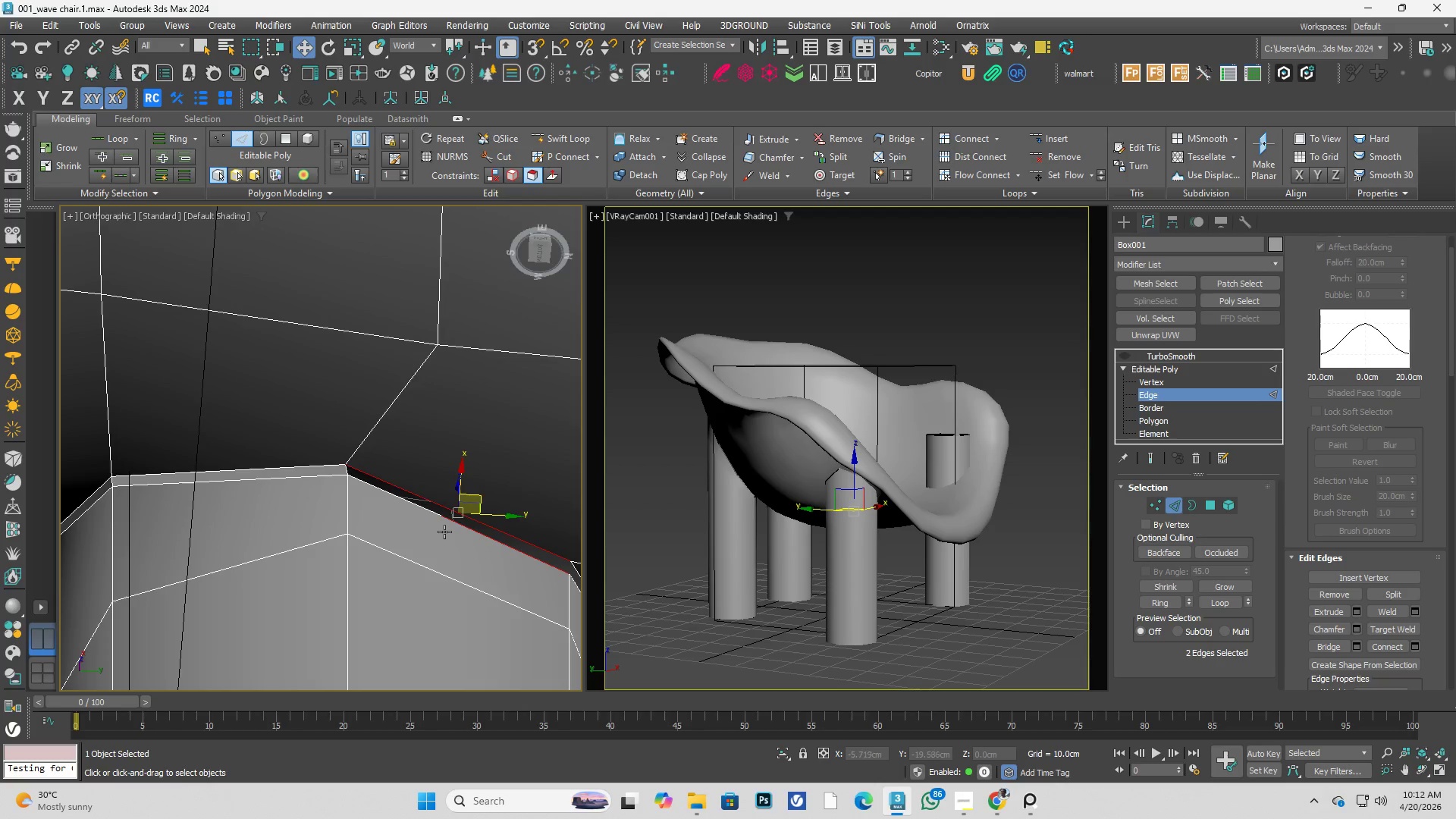 
key(1)
 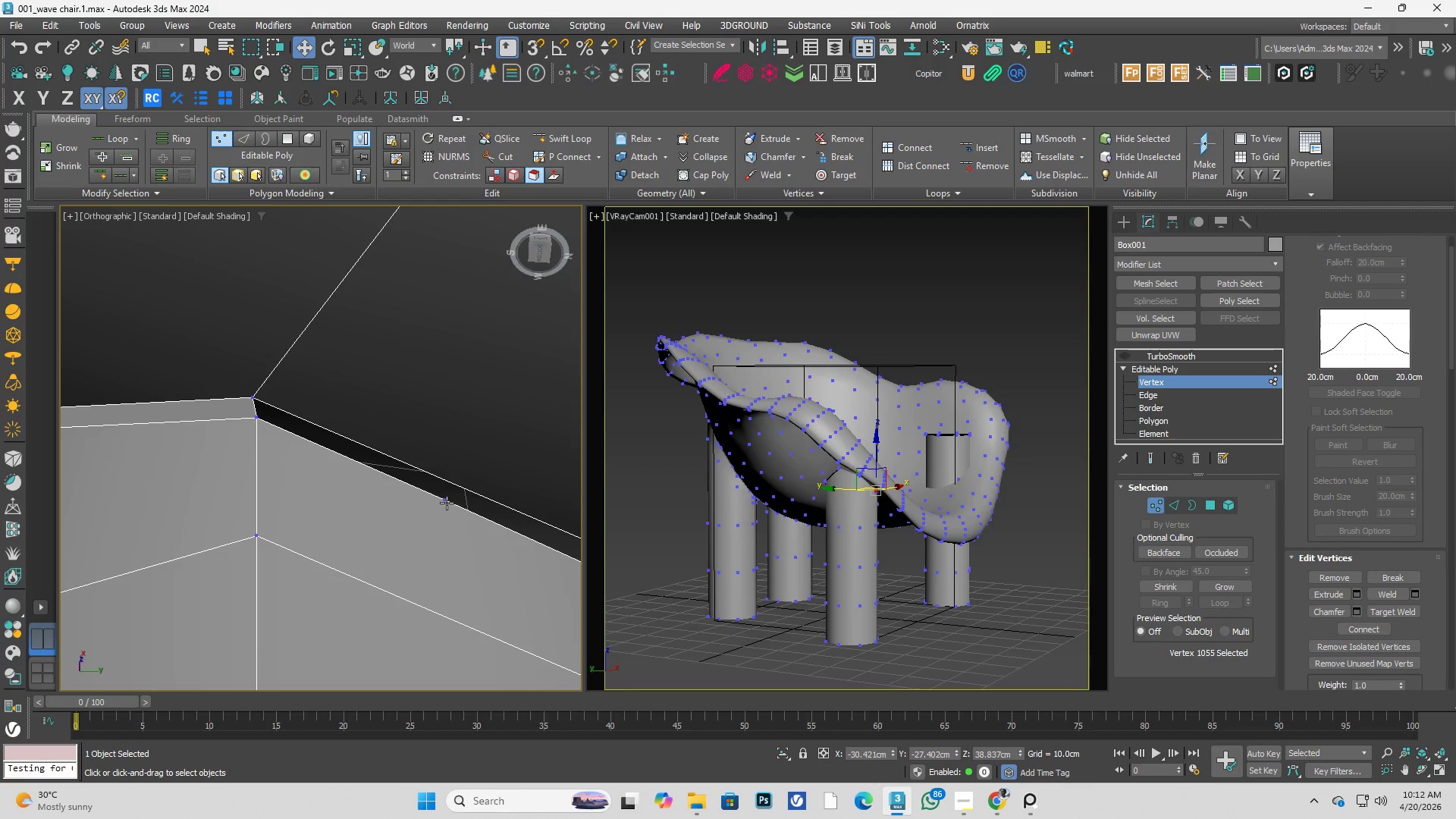 
scroll: coordinate [438, 532], scroll_direction: up, amount: 2.0
 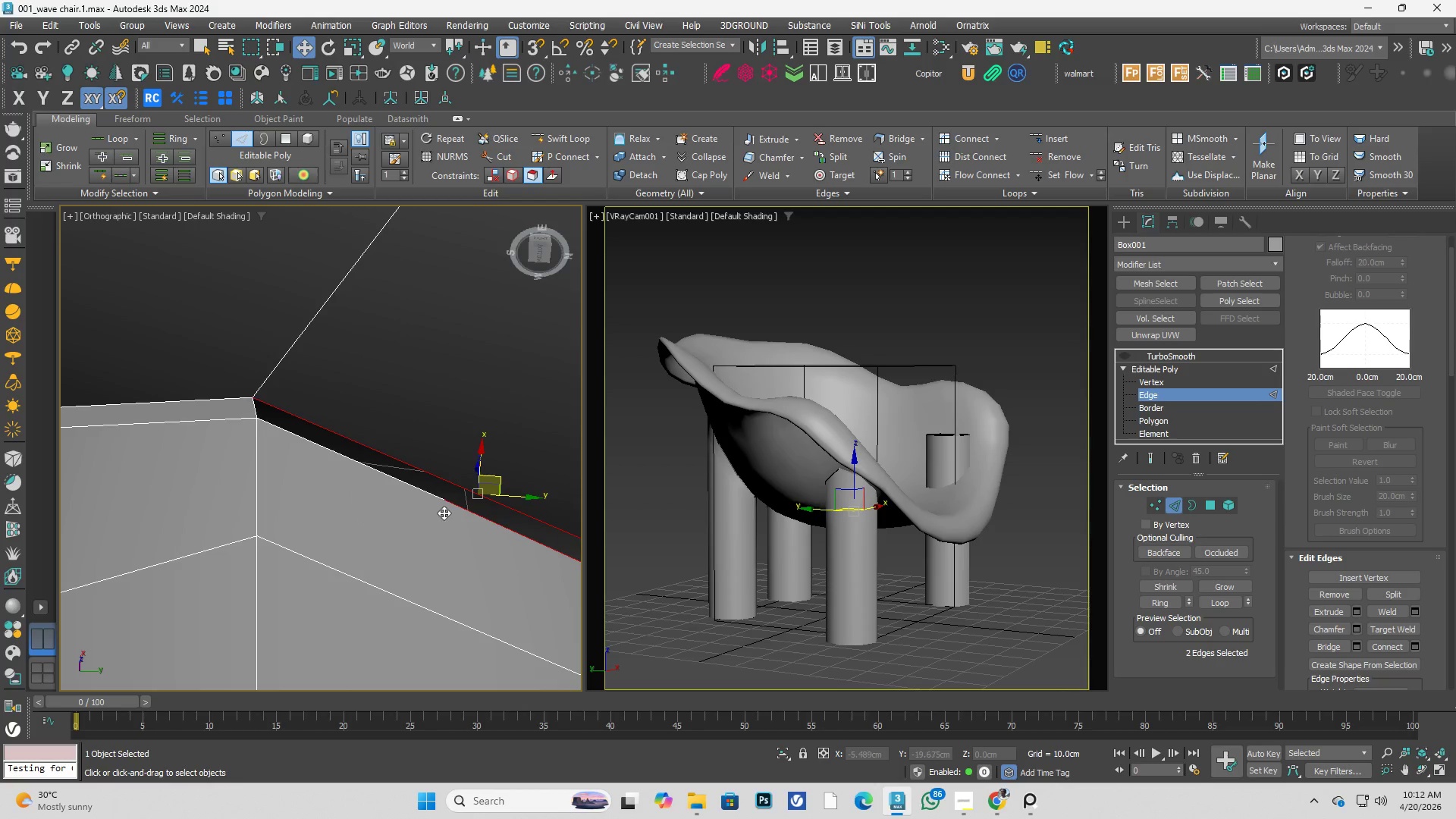 
left_click([447, 502])
 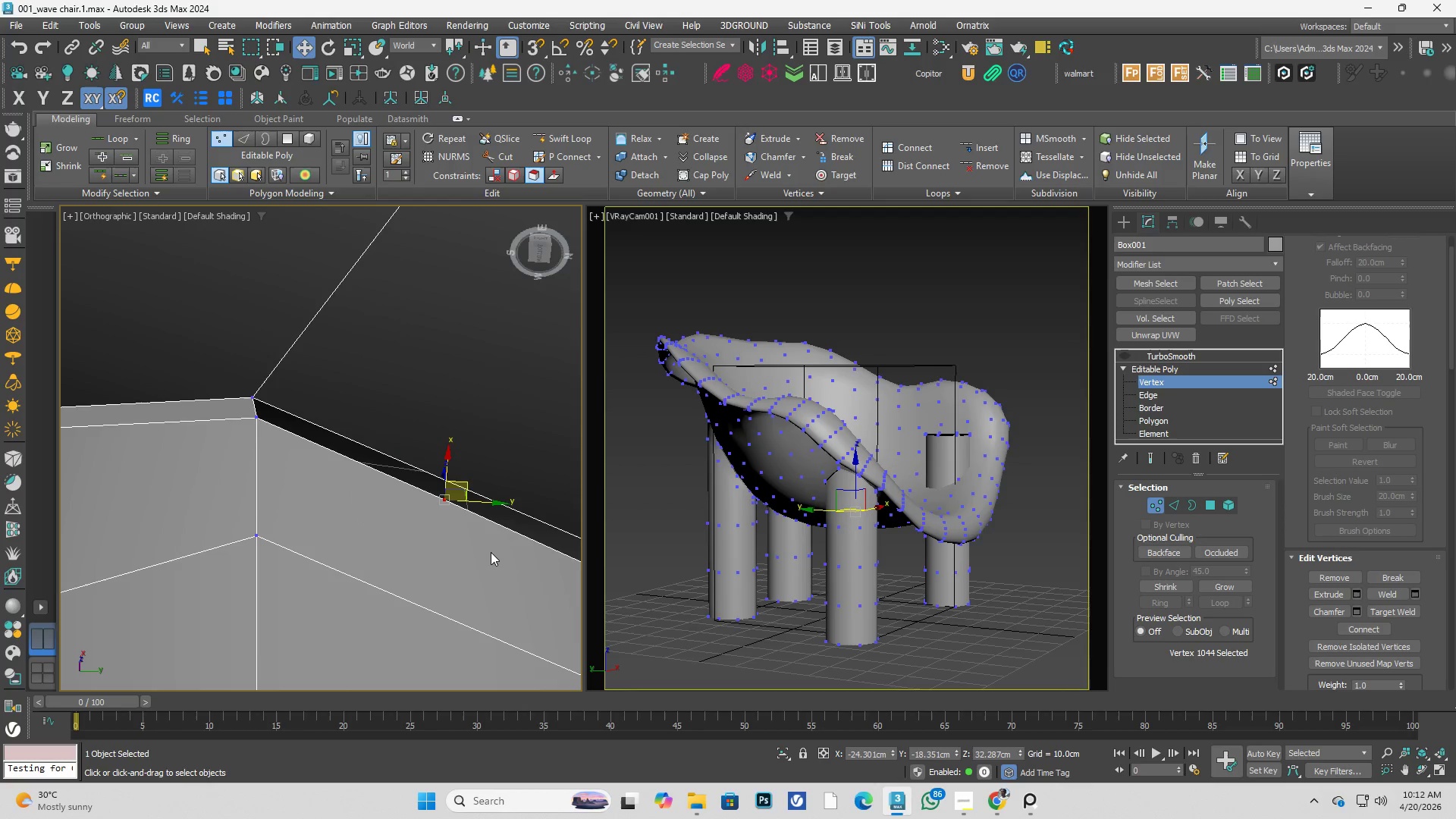 
key(Control+Backspace)
 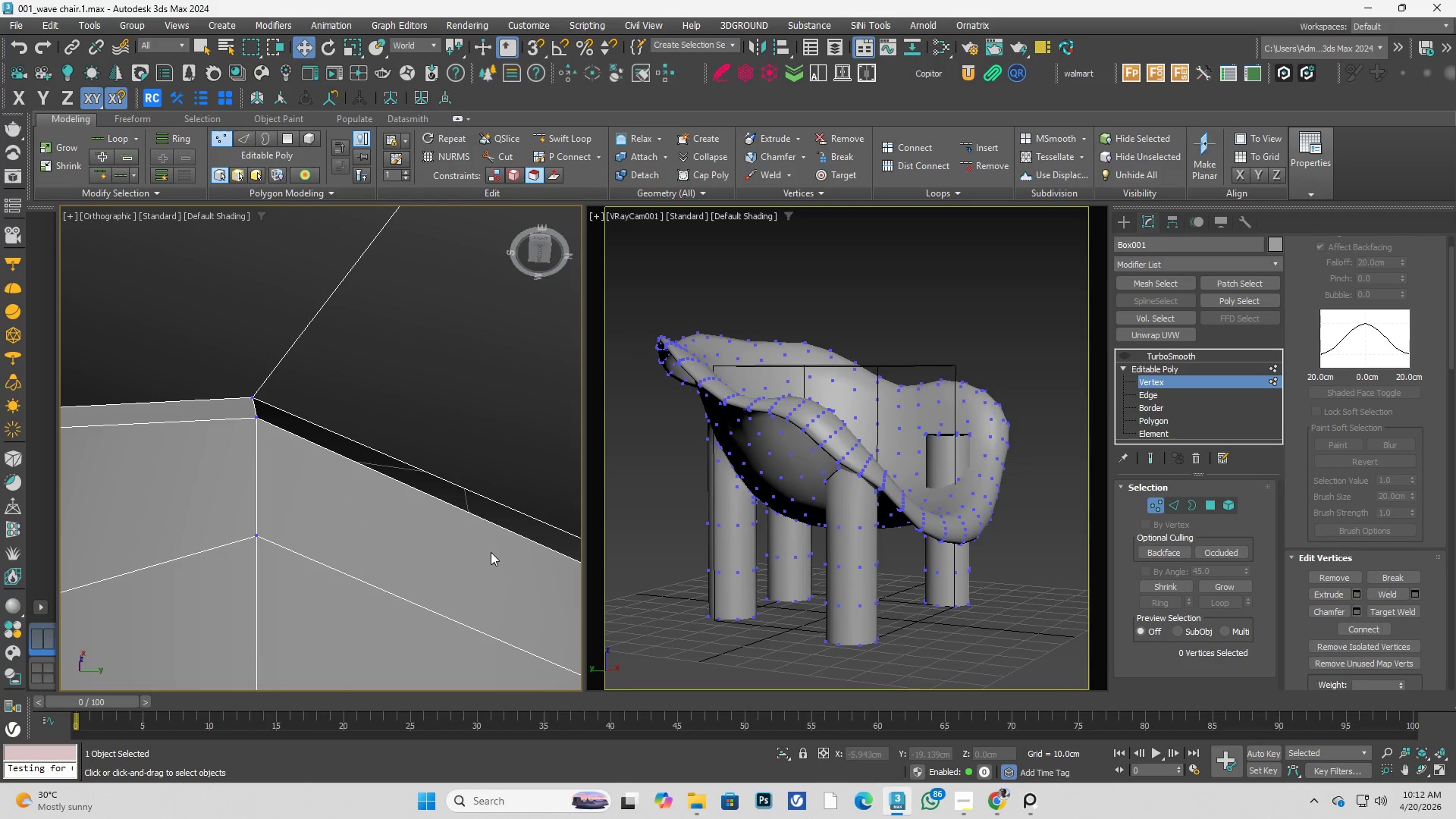 
key(2)
 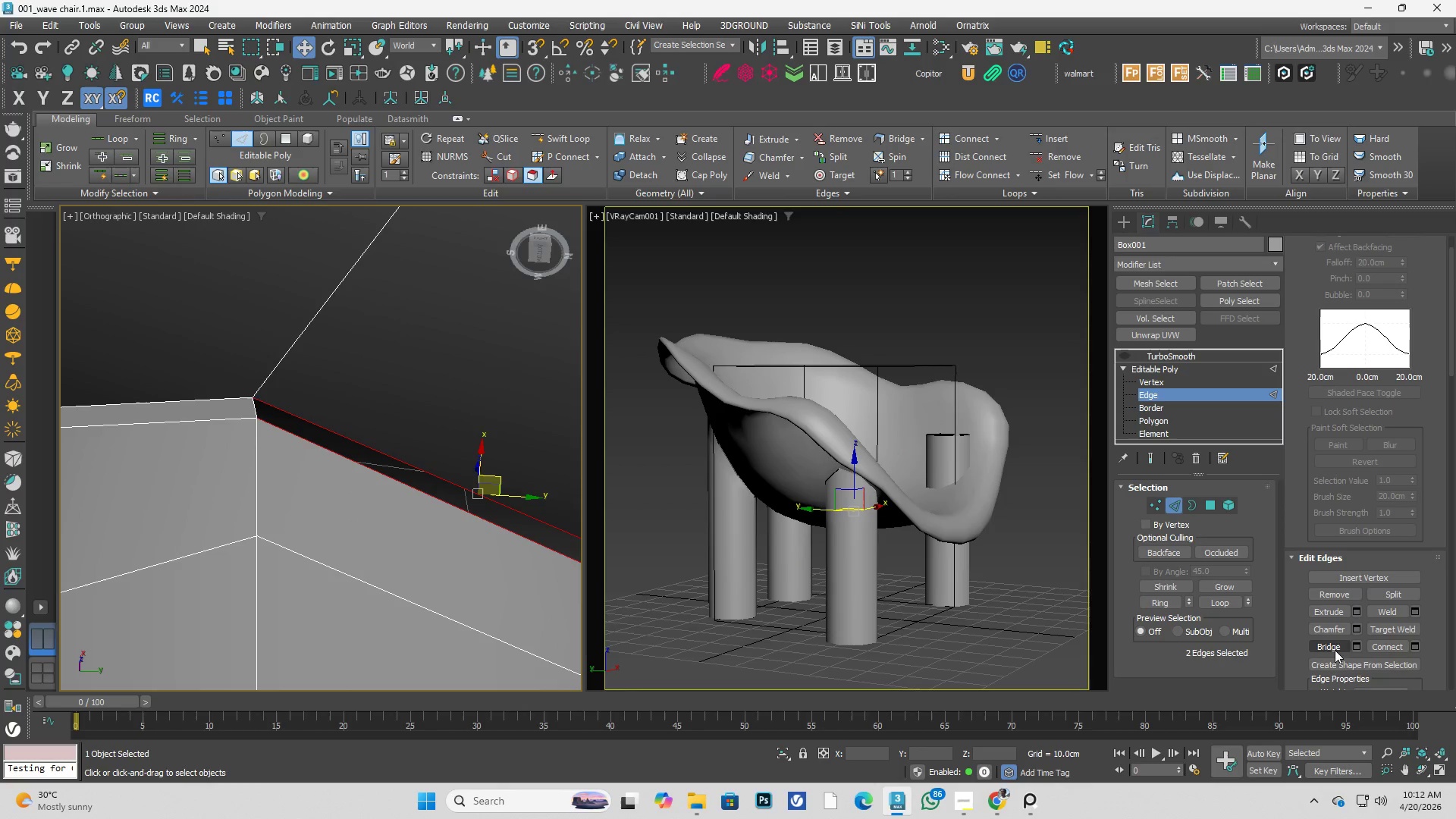 
left_click([1319, 642])
 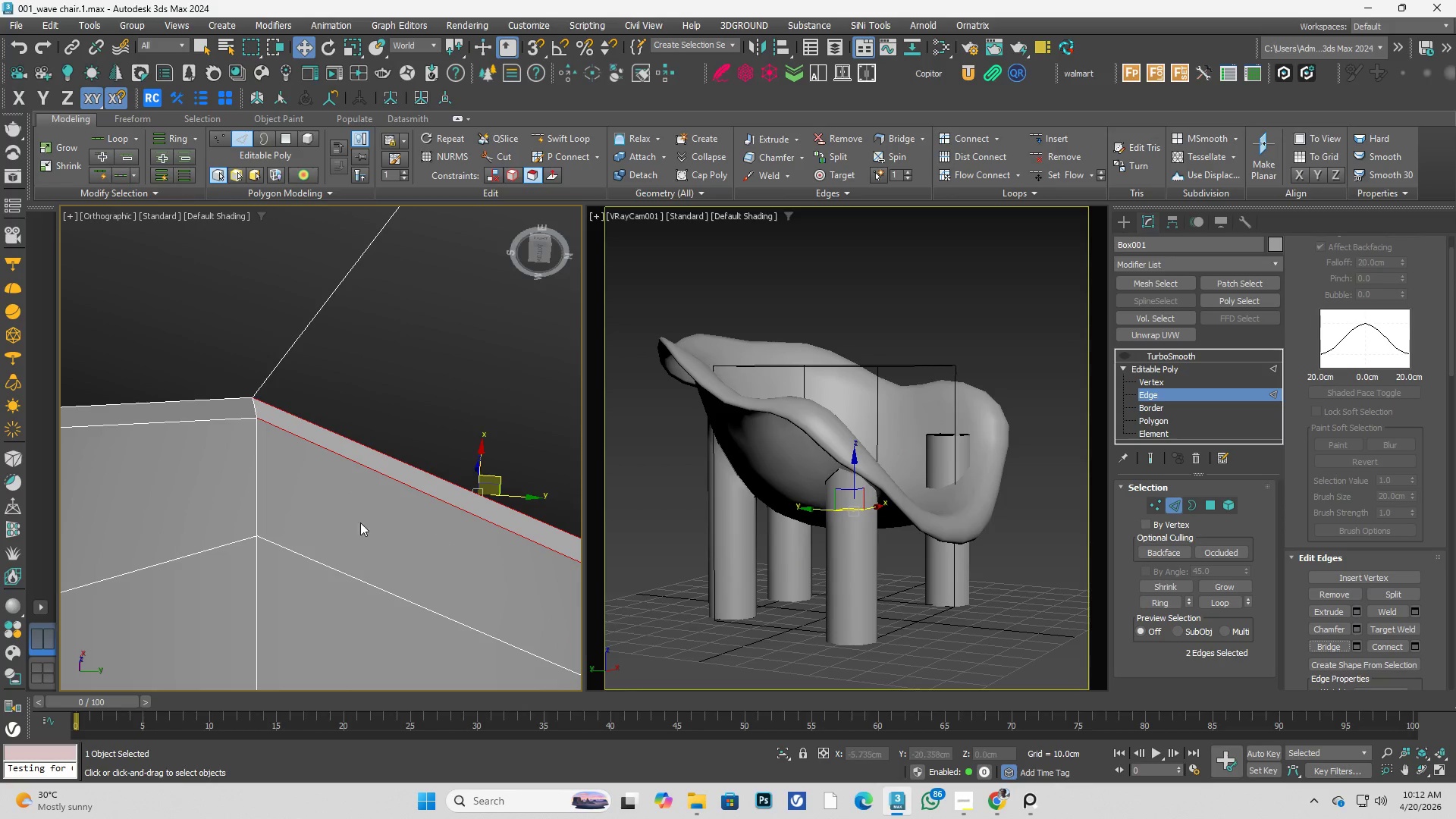 
hold_key(key=AltLeft, duration=0.38)
 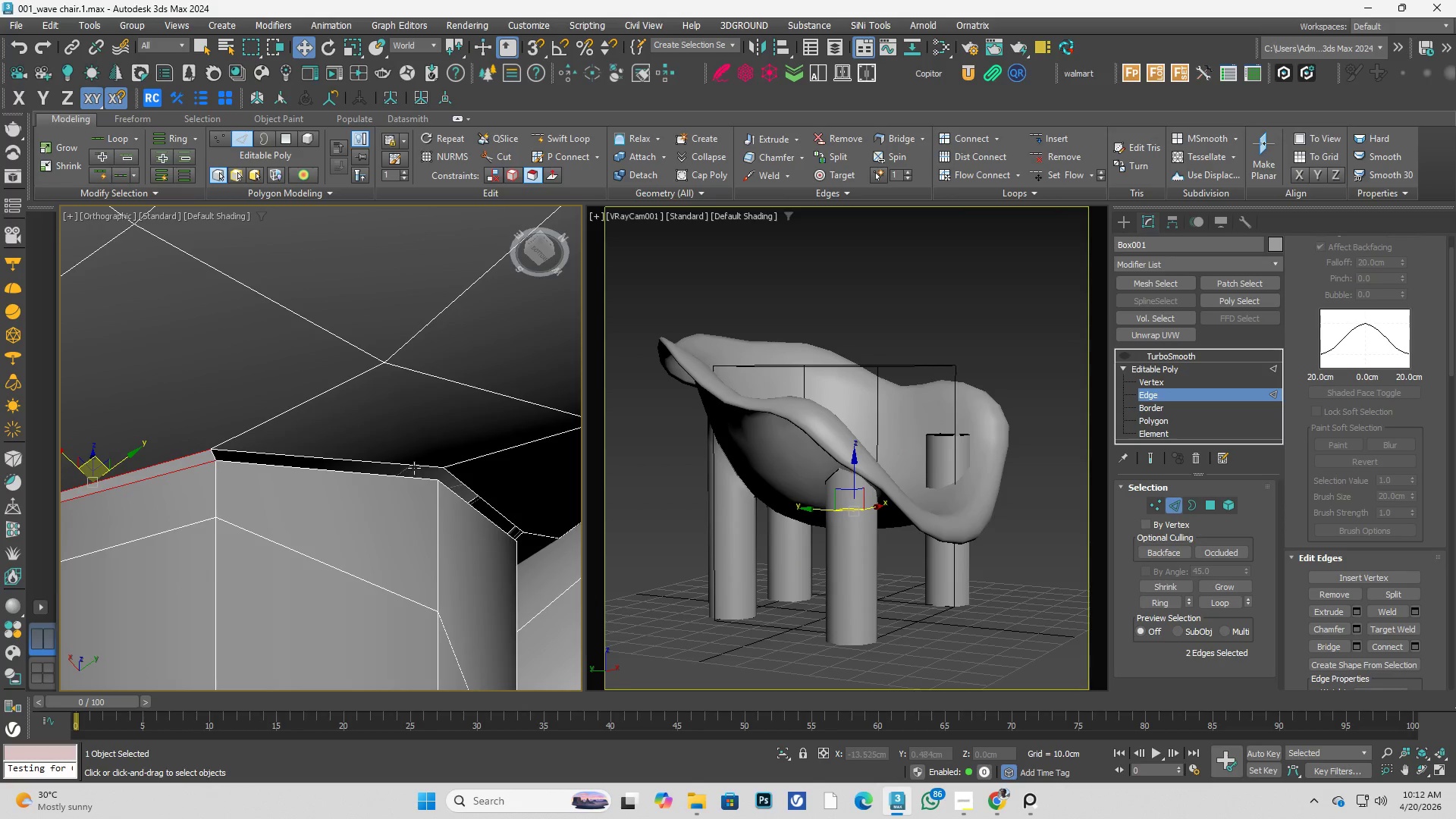 
scroll: coordinate [217, 456], scroll_direction: down, amount: 2.0
 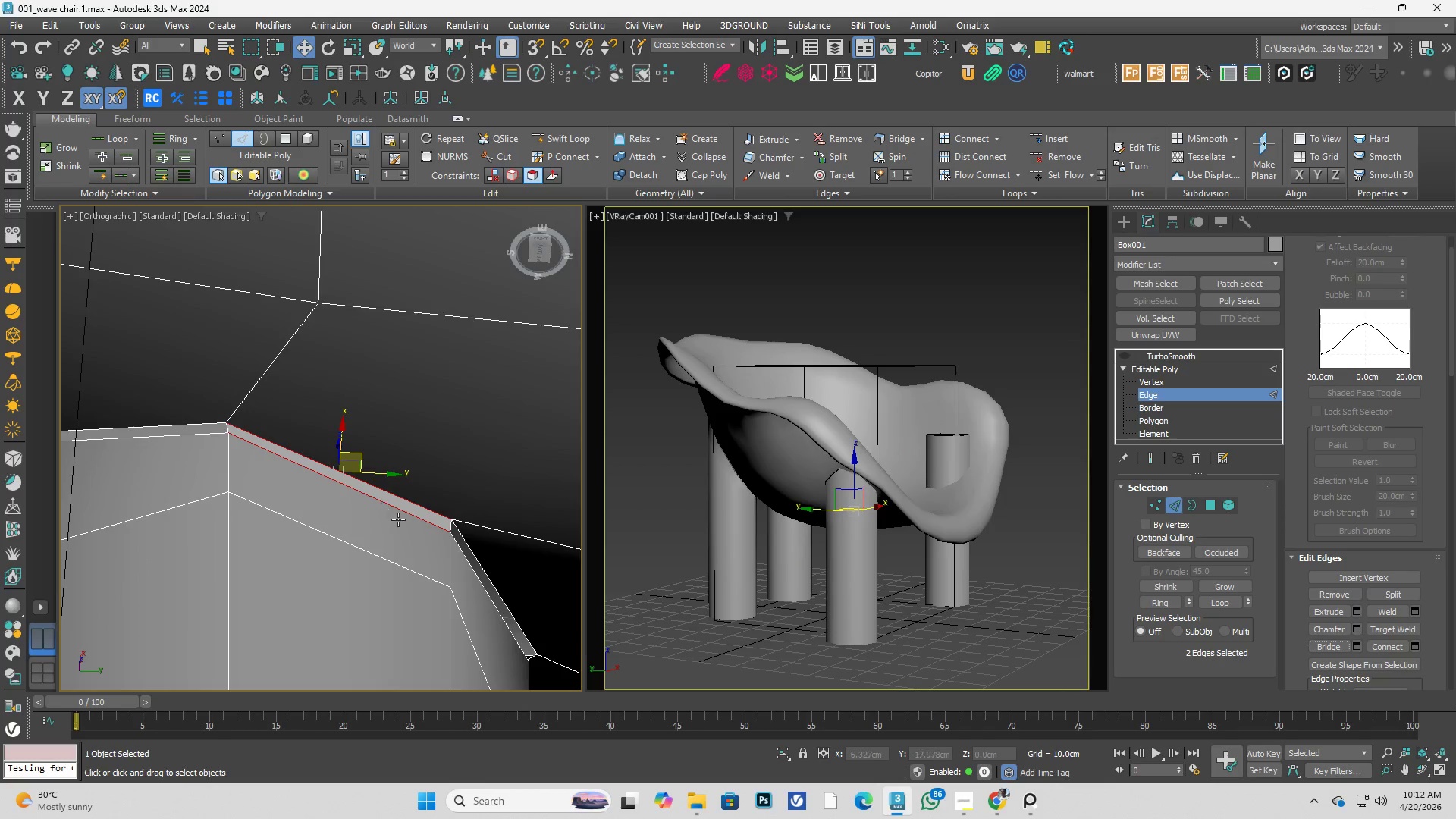 
left_click([405, 479])
 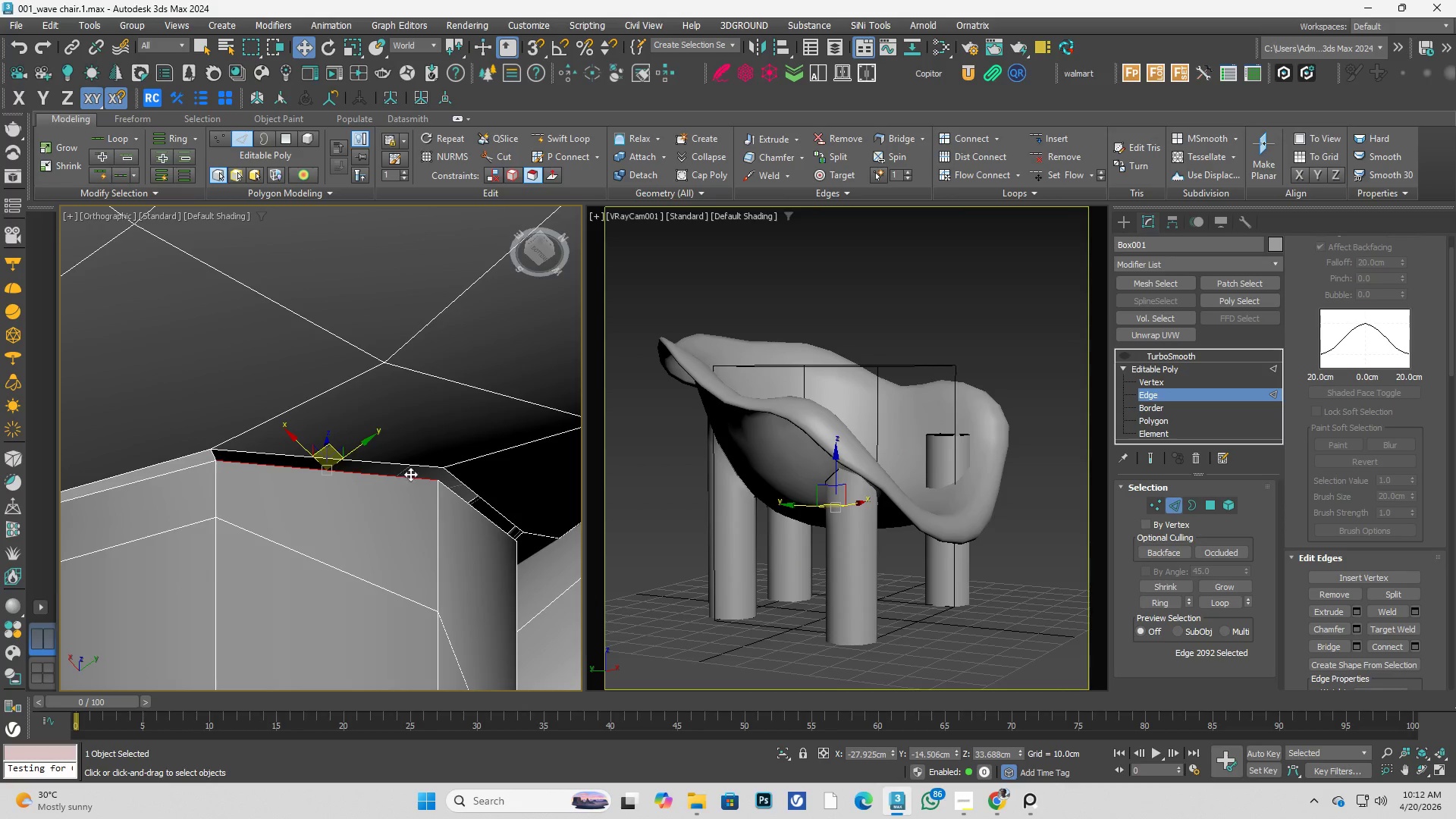 
hold_key(key=ControlLeft, duration=0.34)
double_click([413, 466])
 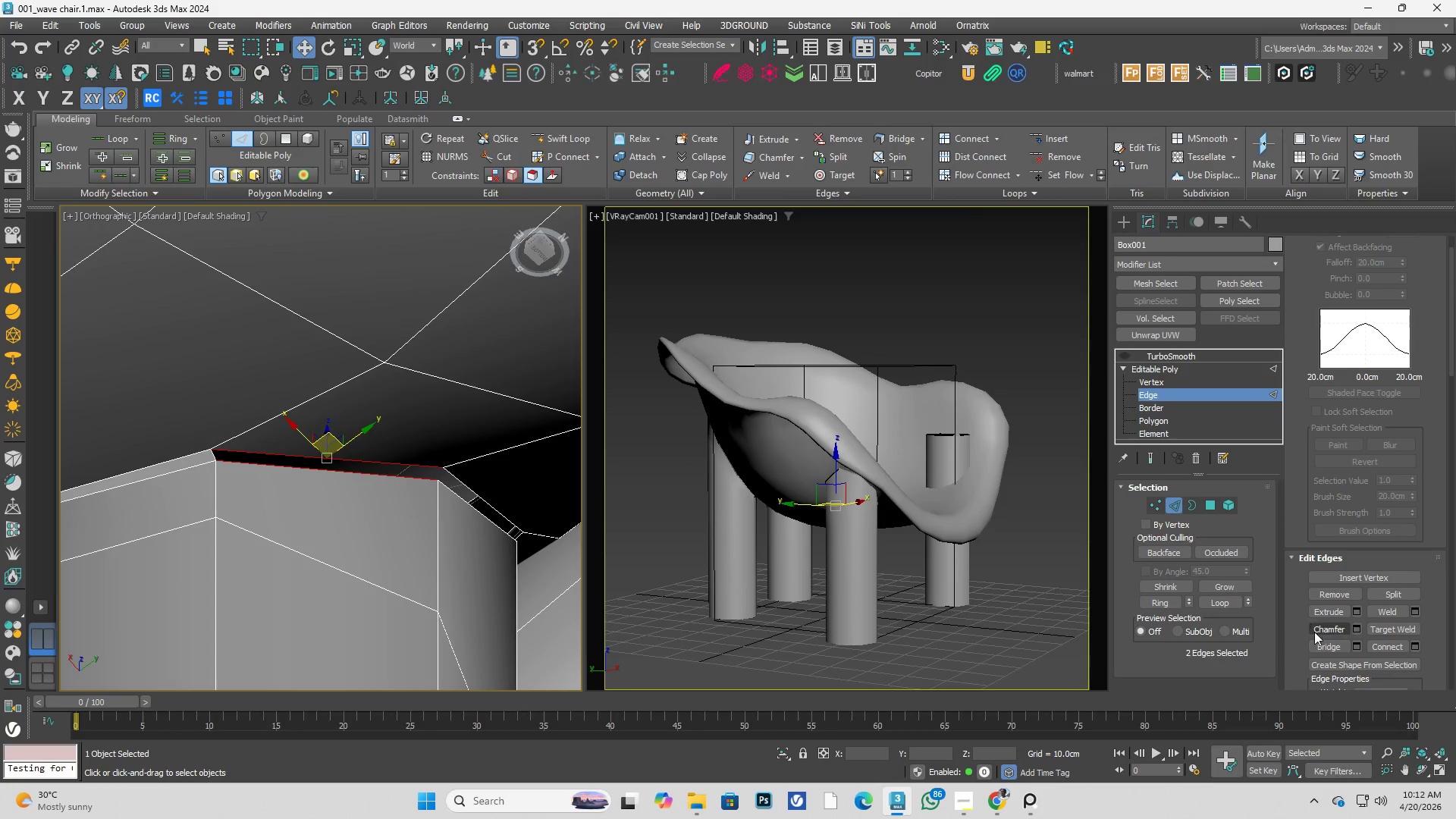 
left_click([1330, 643])
 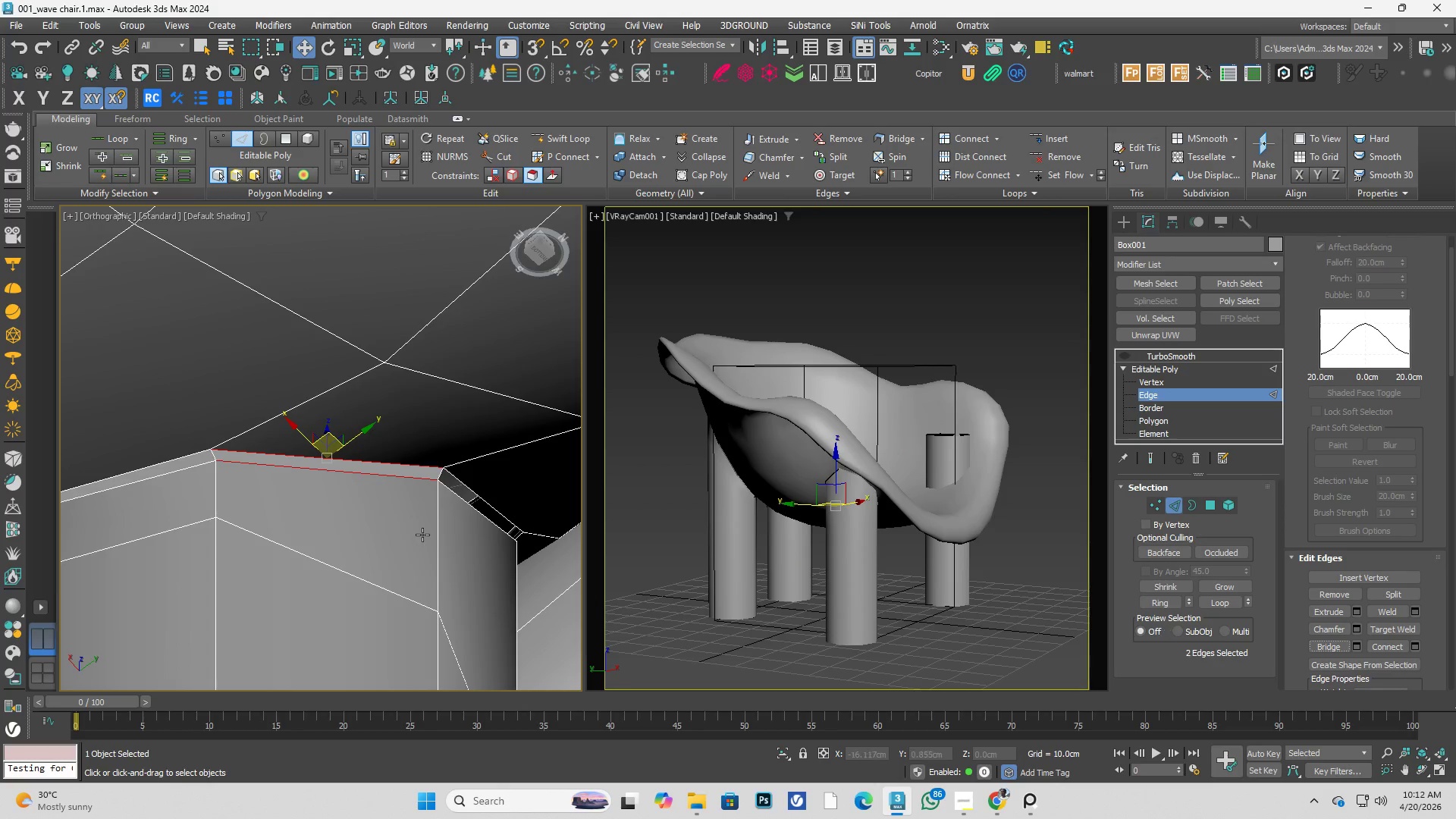 
key(Alt+AltLeft)
 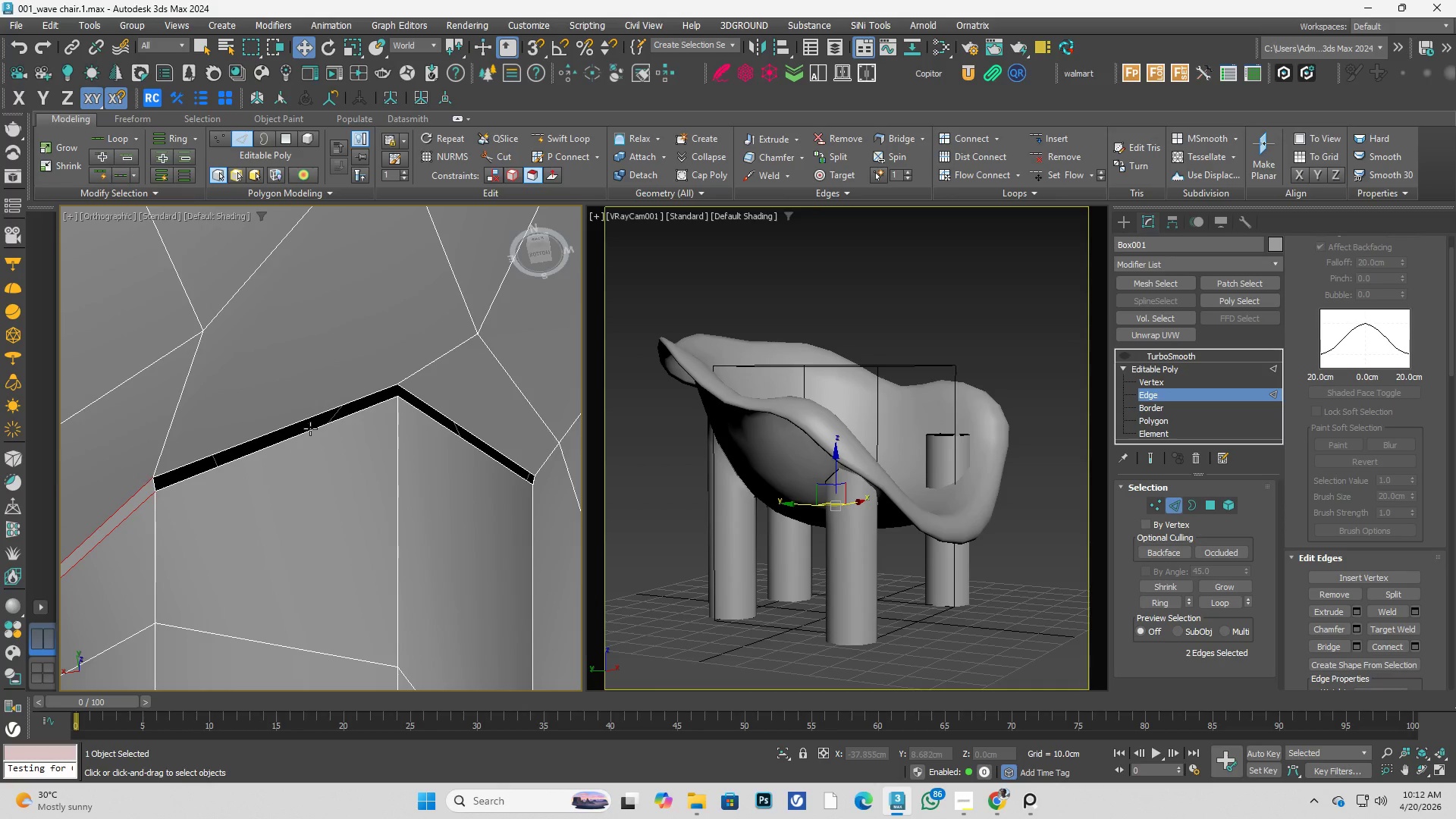 
left_click([312, 433])
 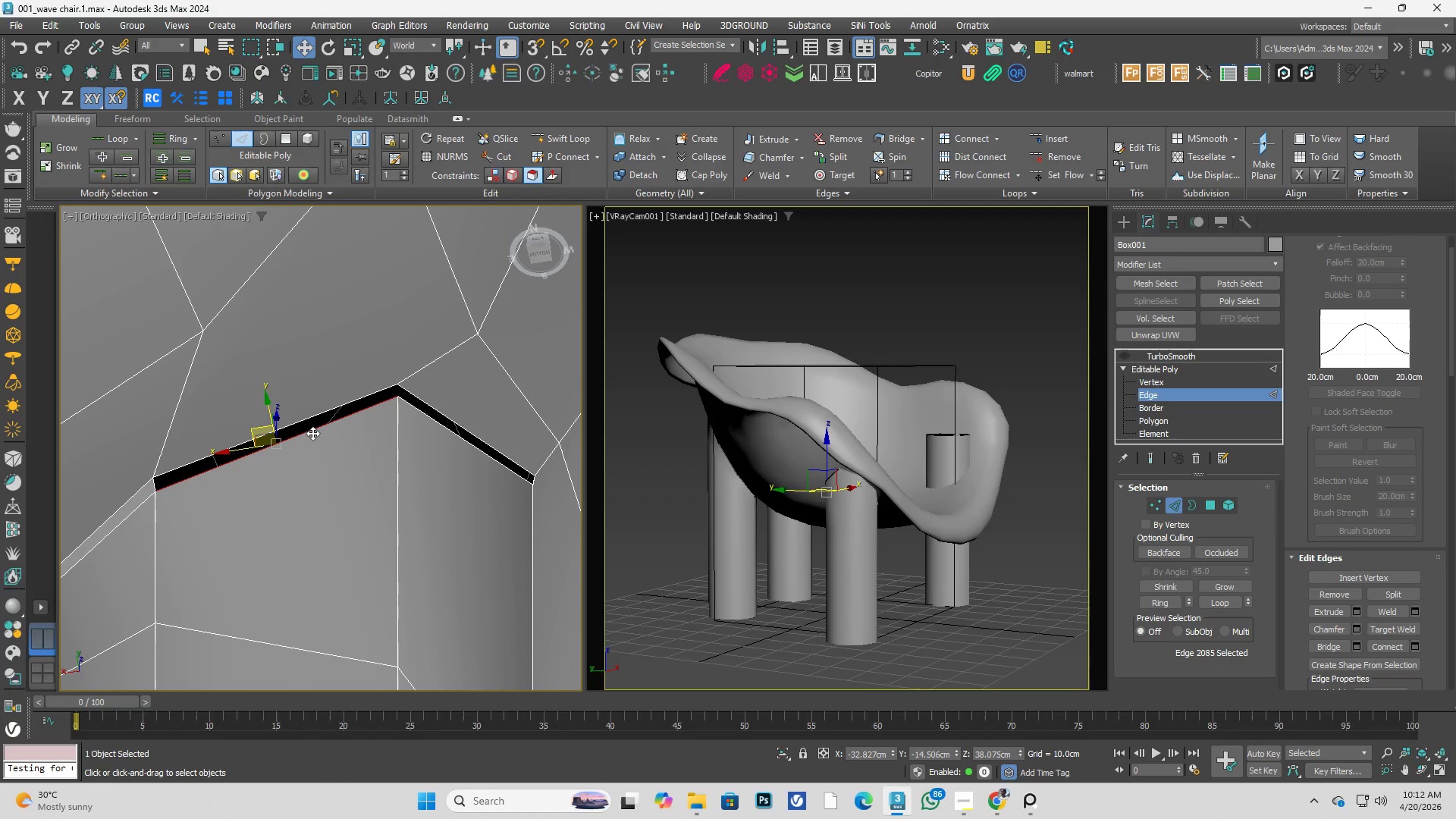 
hold_key(key=ControlLeft, duration=0.52)
double_click([319, 416])
 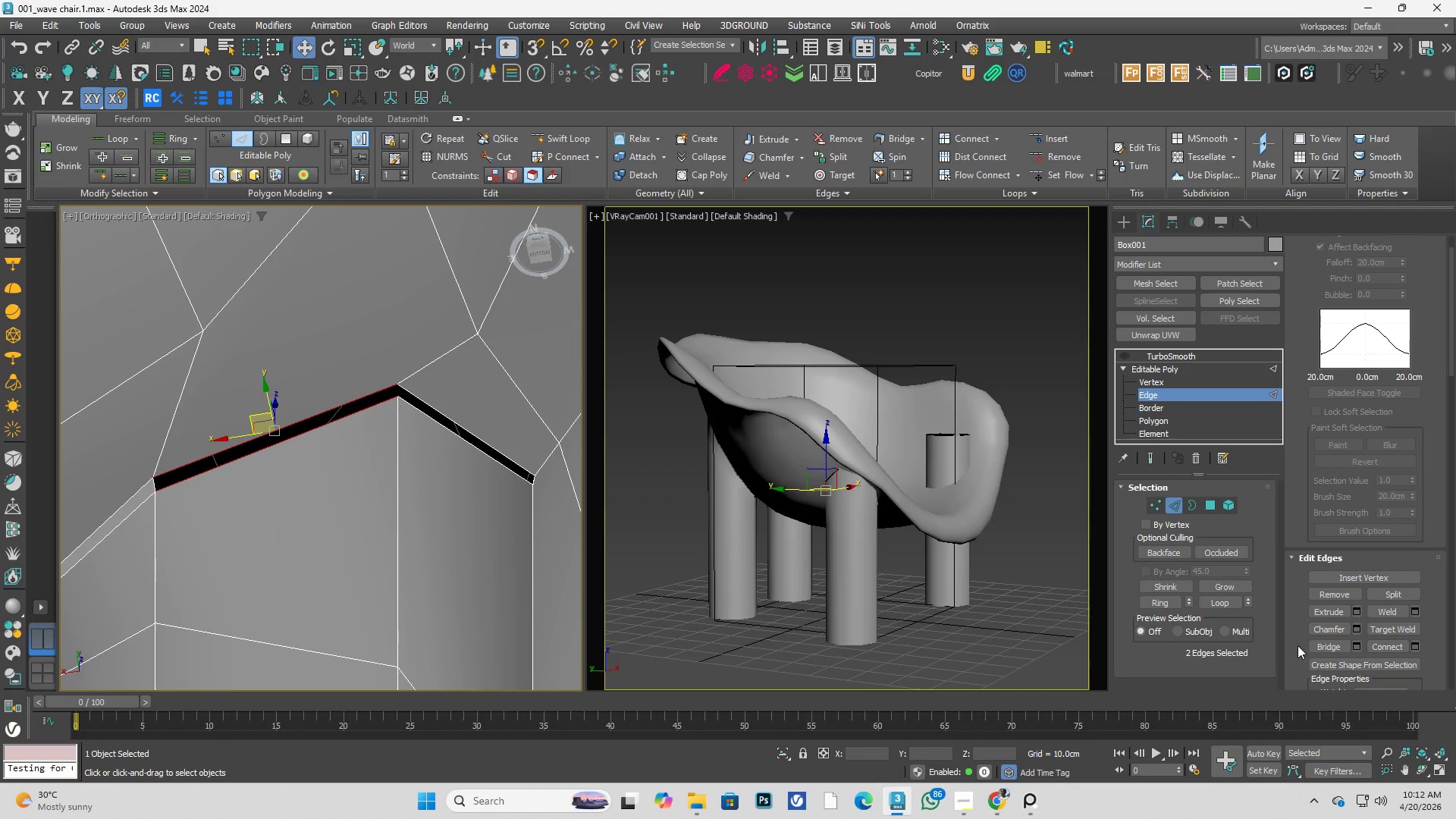 
left_click([1323, 643])
 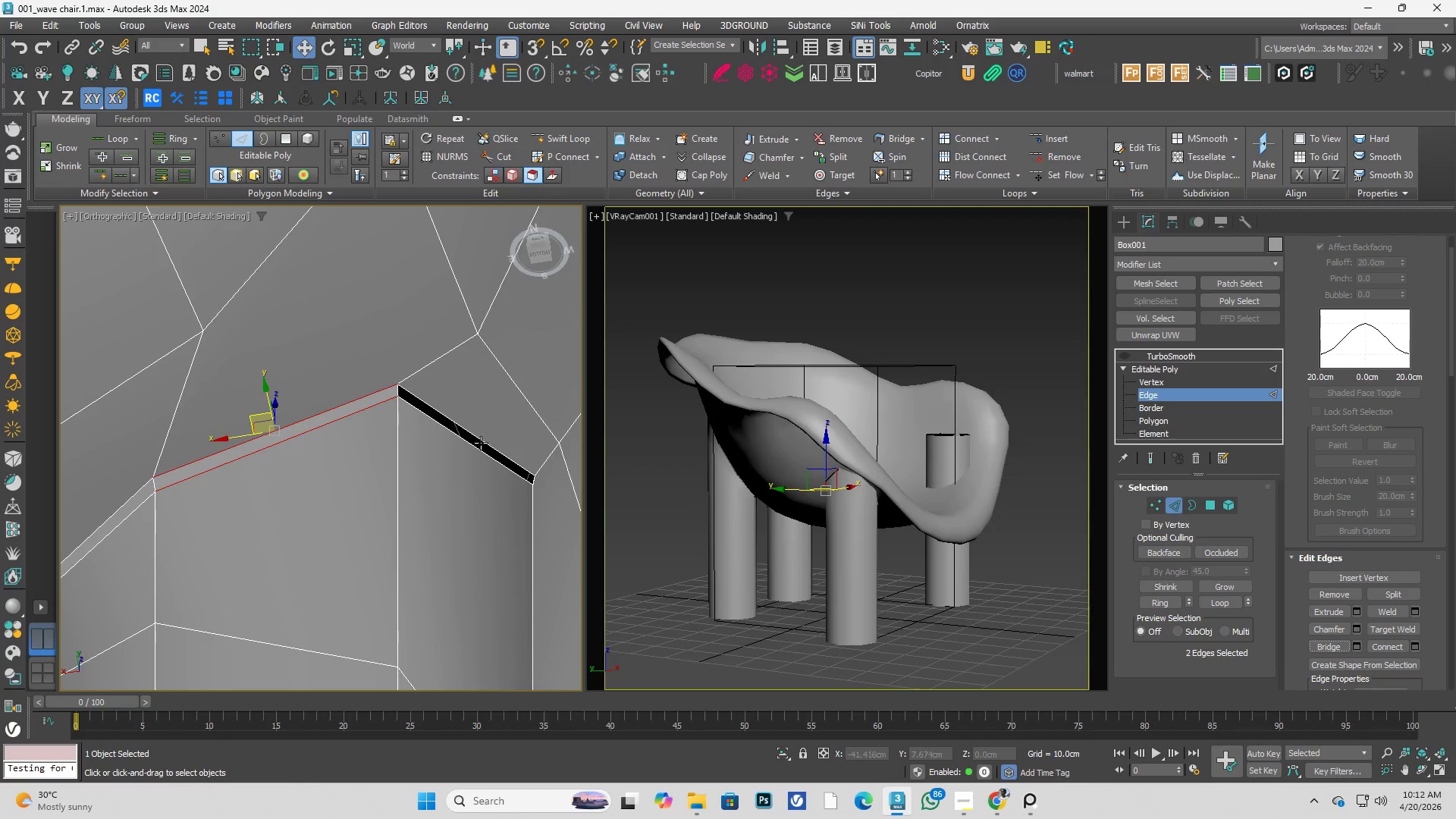 
left_click([473, 445])
 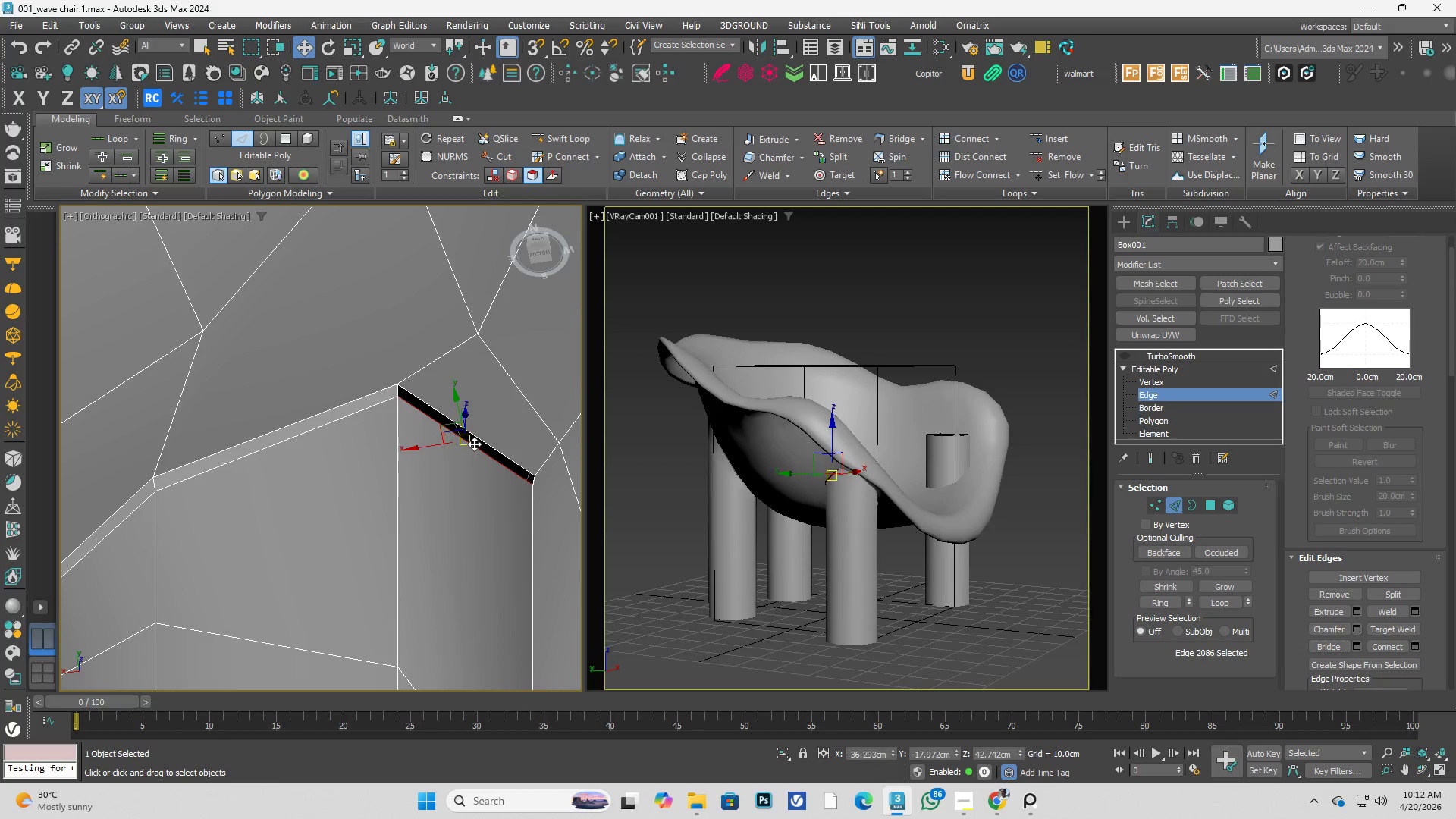 
hold_key(key=ControlLeft, duration=0.34)
double_click([475, 438])
 